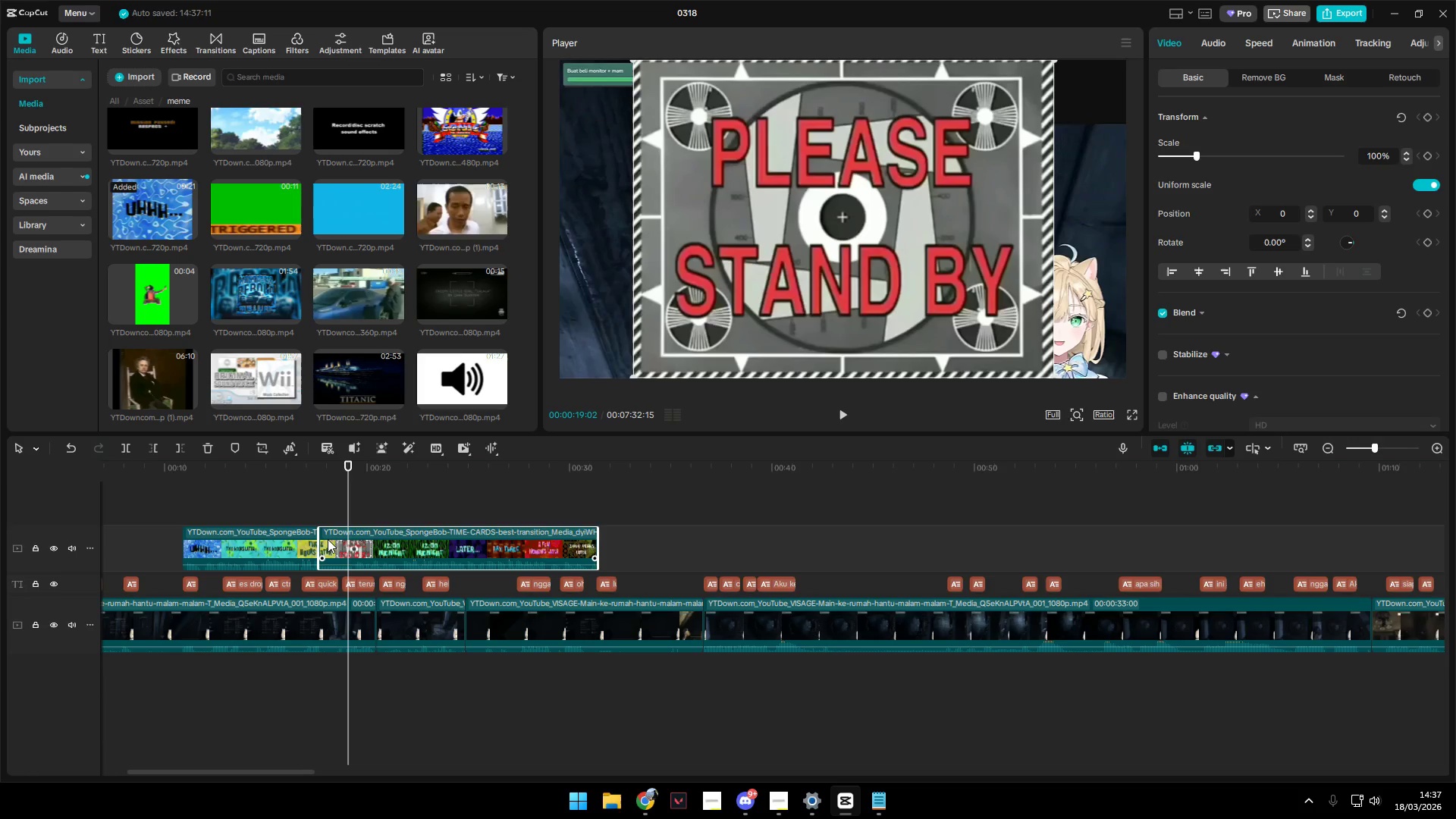 
key(Shift+E)
 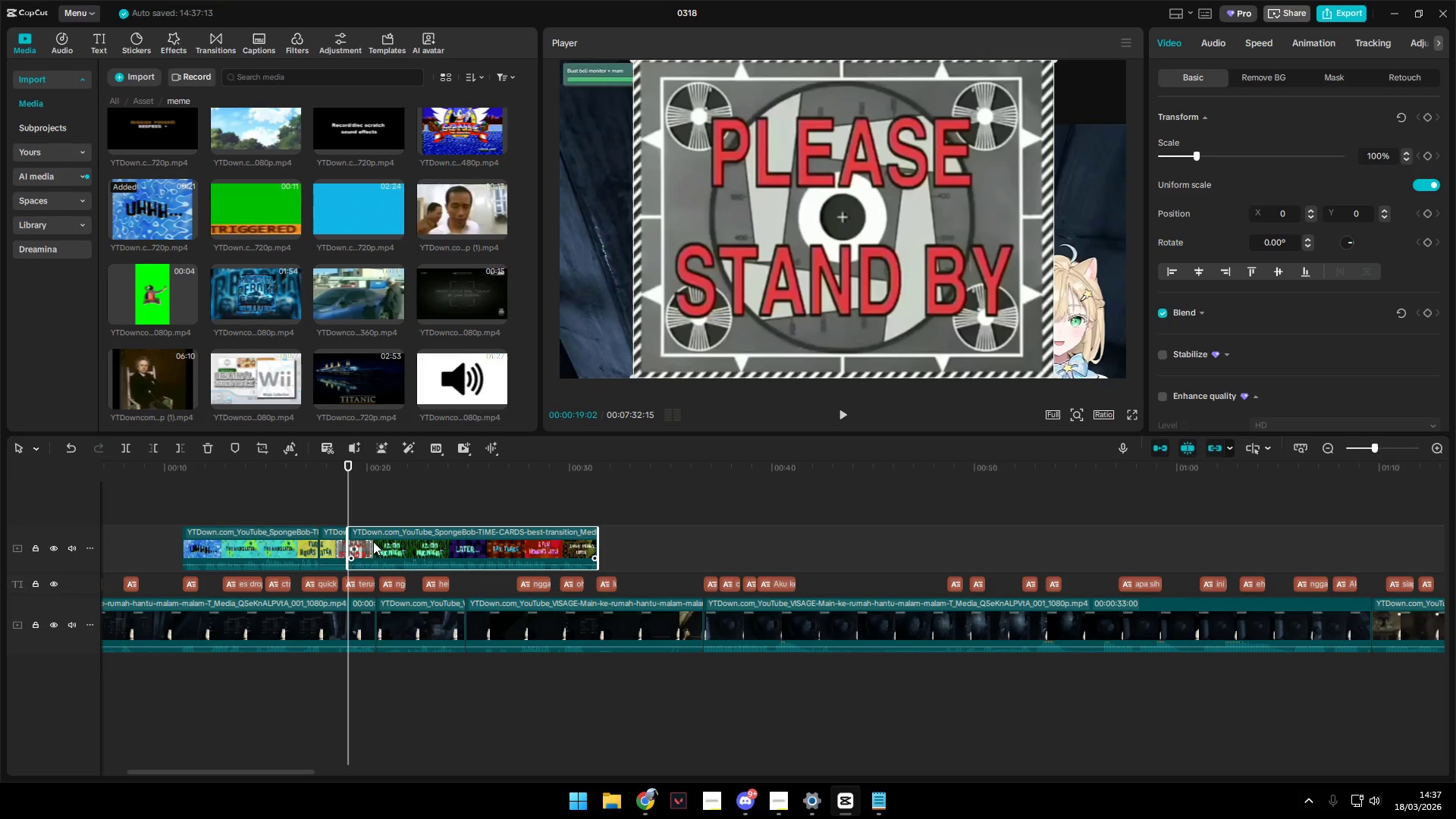 
key(Backspace)
 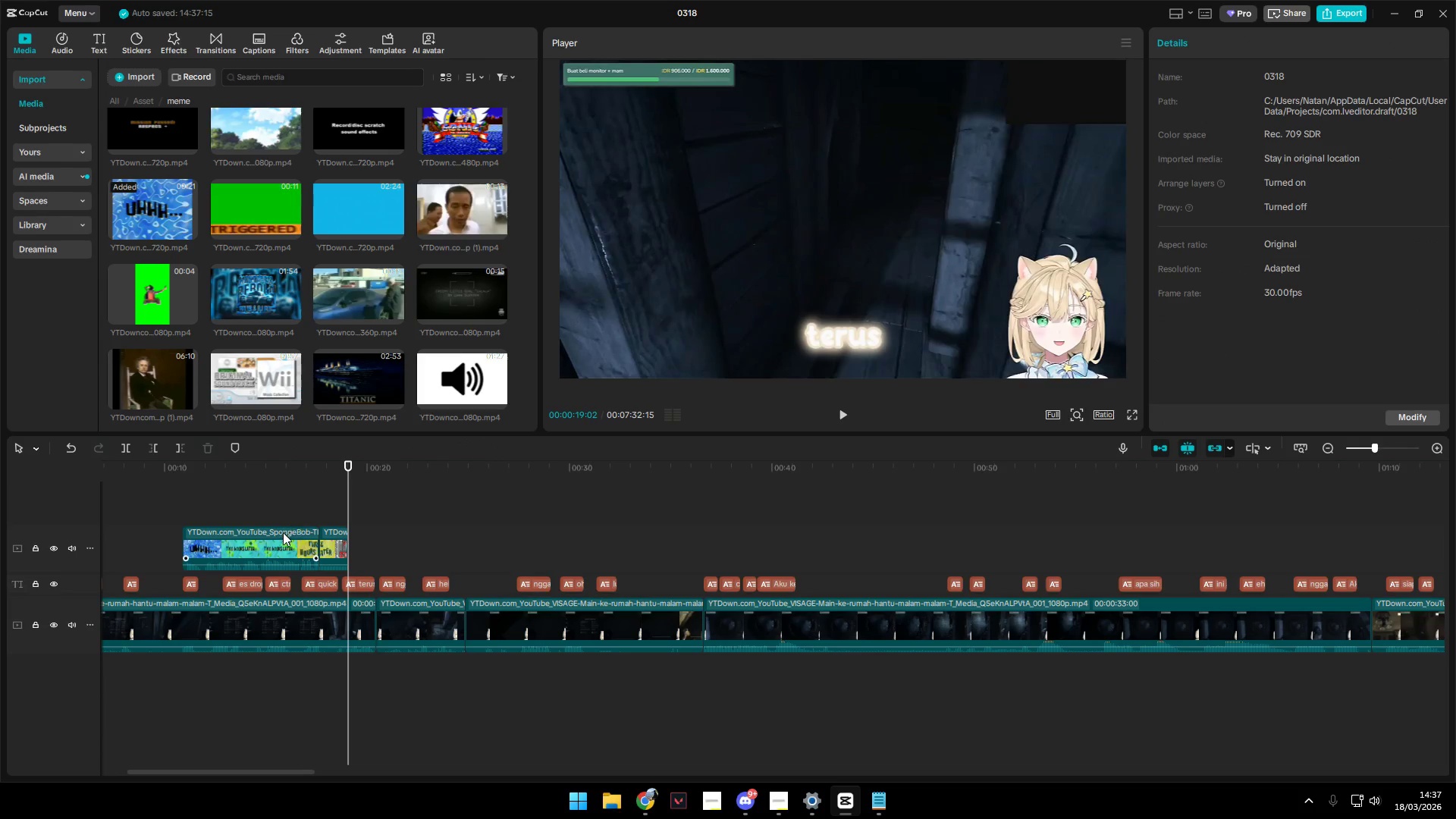 
key(Backspace)
 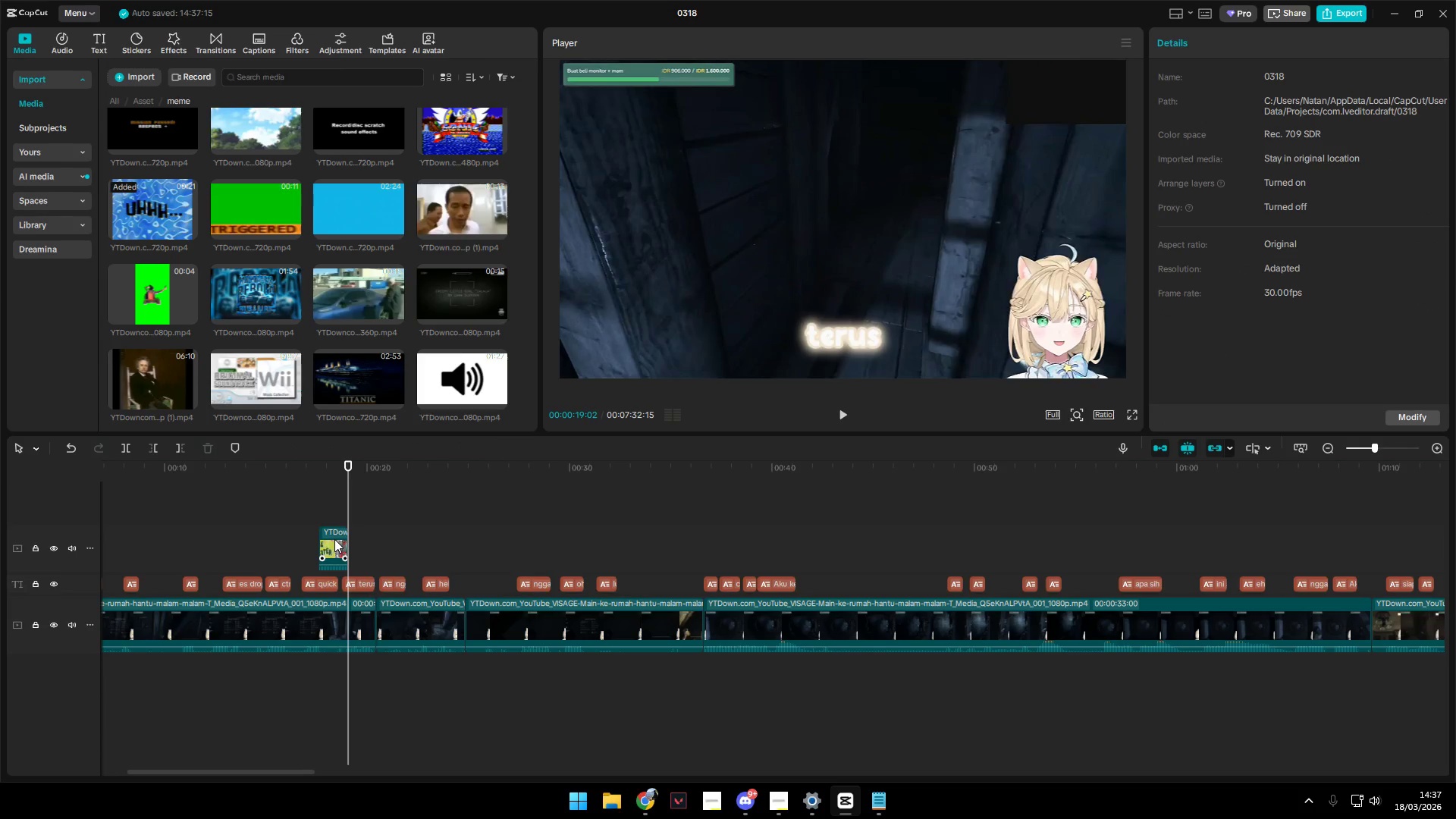 
left_click_drag(start_coordinate=[334, 539], to_coordinate=[718, 632])
 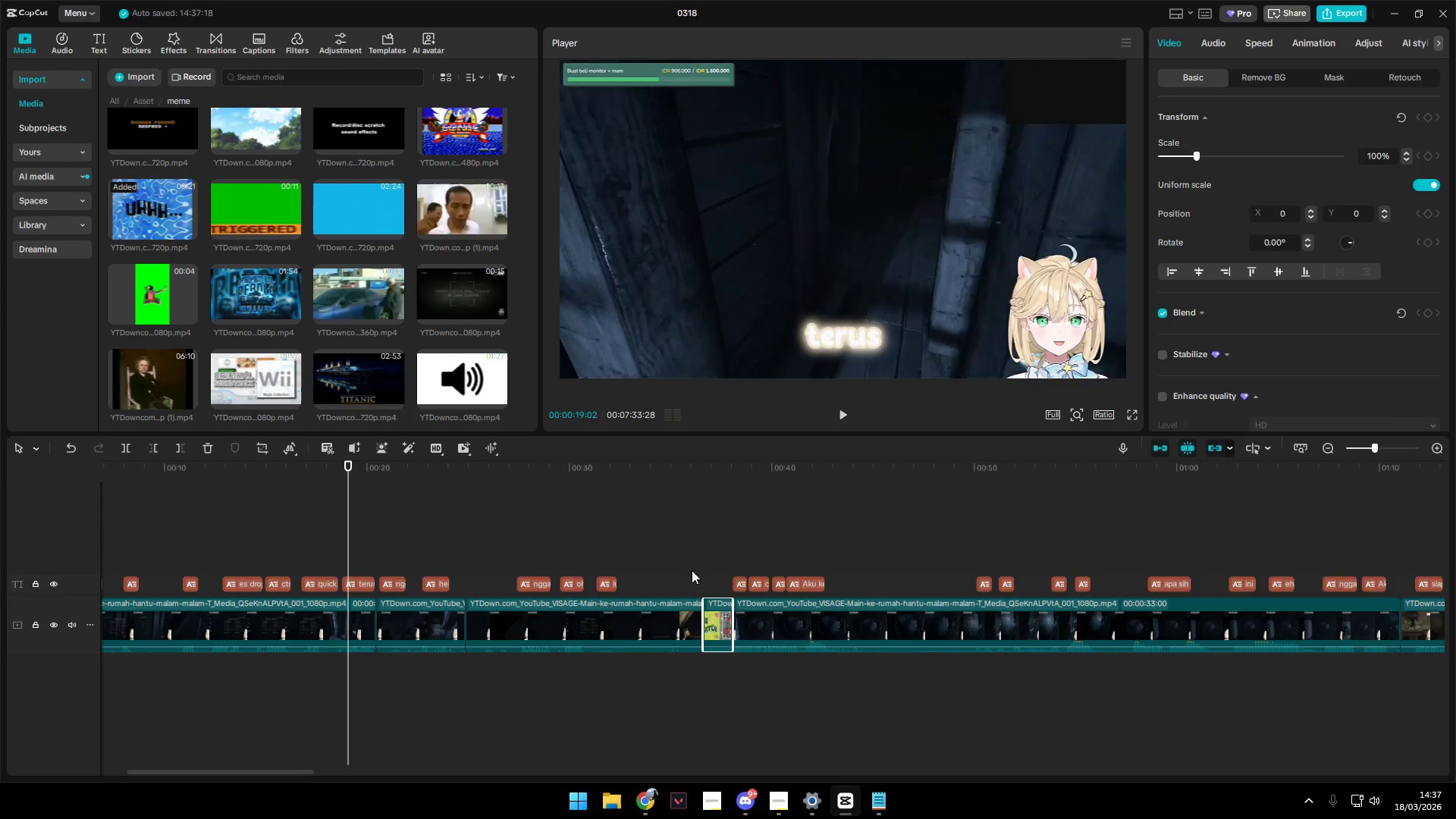 
left_click([676, 565])
 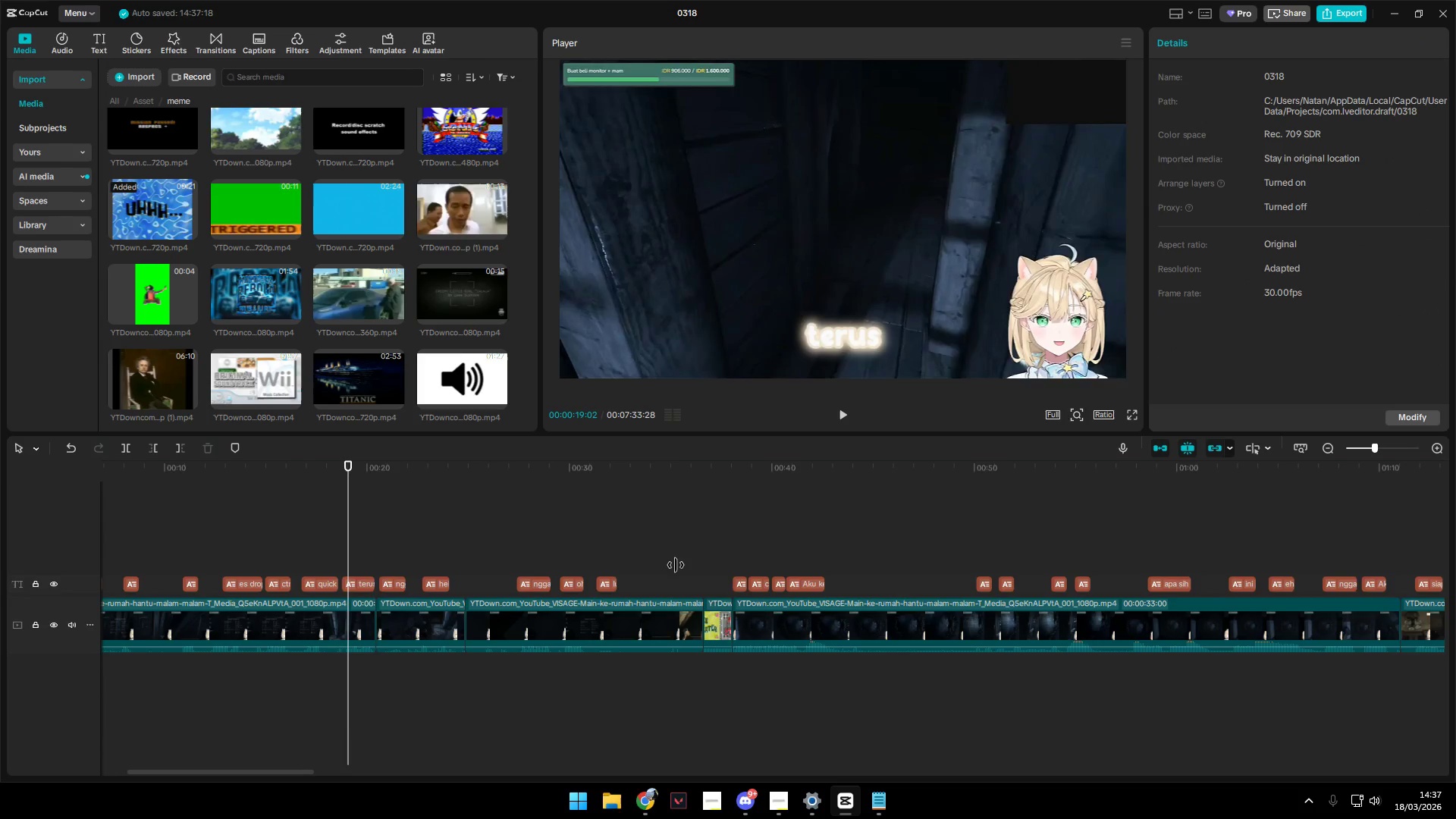 
key(Space)
 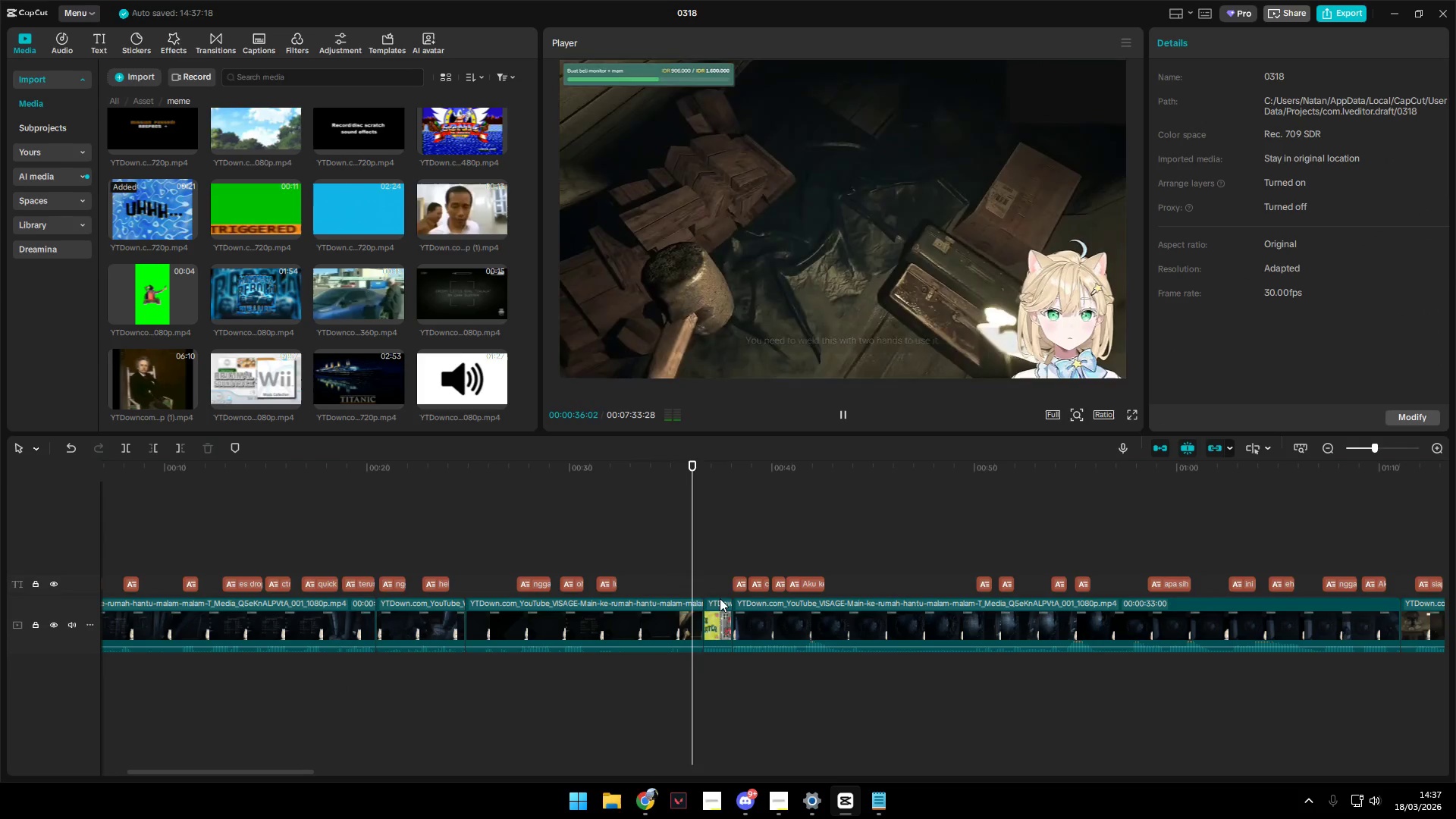 
left_click_drag(start_coordinate=[717, 617], to_coordinate=[1355, 629])
 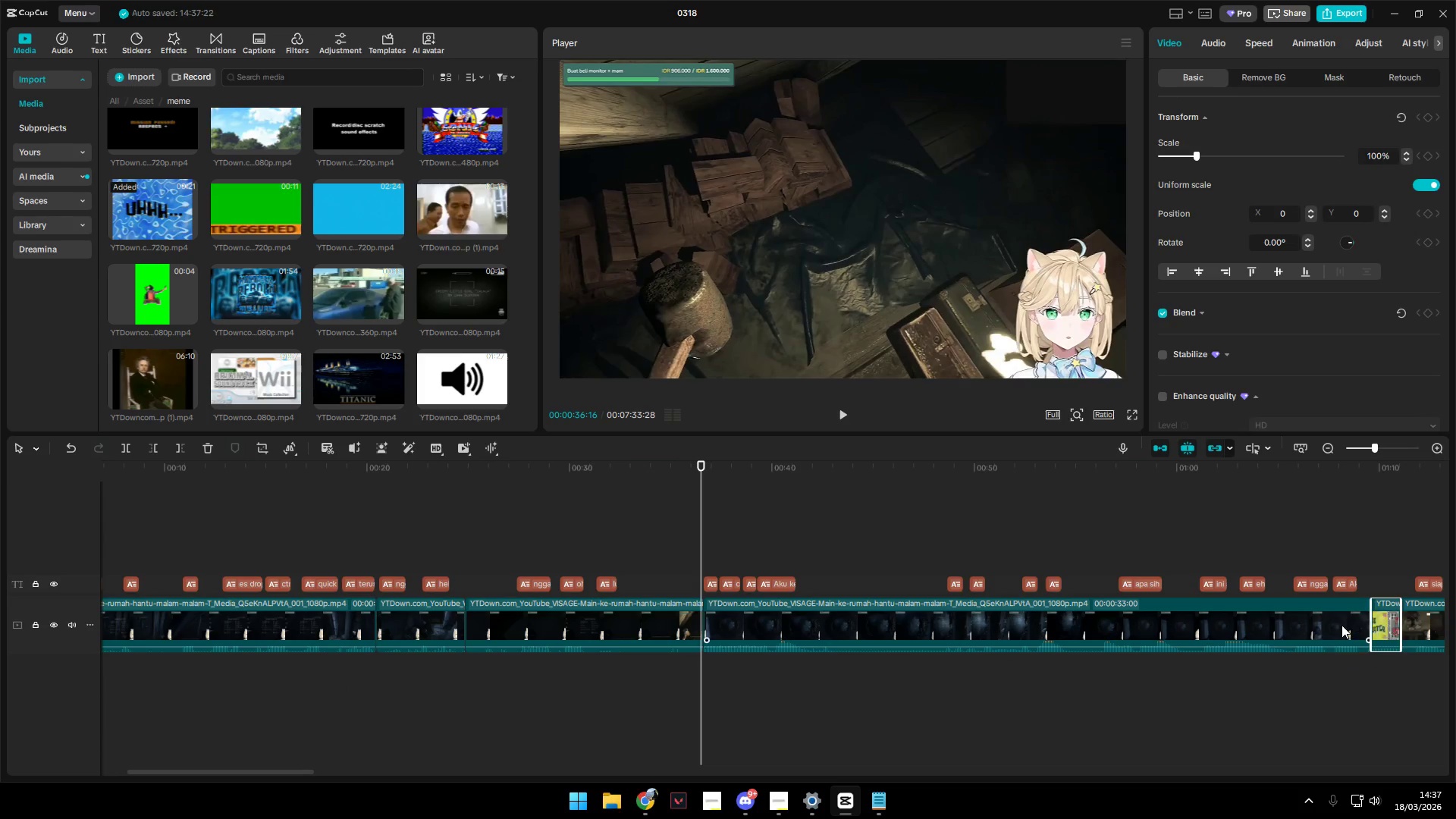 
key(Space)
 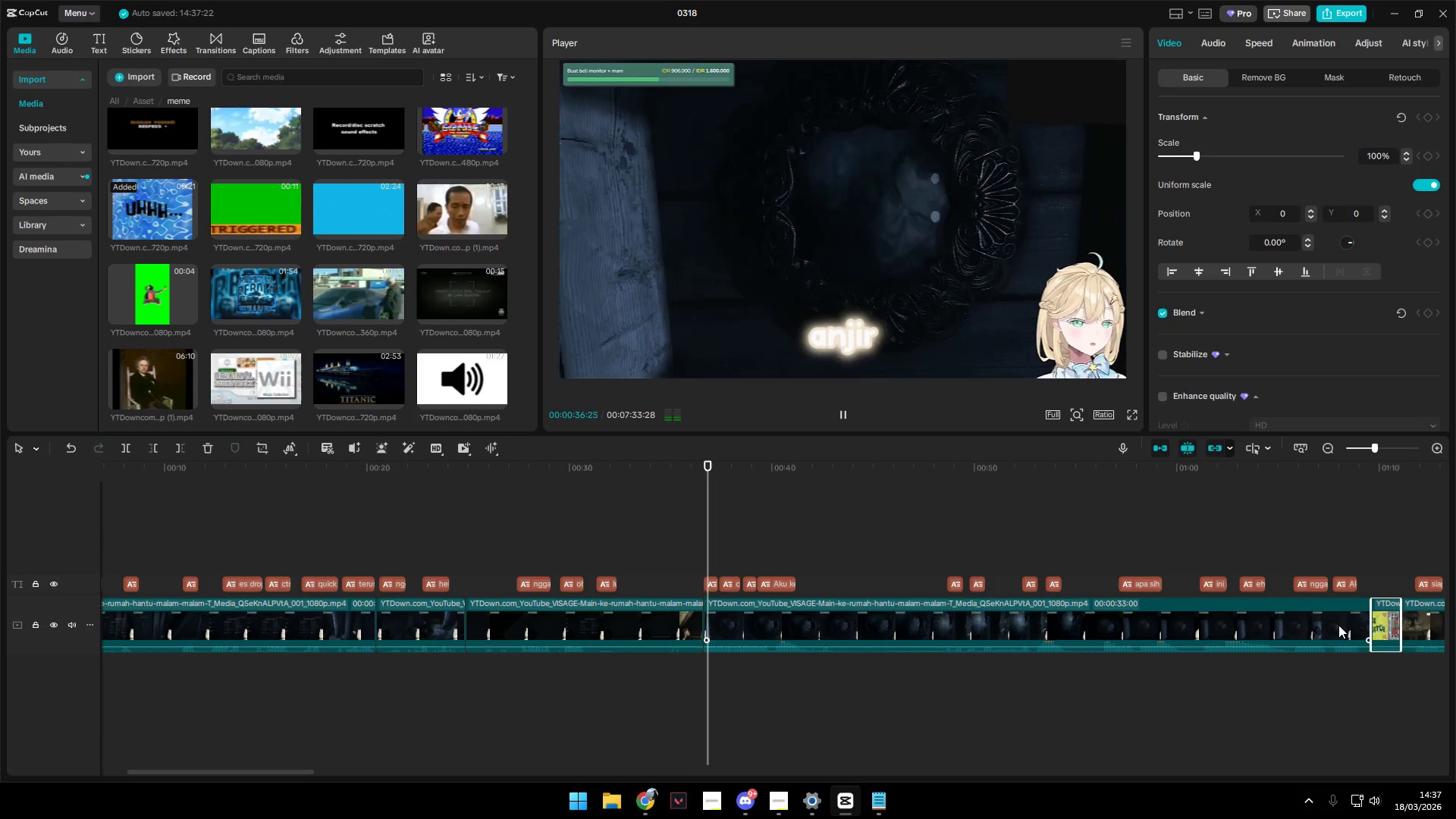 
key(Space)
 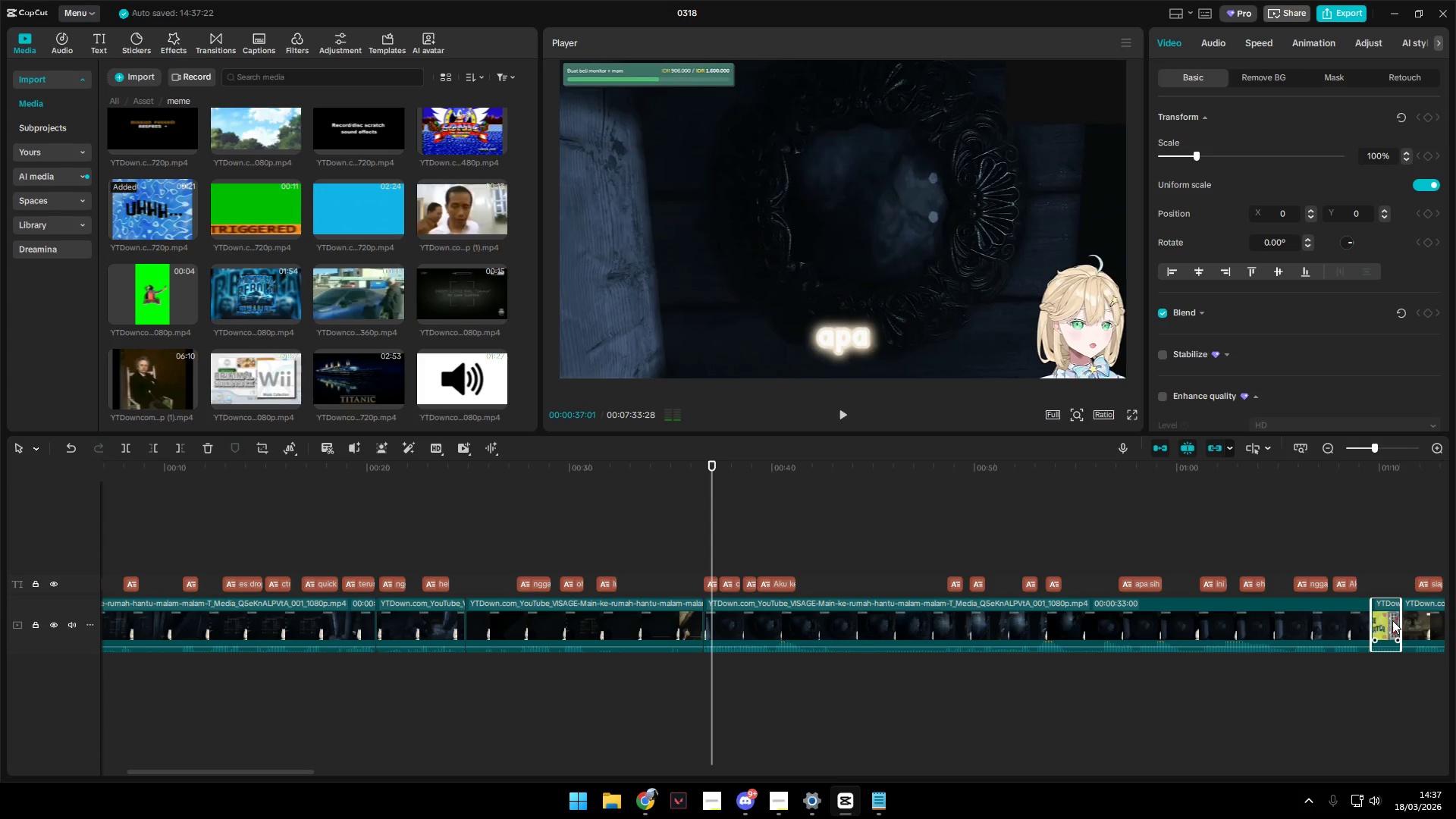 
left_click_drag(start_coordinate=[1392, 620], to_coordinate=[748, 616])
 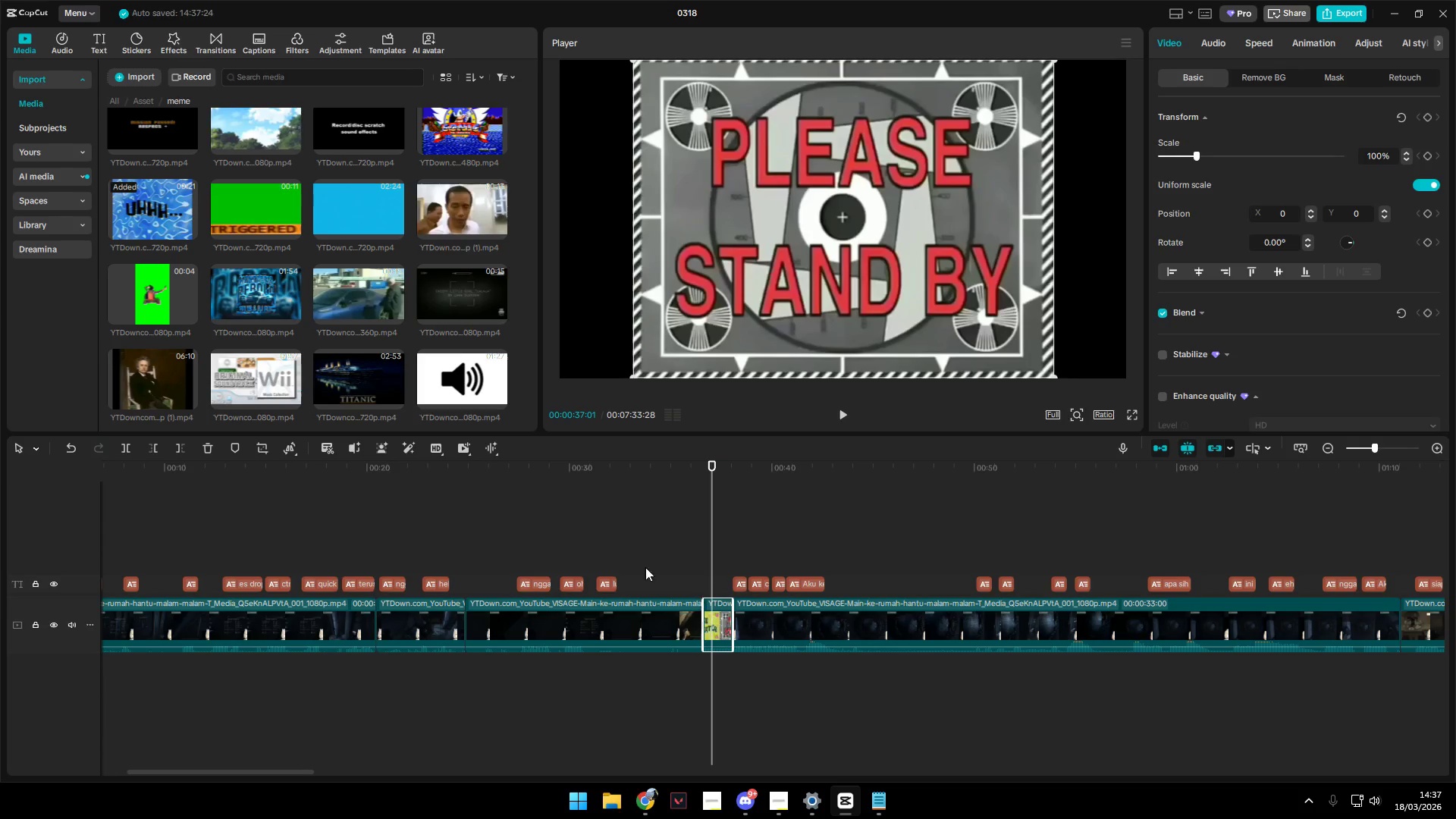 
left_click([599, 556])
 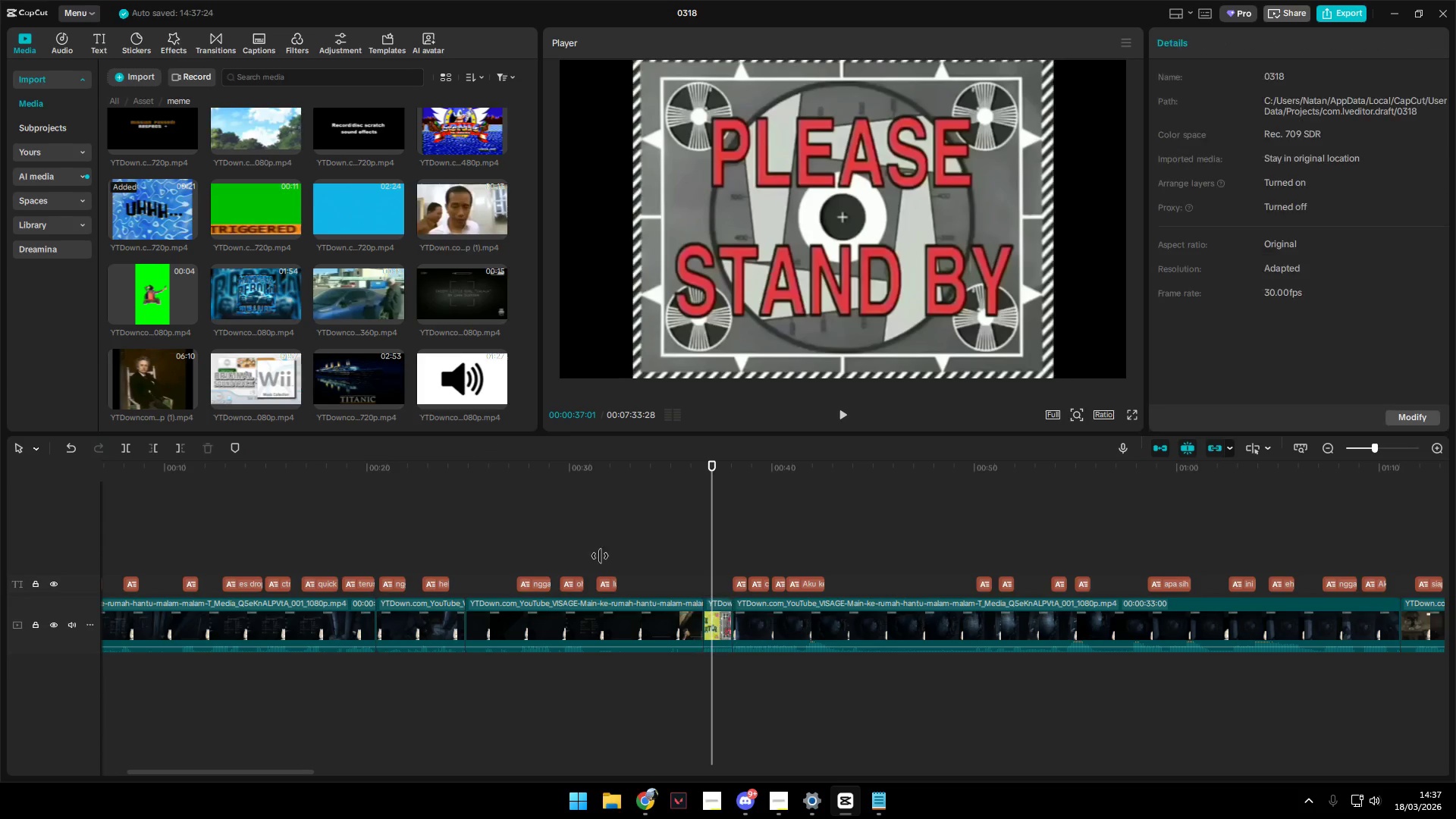 
key(Space)
 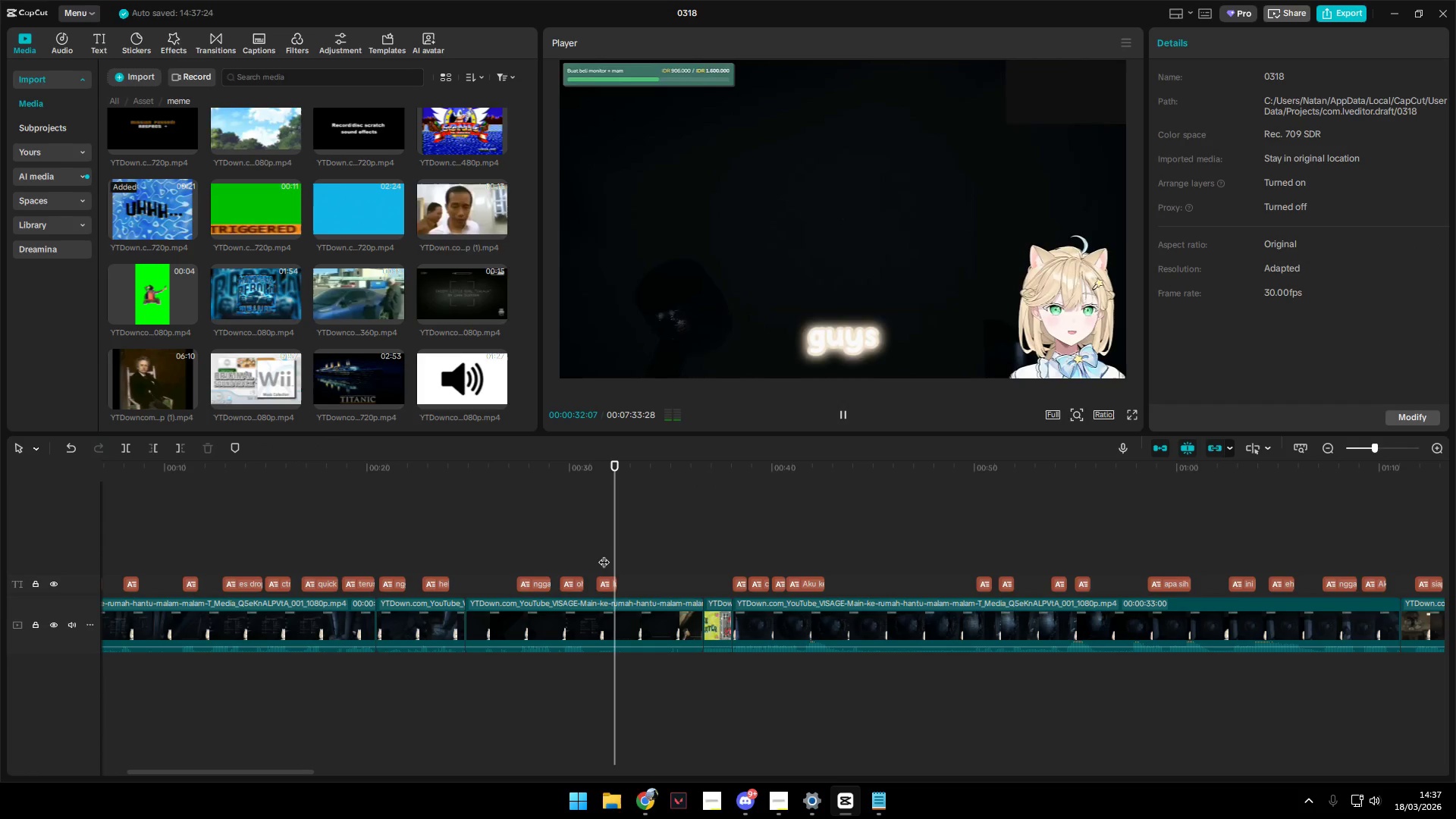 
left_click([517, 530])
 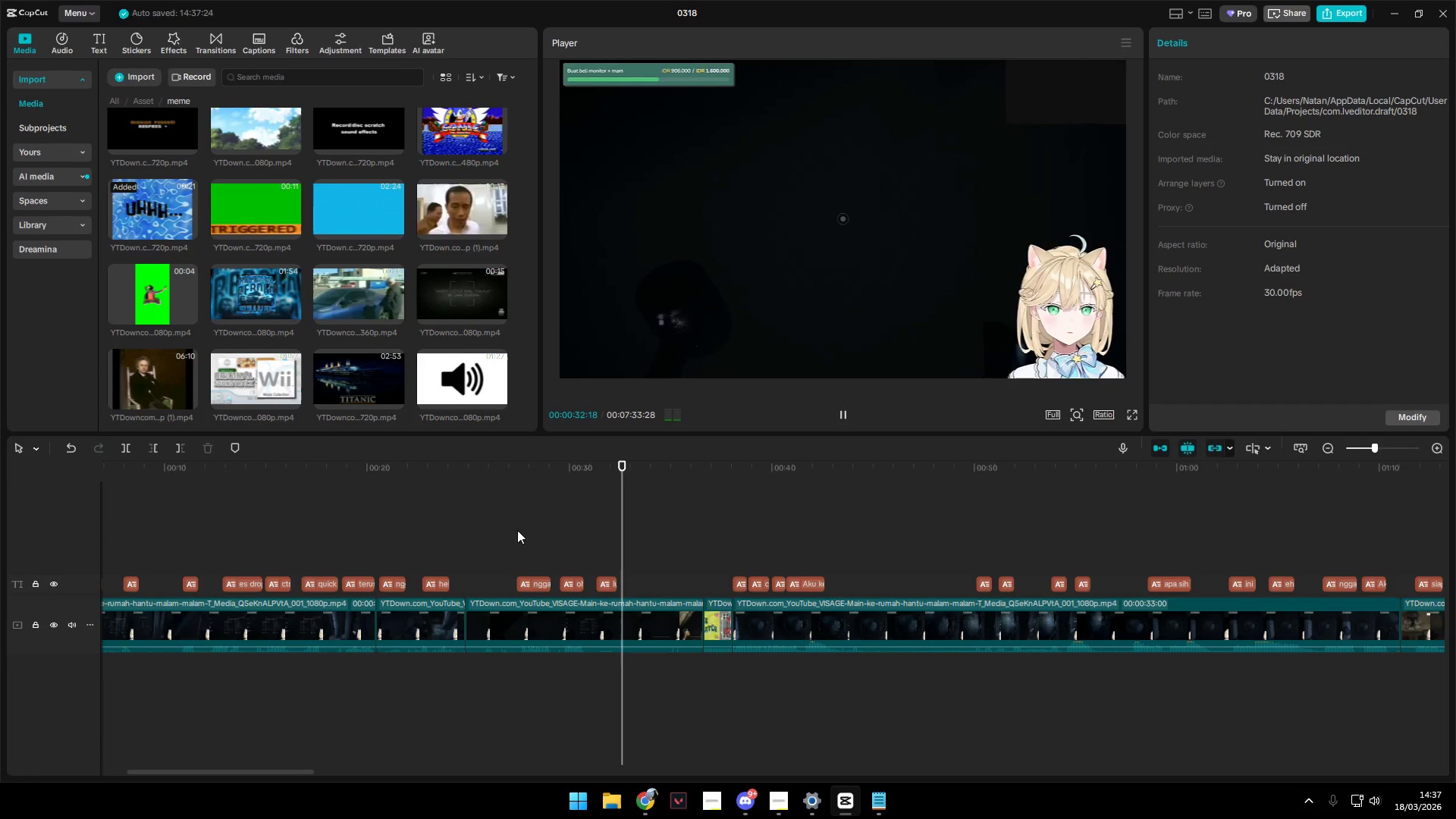 
key(Space)
 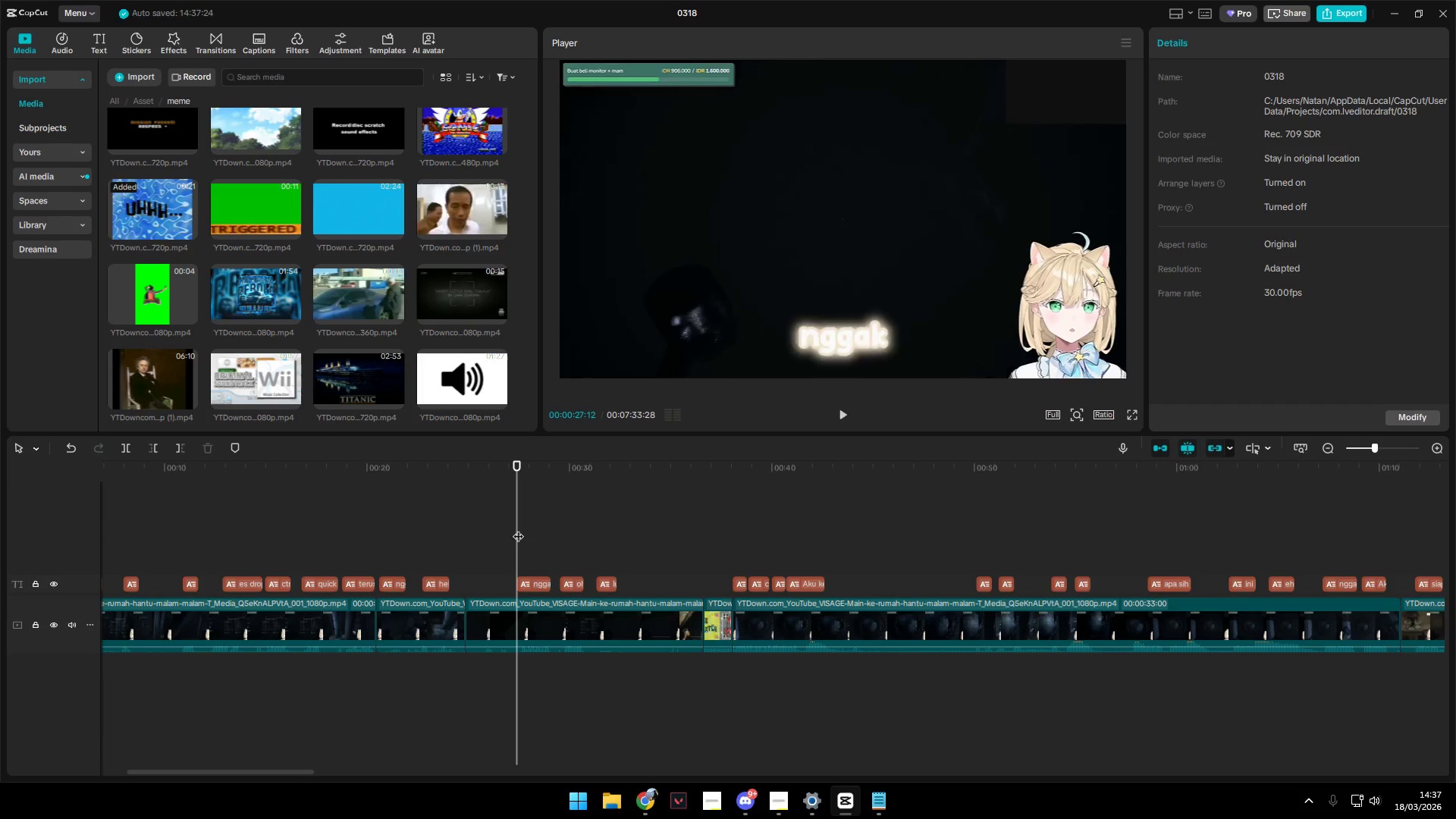 
key(Space)
 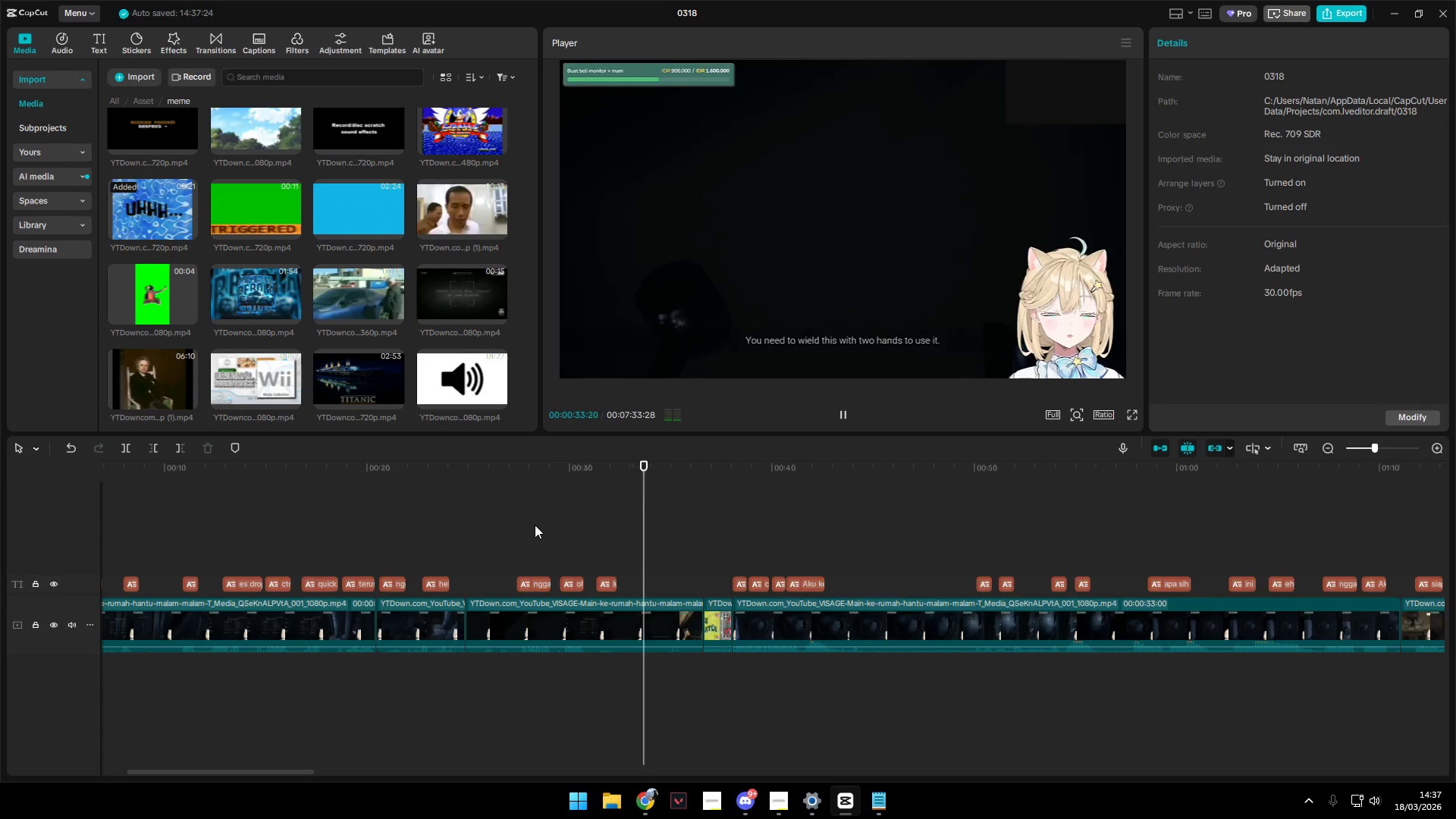 
wait(11.25)
 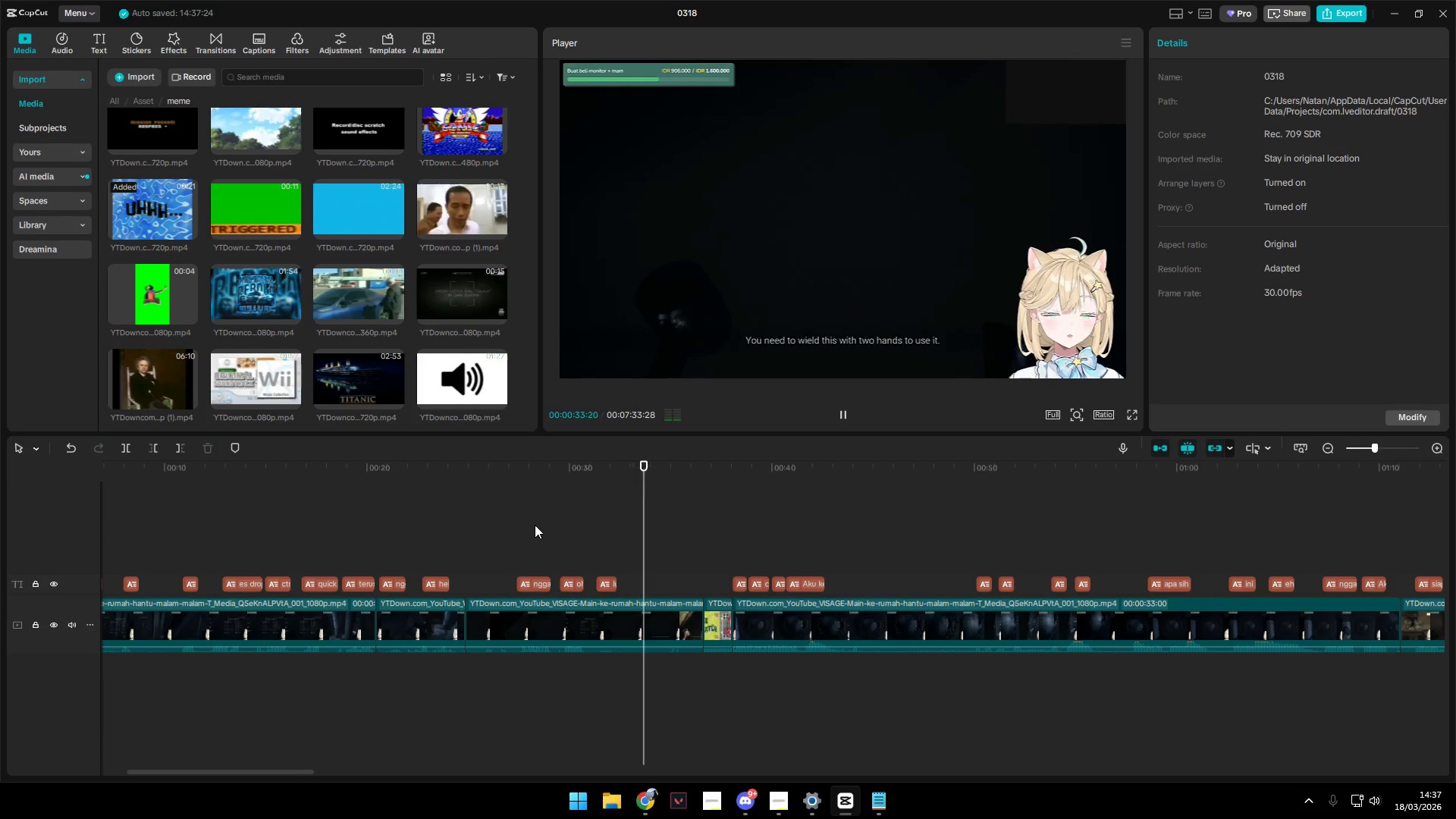 
hold_key(key=ControlLeft, duration=1.28)
scroll: coordinate [566, 534], scroll_direction: down, amount: 8.0
 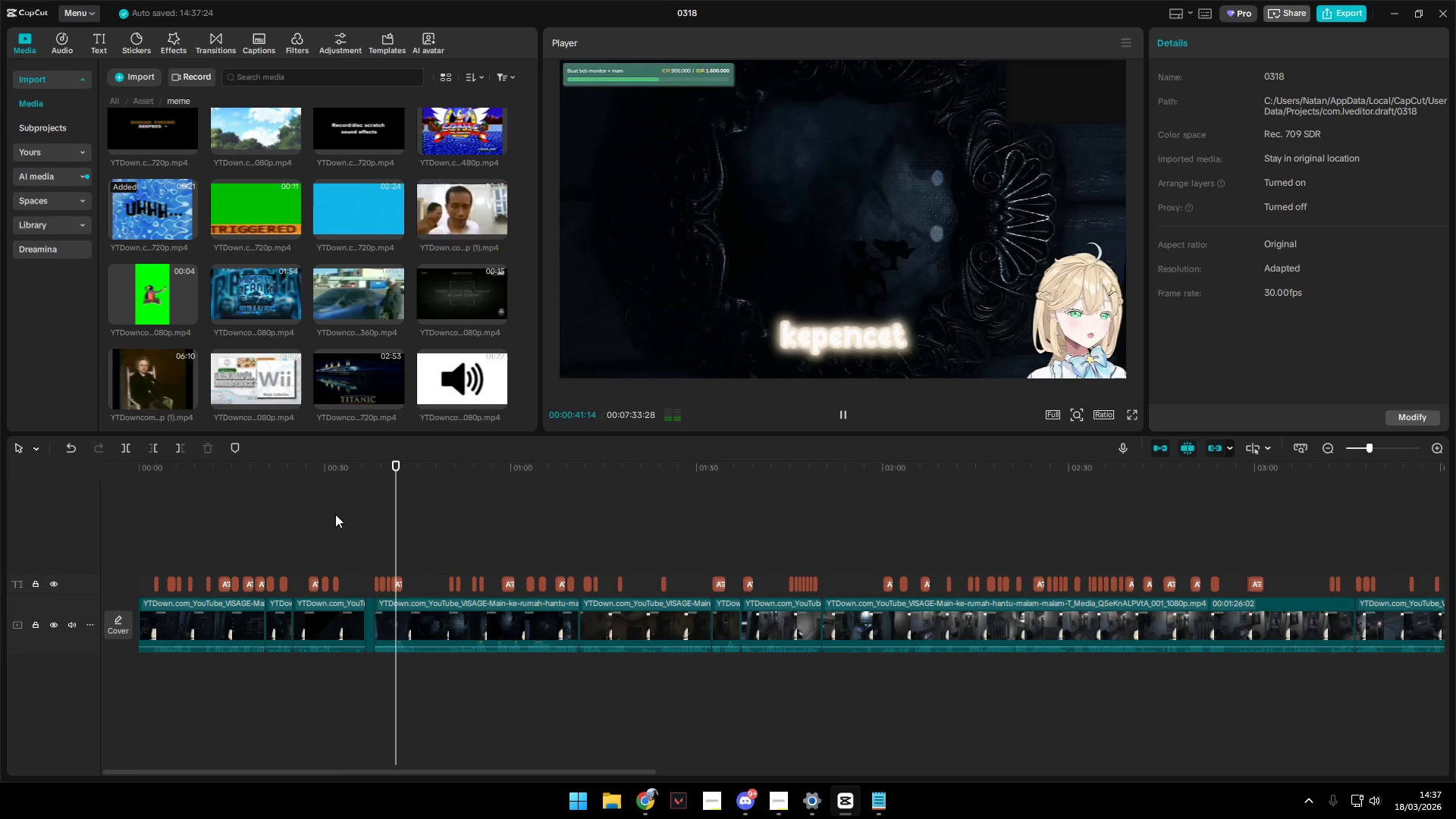 
mouse_move([340, 352])
 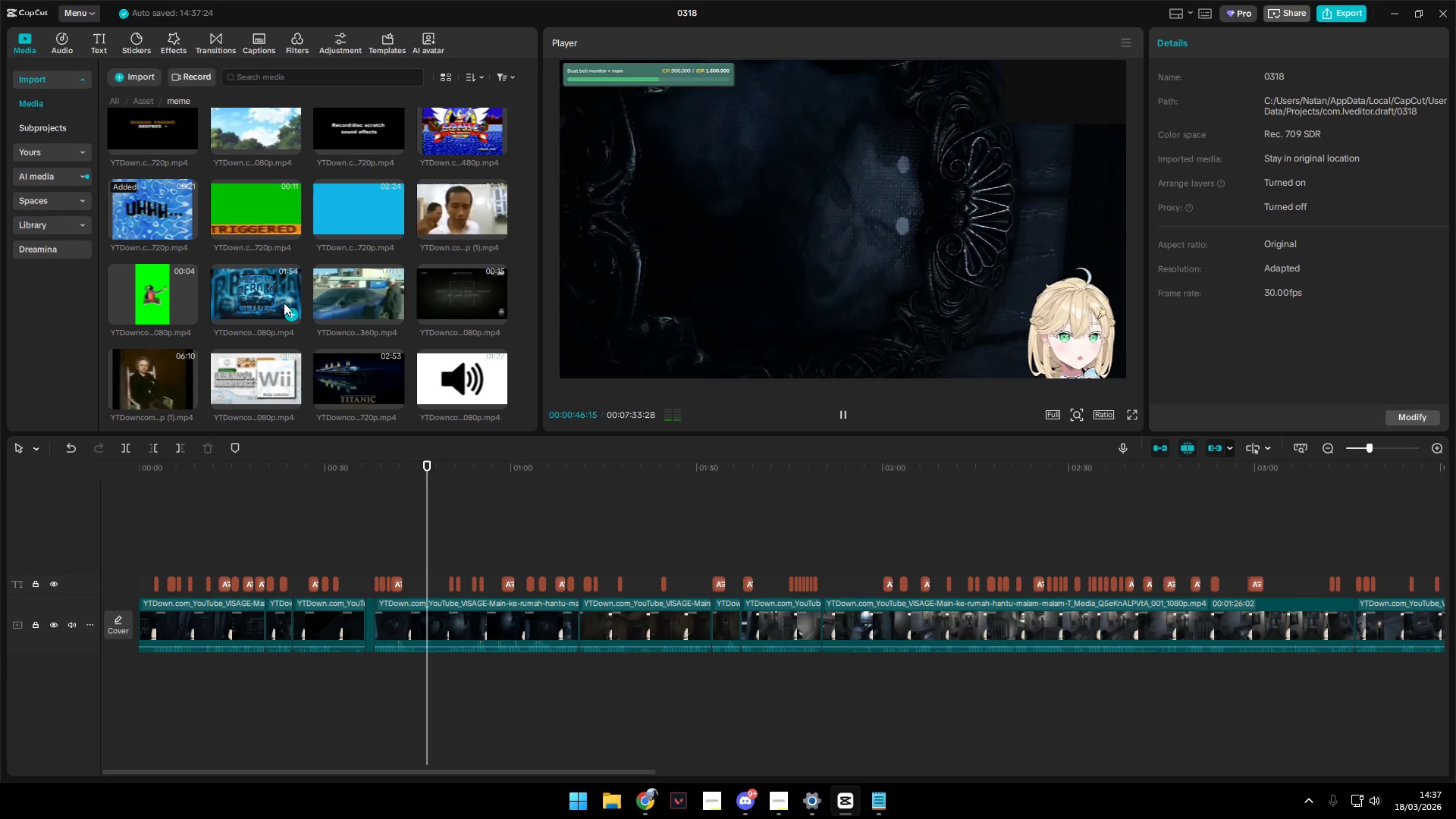 
scroll: coordinate [227, 253], scroll_direction: up, amount: 1.0
 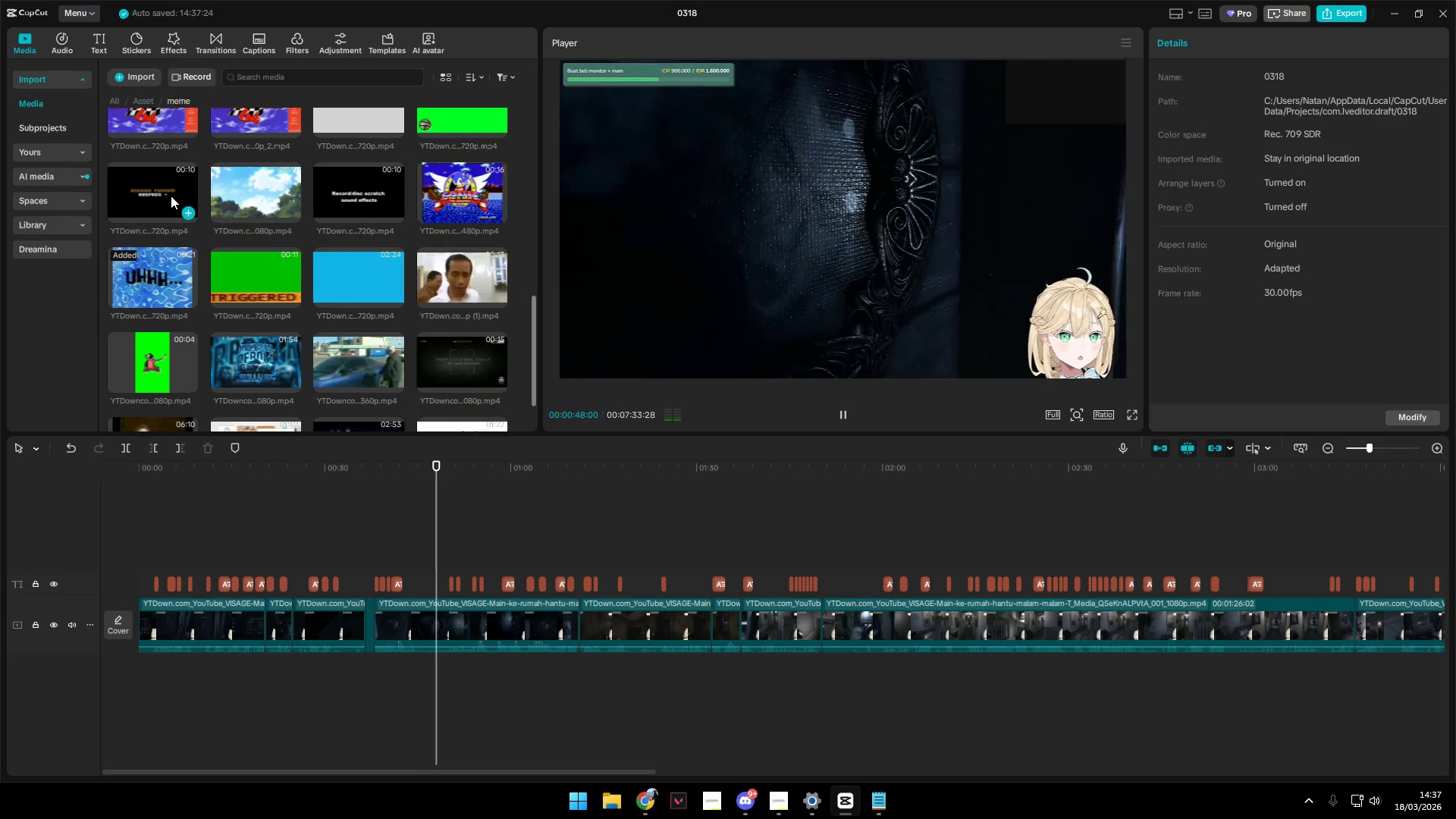 
scroll: coordinate [215, 285], scroll_direction: down, amount: 4.0
 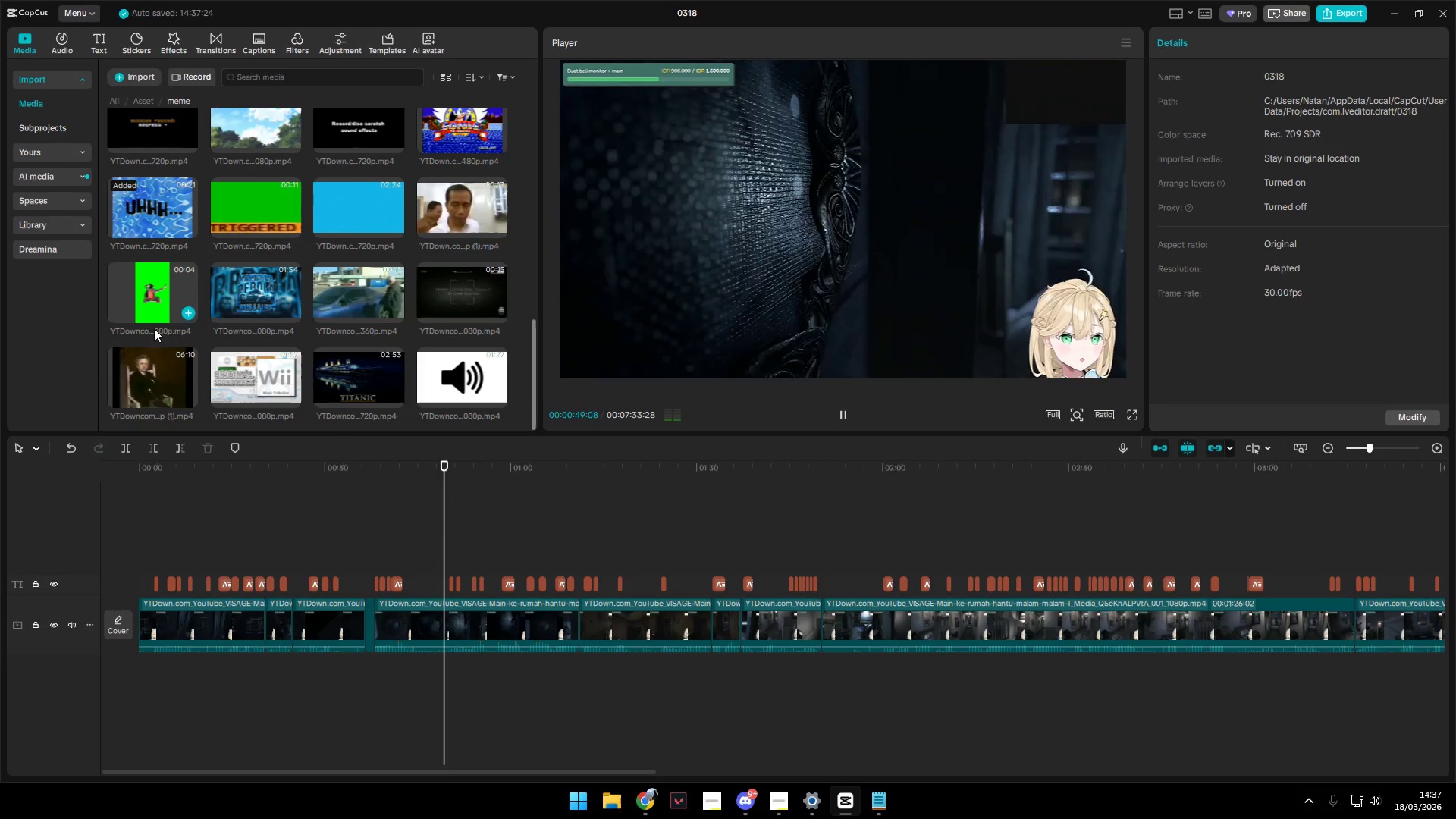 
left_click_drag(start_coordinate=[130, 395], to_coordinate=[134, 511])
 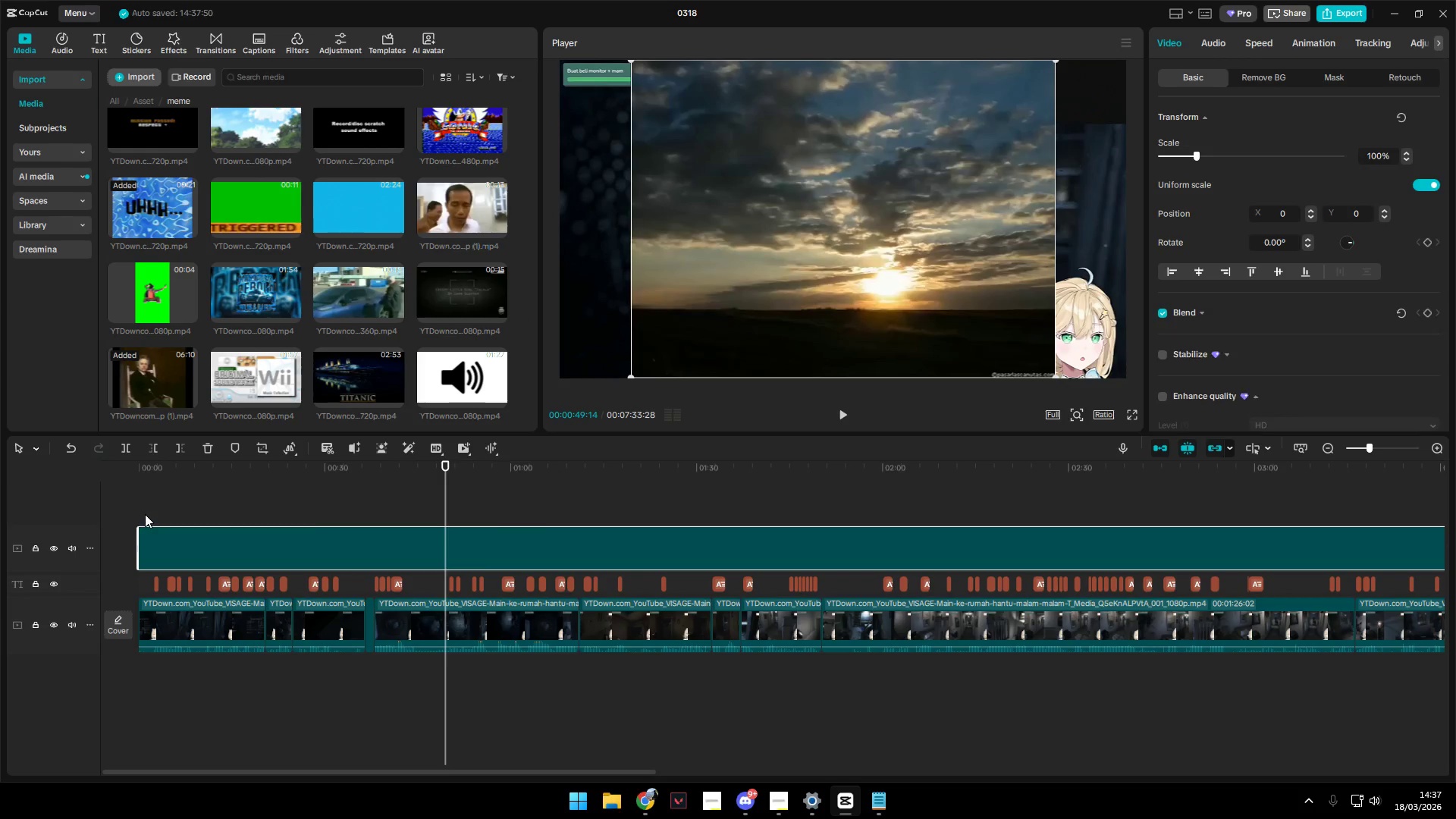 
key(E)
 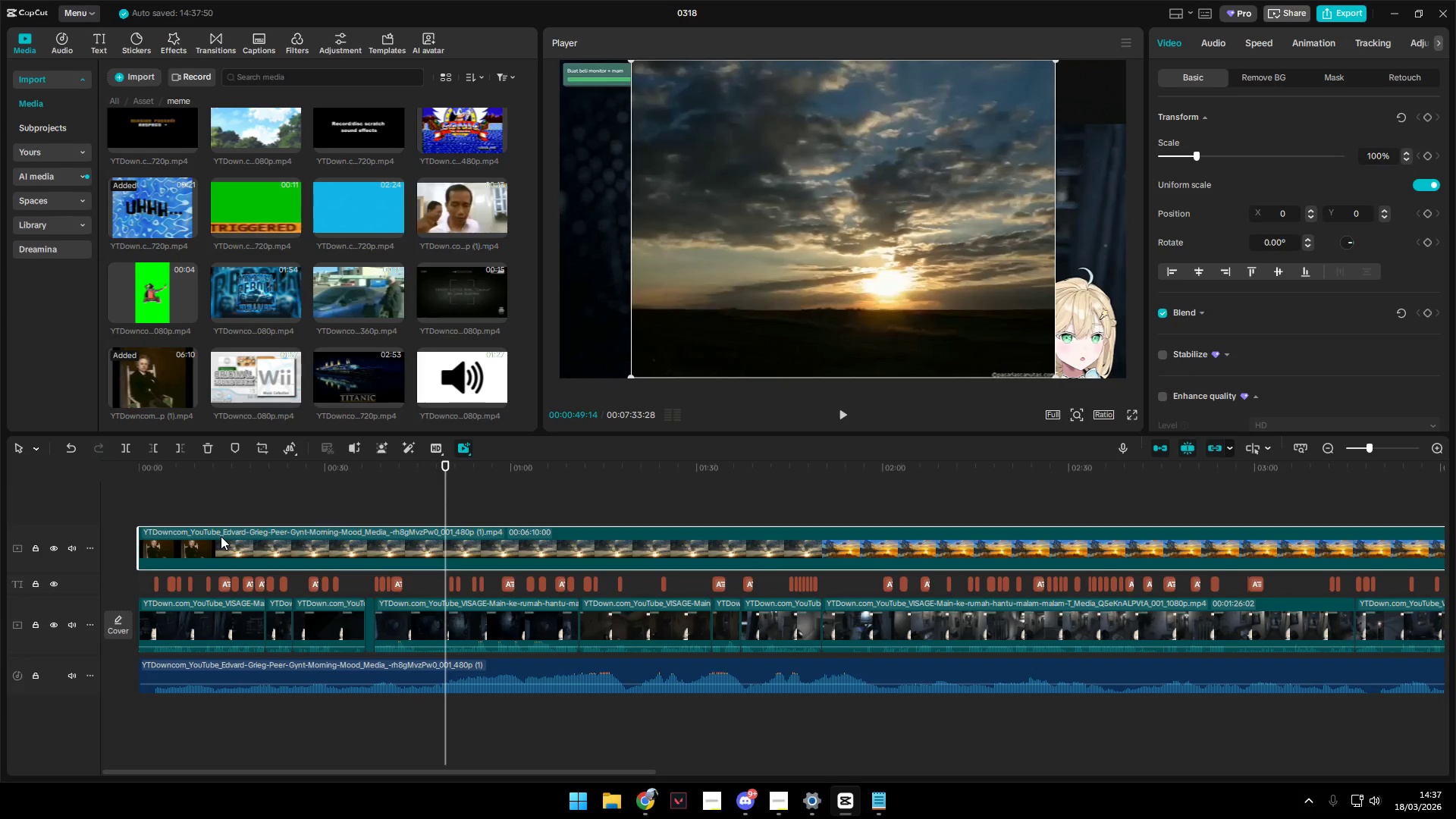 
key(Backspace)
 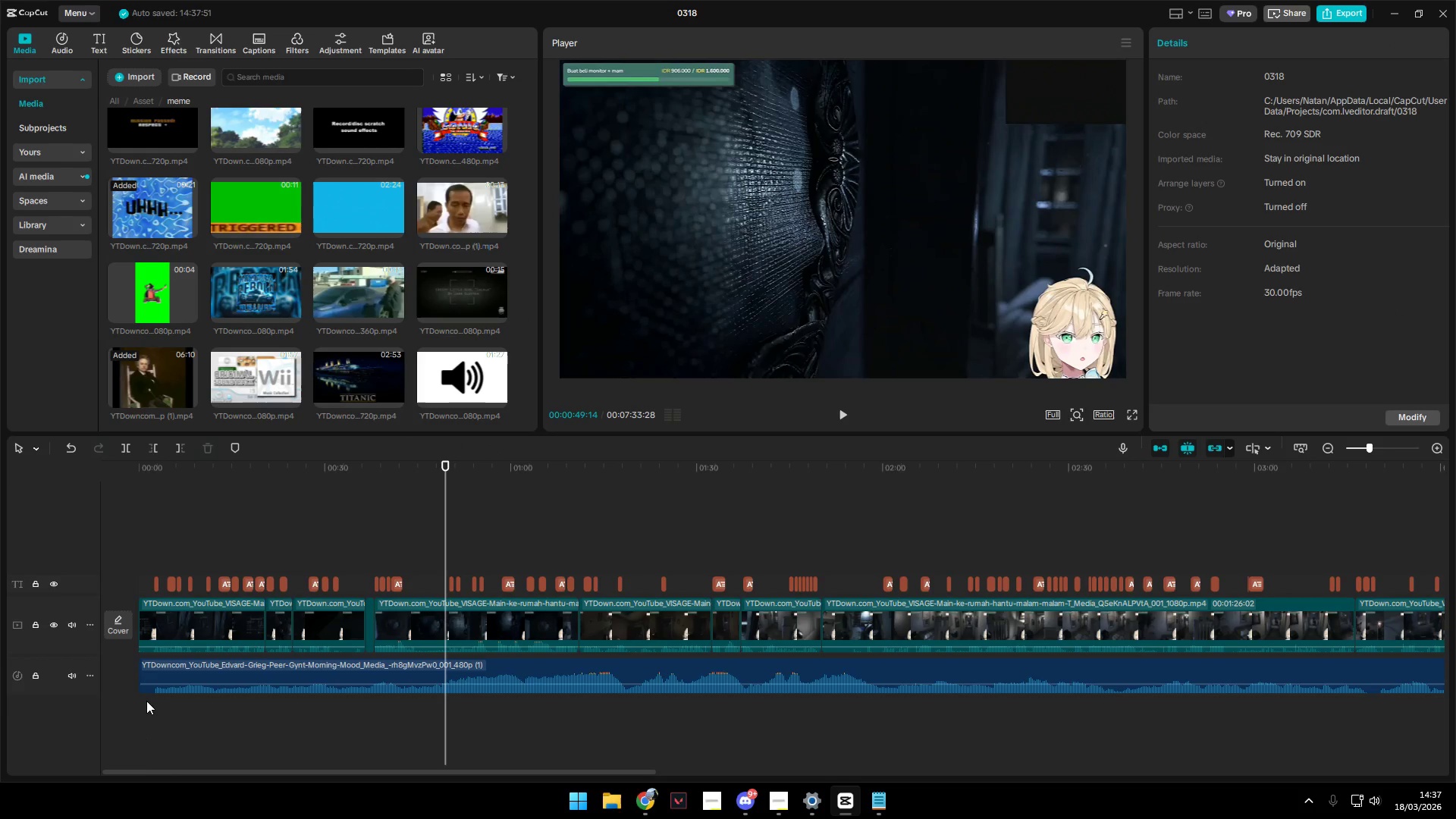 
hold_key(key=ControlLeft, duration=0.83)
scroll: coordinate [161, 690], scroll_direction: up, amount: 2.0
 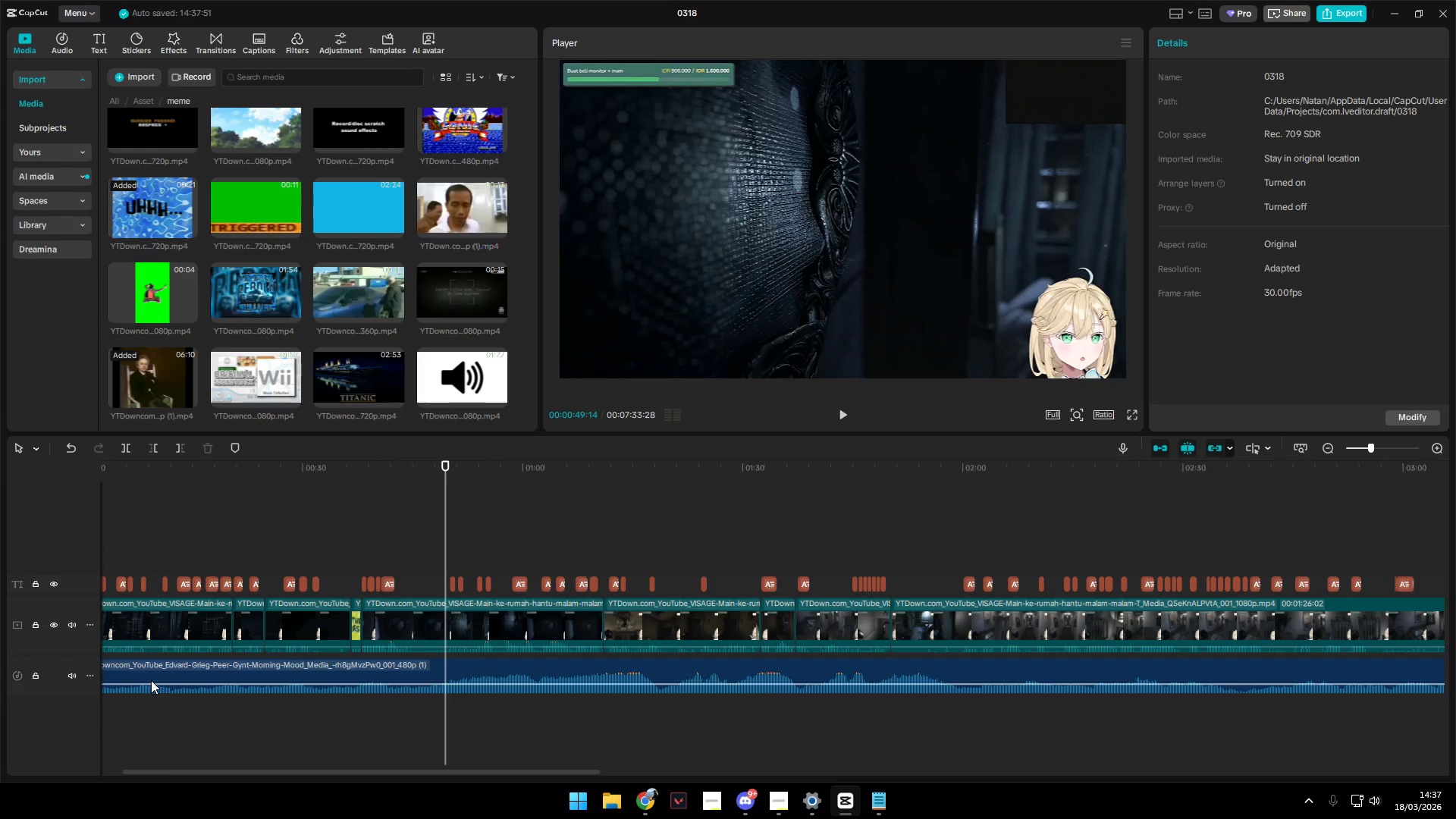 
hold_key(key=ControlLeft, duration=1.94)
left_click([136, 535])
 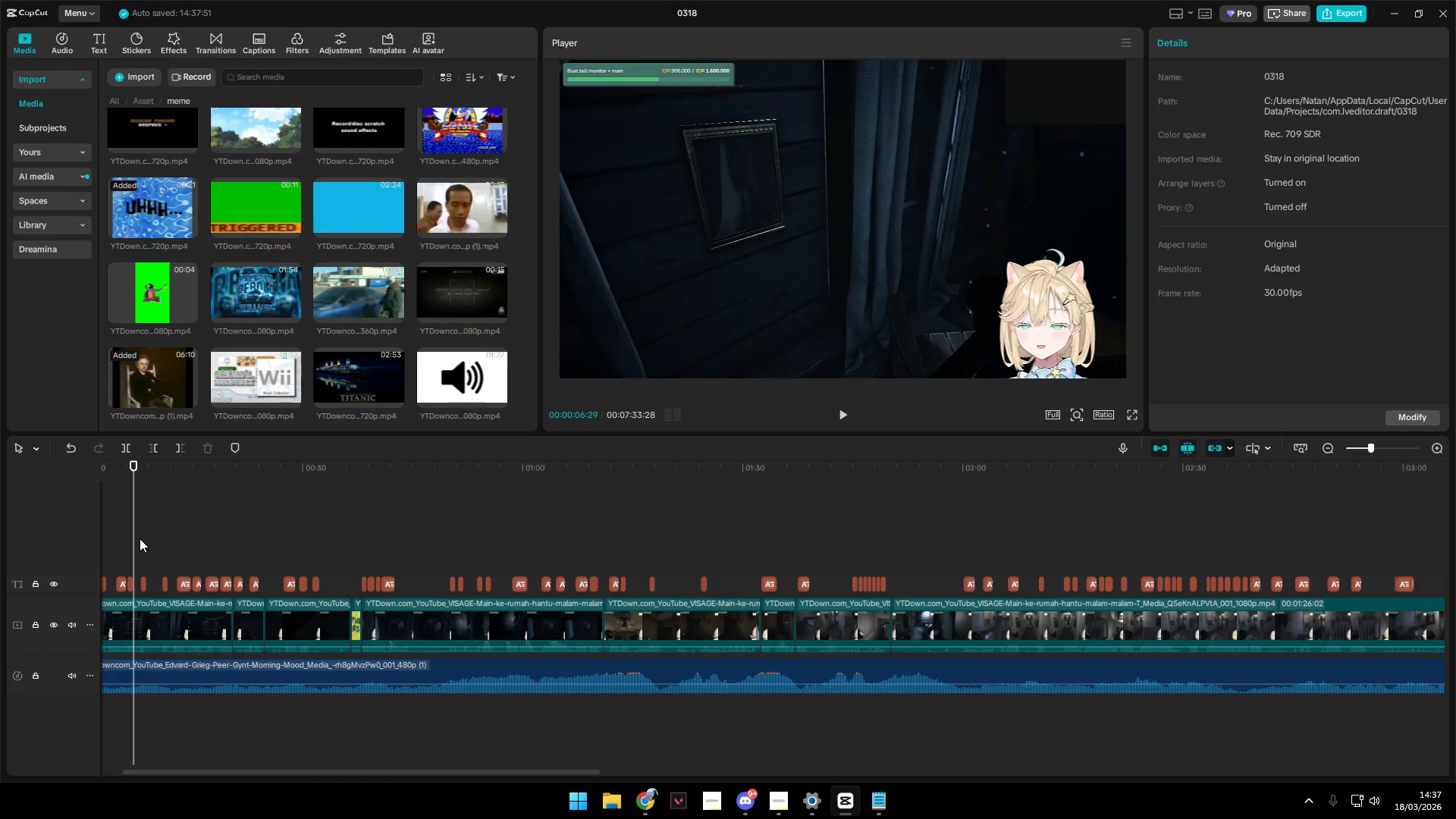 
left_click_drag(start_coordinate=[133, 540], to_coordinate=[0, 565])
 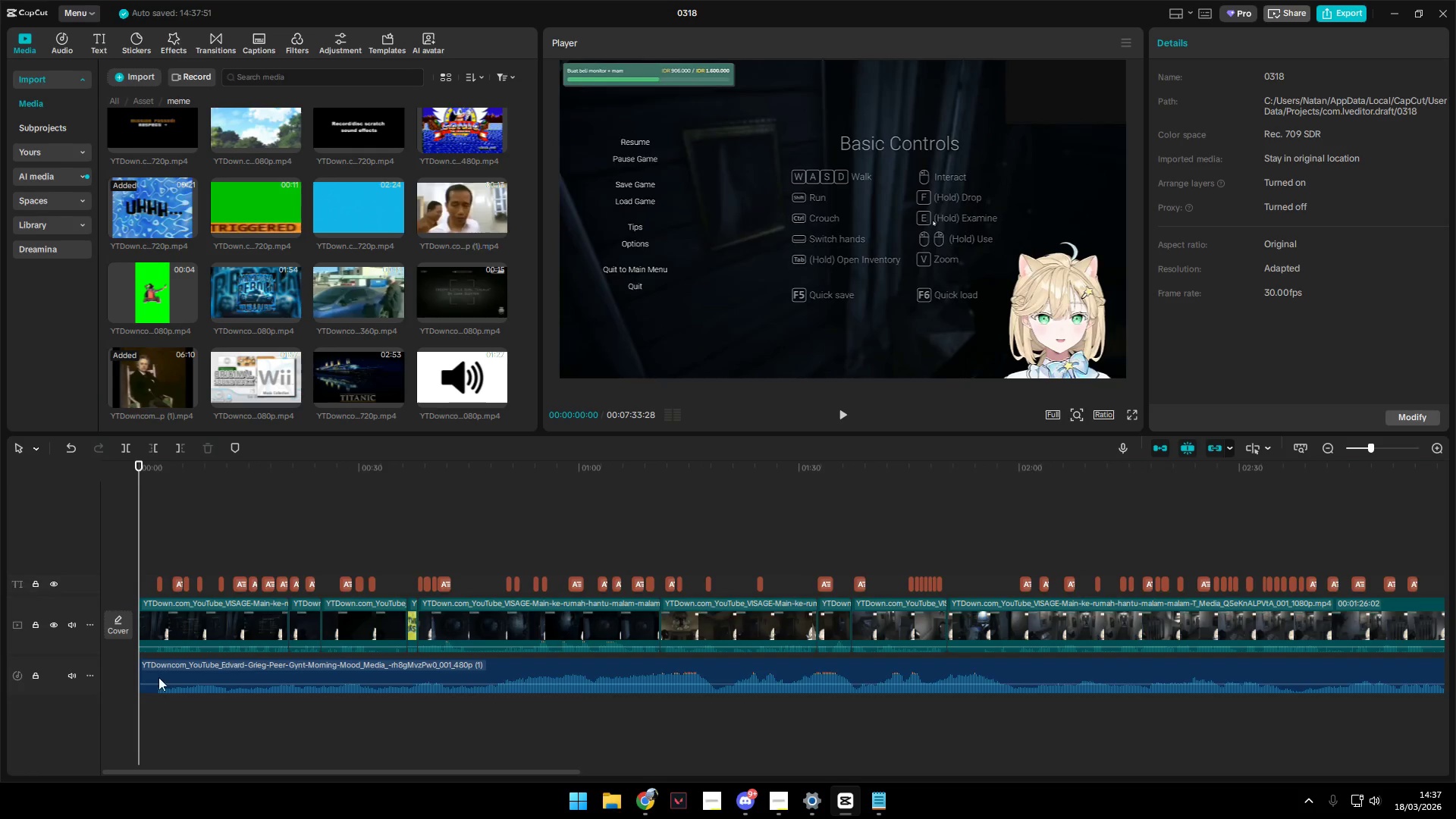 
key(Control+ControlLeft)
 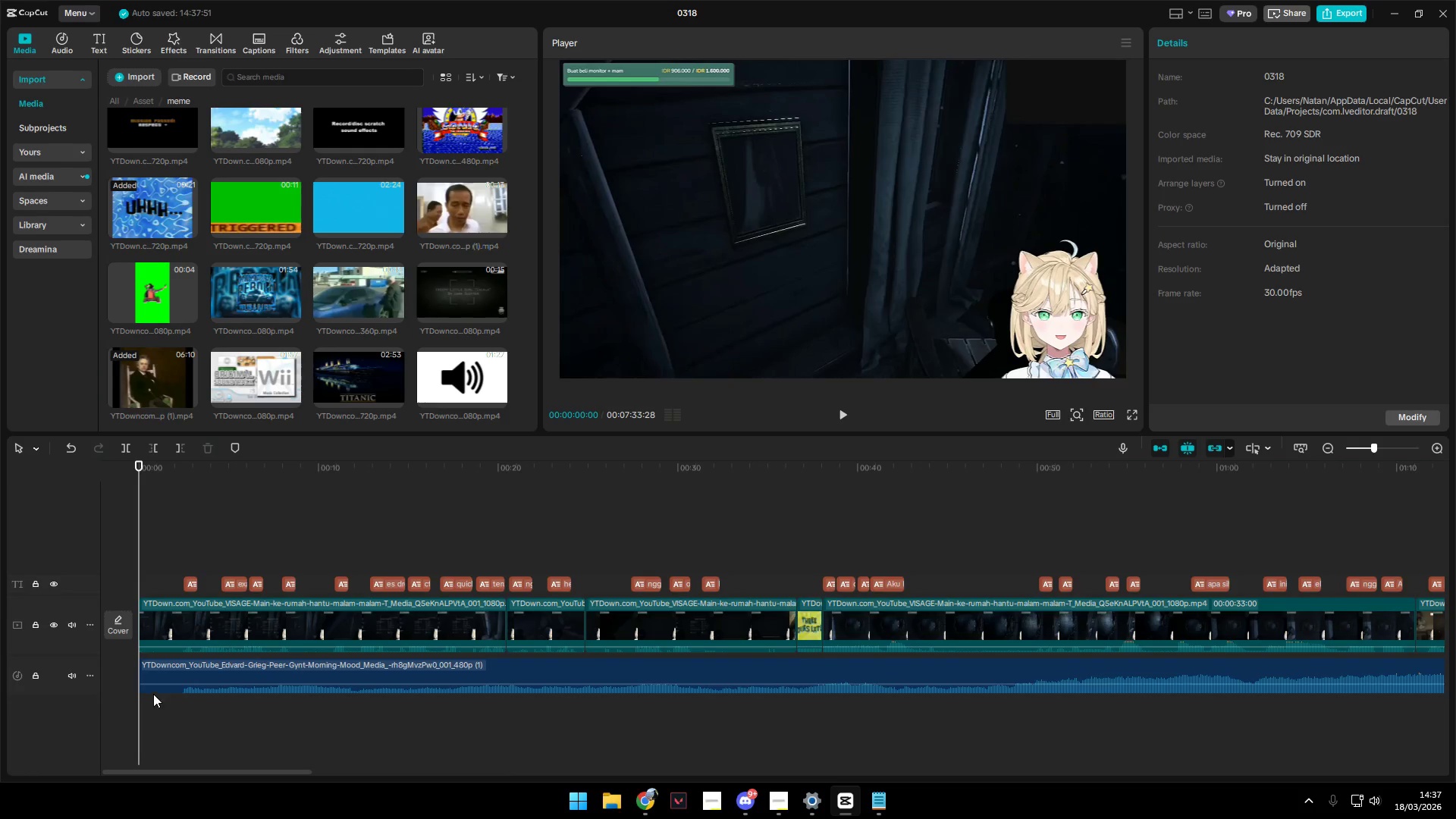 
key(Control+ControlLeft)
 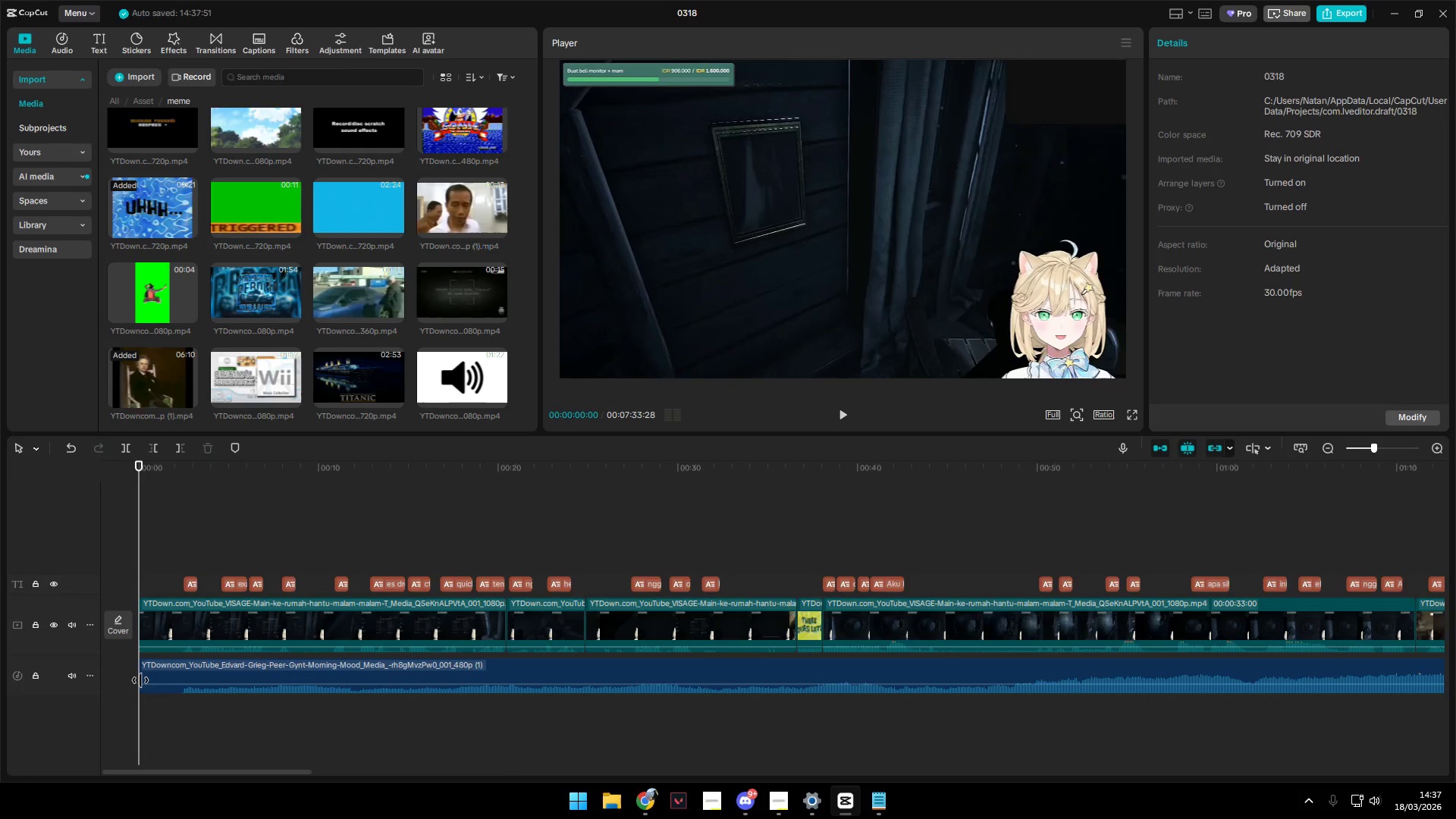 
scroll: coordinate [209, 704], scroll_direction: up, amount: 5.0
 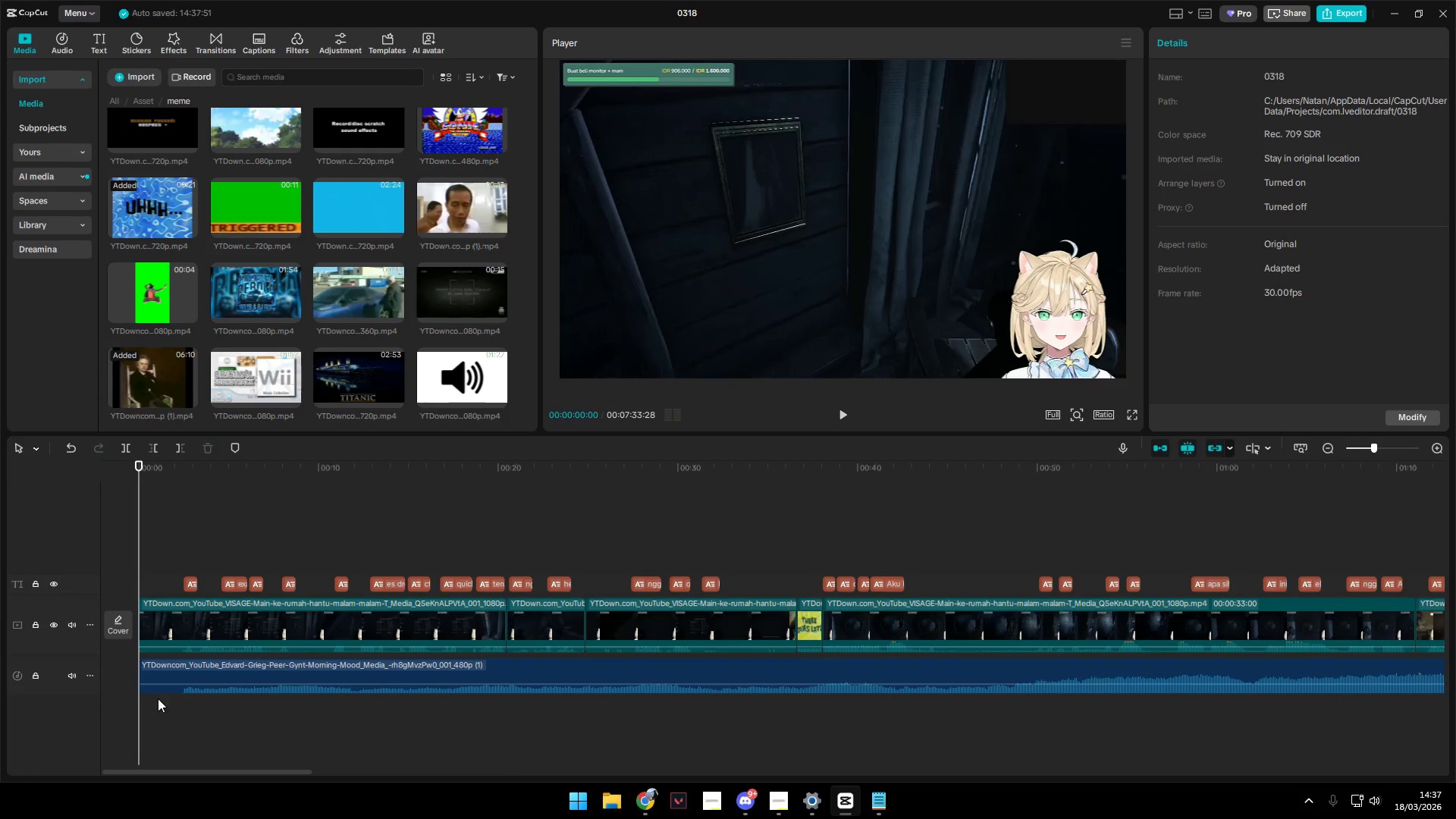 
left_click_drag(start_coordinate=[140, 680], to_coordinate=[182, 679])
 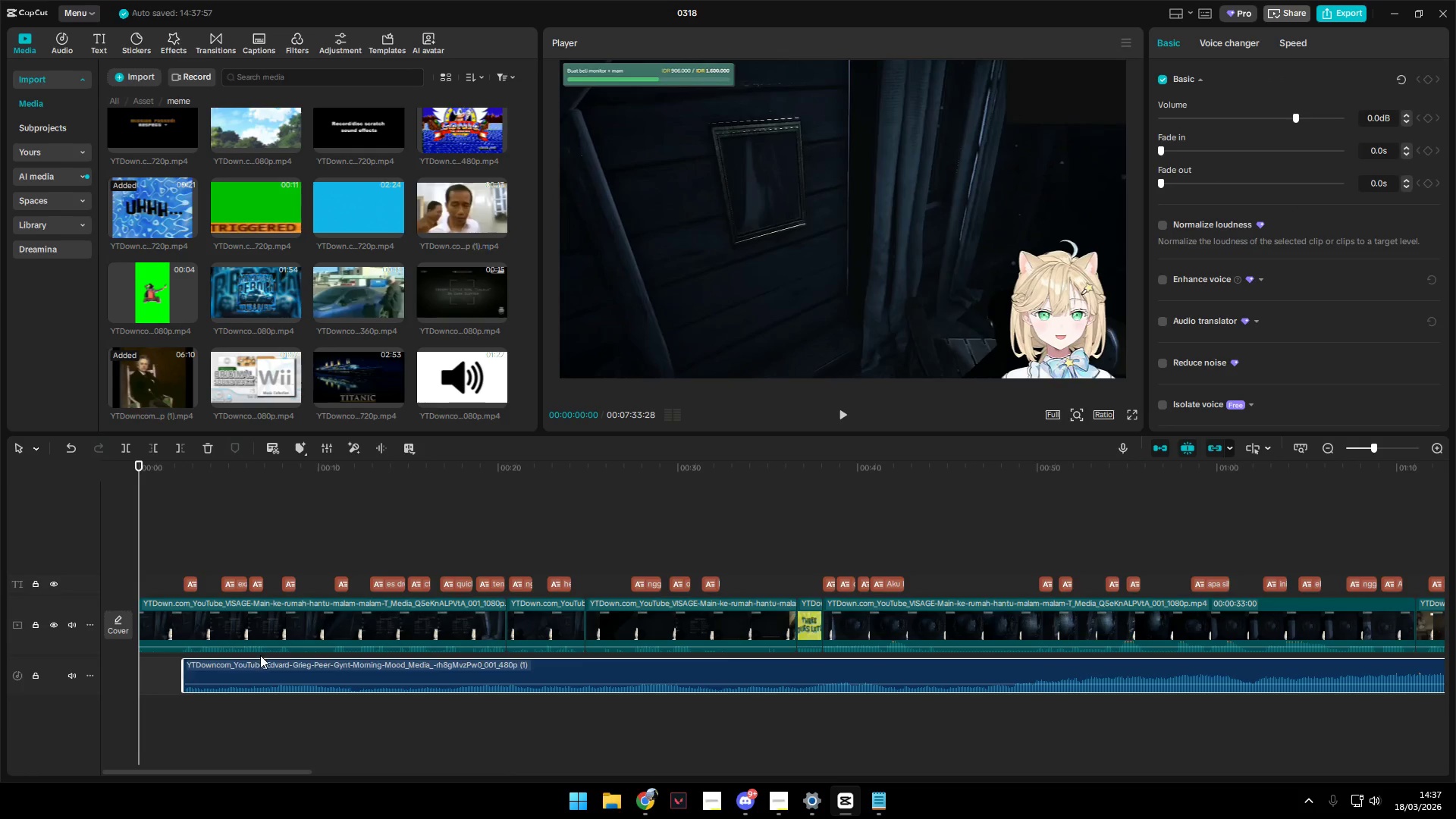 
left_click_drag(start_coordinate=[263, 654], to_coordinate=[218, 654])
 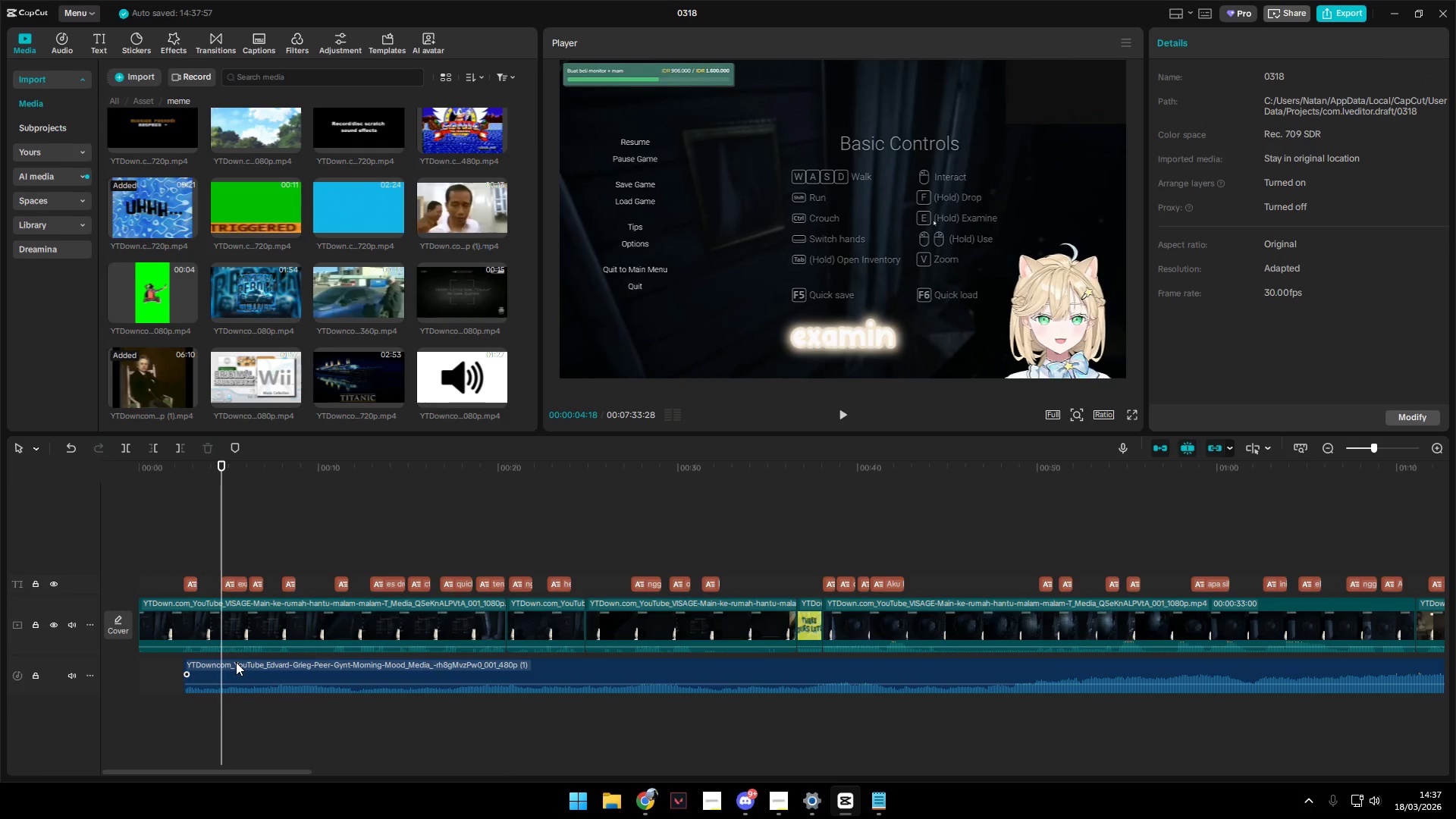 
left_click_drag(start_coordinate=[237, 662], to_coordinate=[191, 663])
 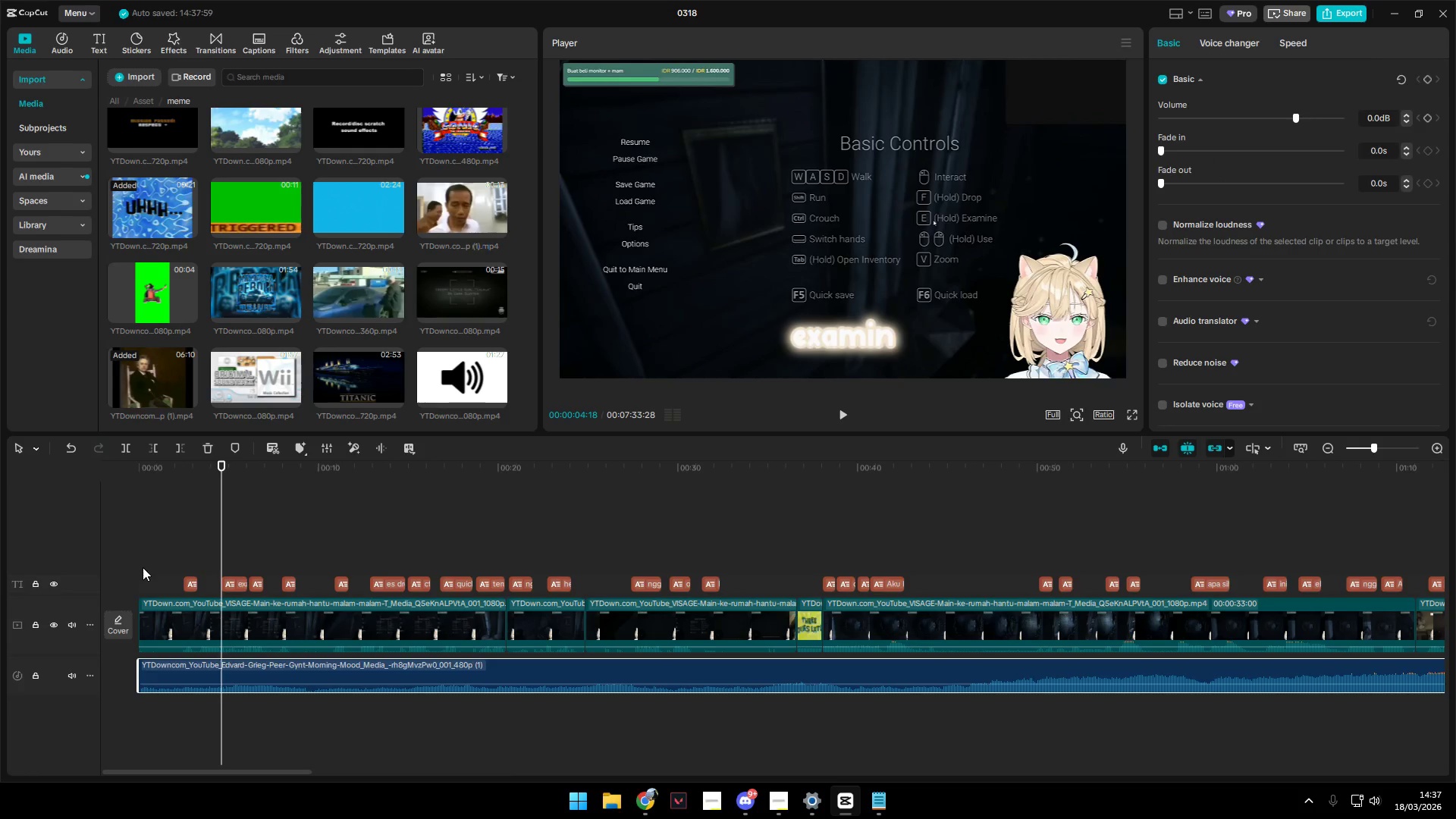 
double_click([149, 567])
 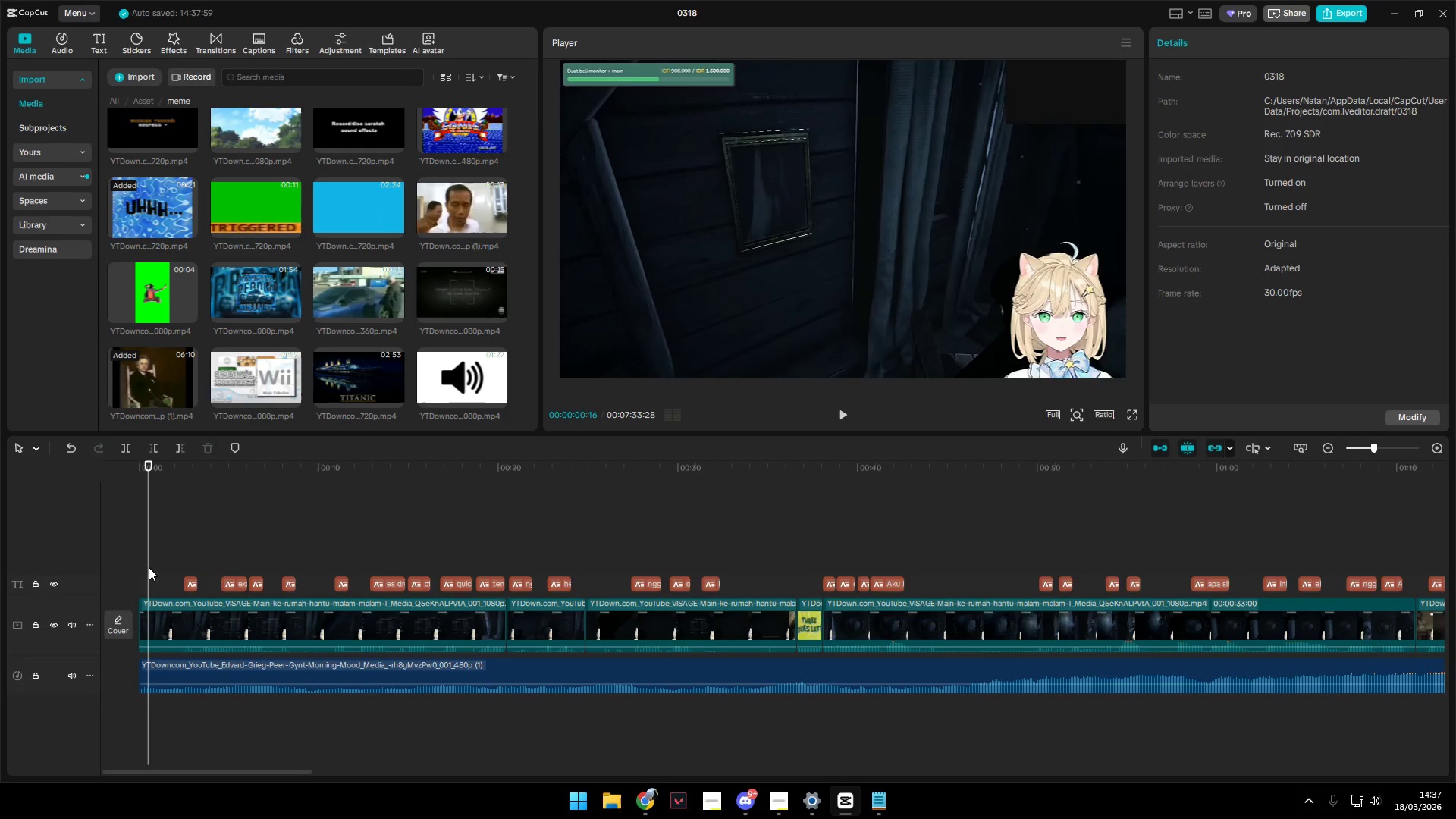 
left_click_drag(start_coordinate=[146, 567], to_coordinate=[124, 569])
 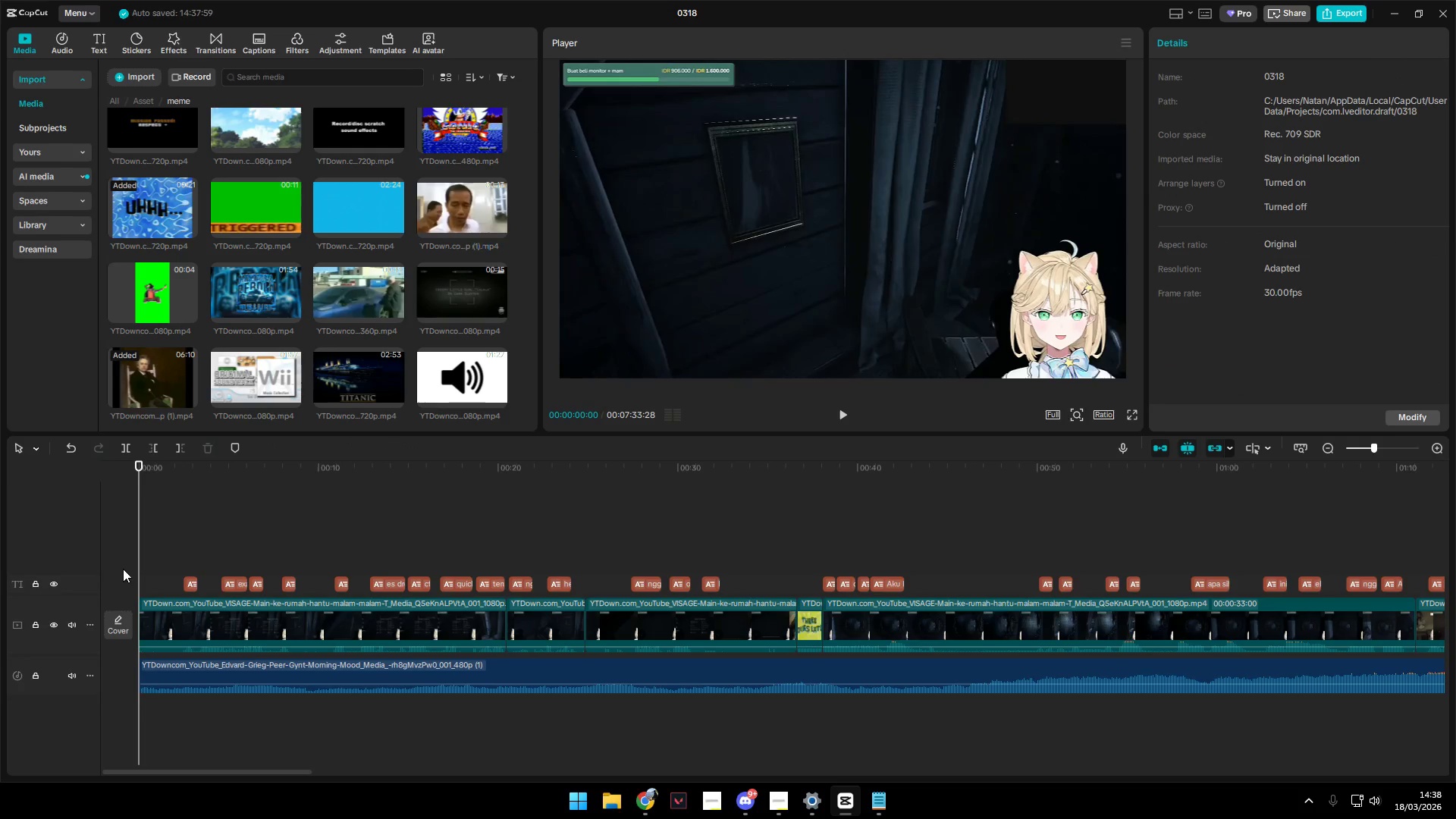 
key(Space)
 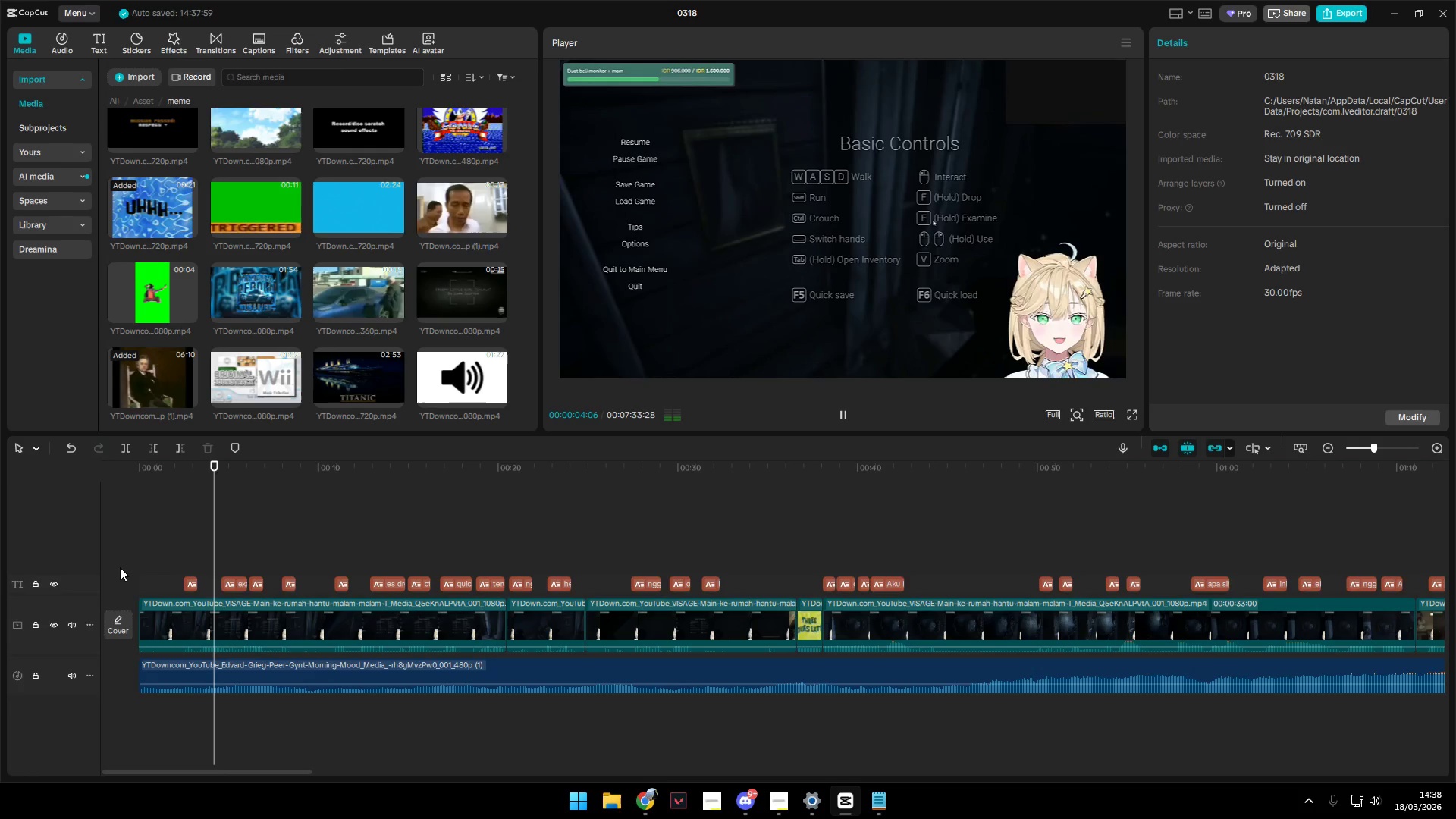 
wait(5.7)
 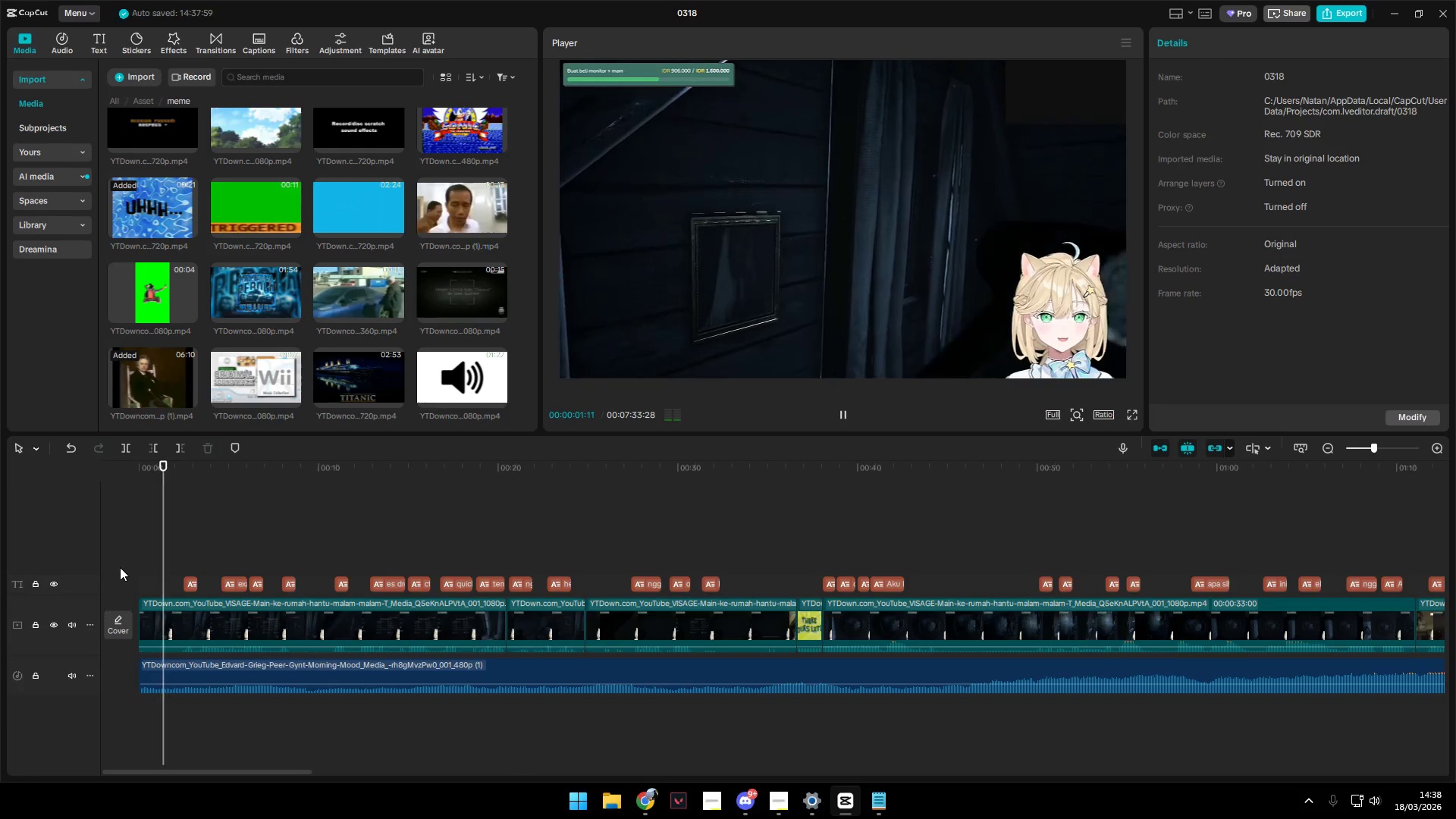 
key(Space)
 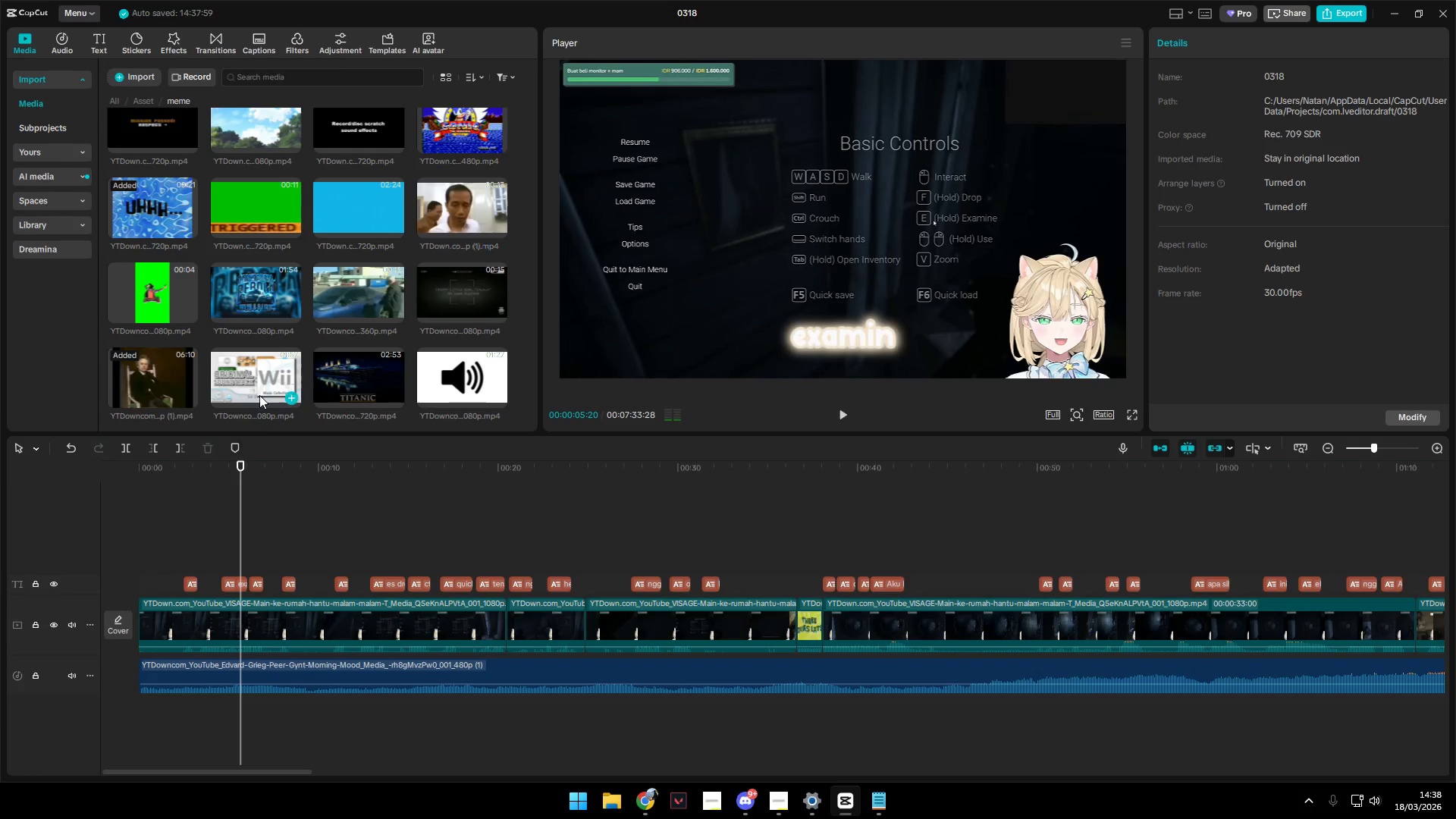 
left_click([259, 385])
 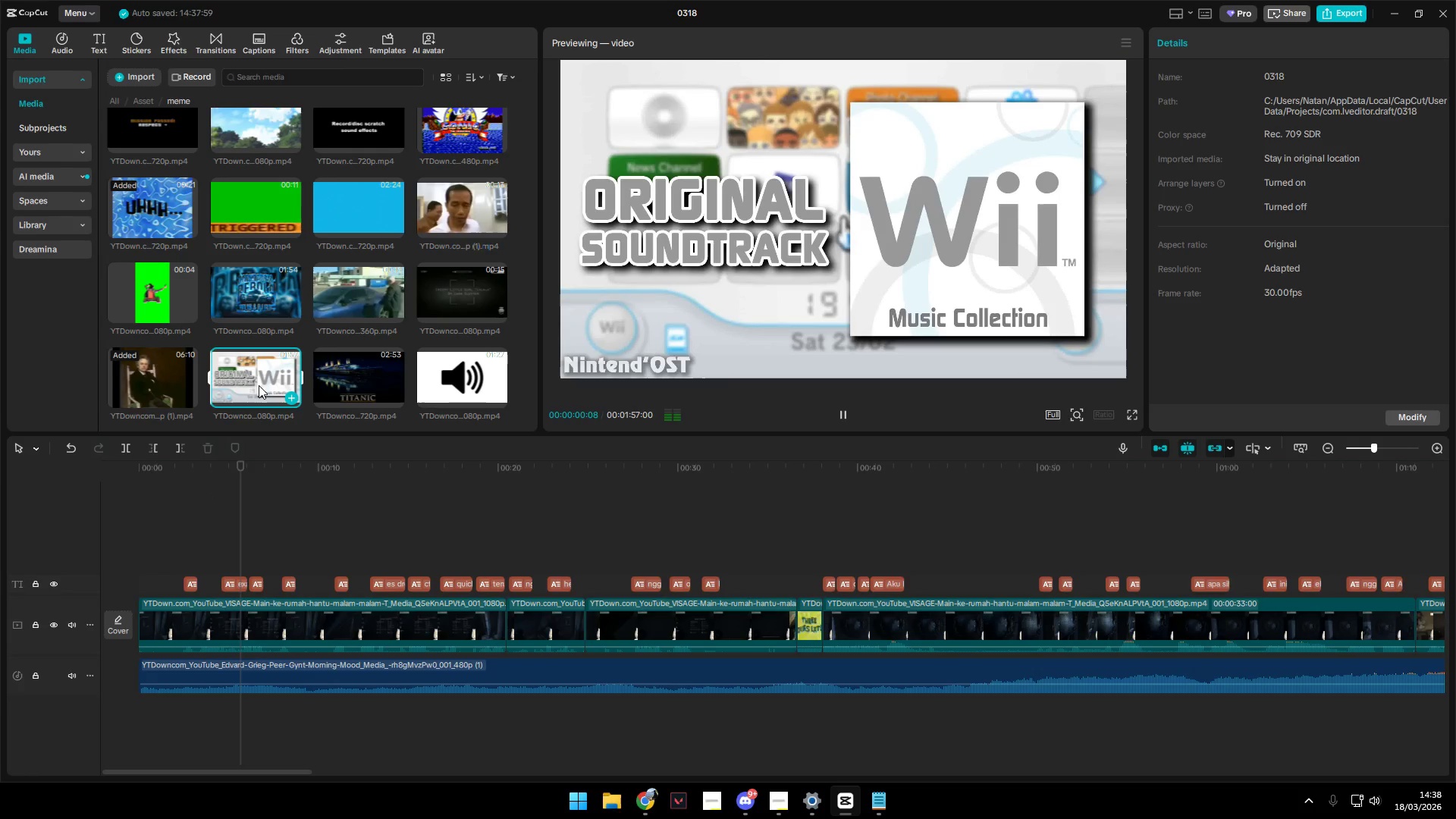 
key(Space)
 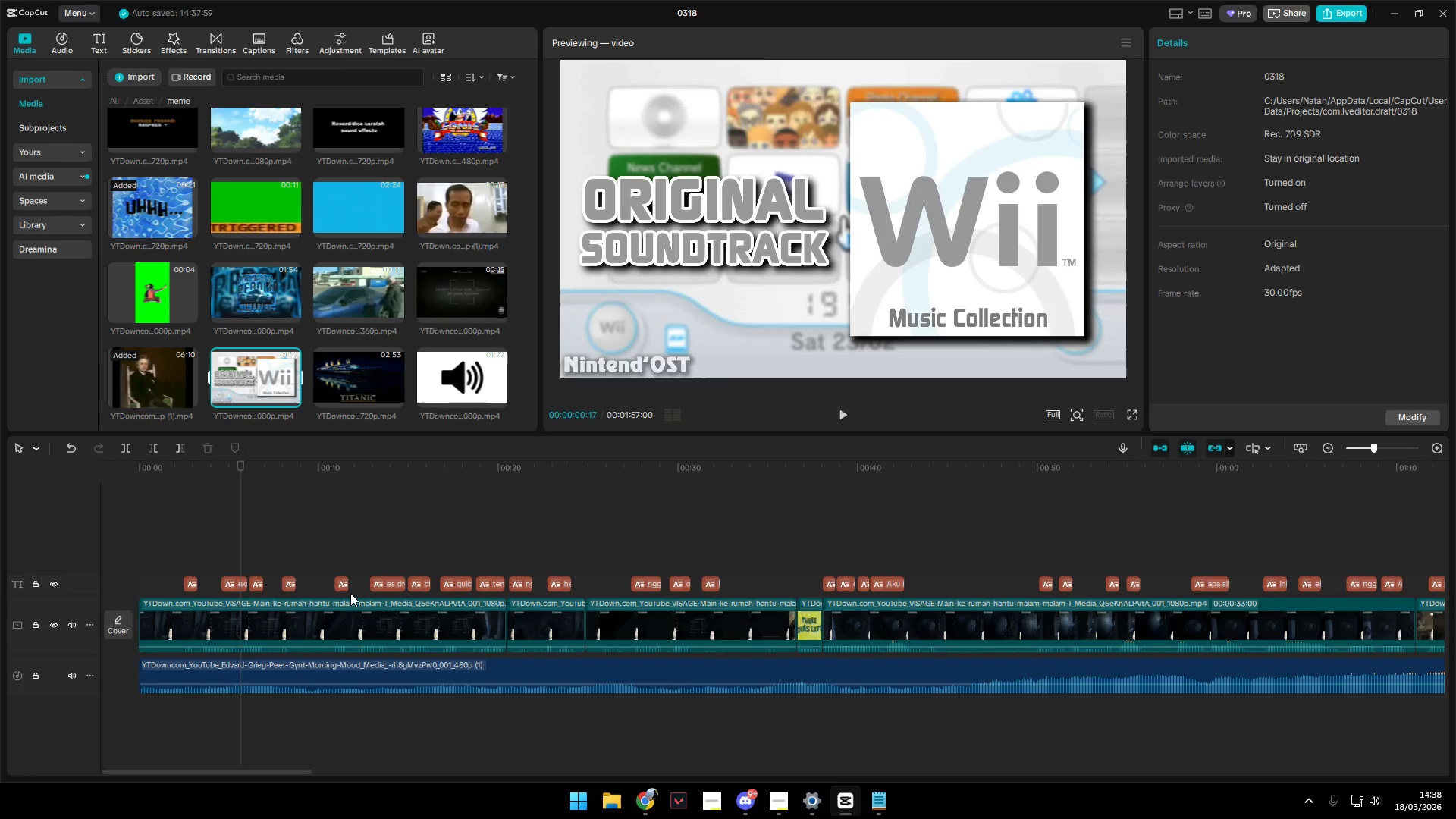 
left_click([373, 680])
 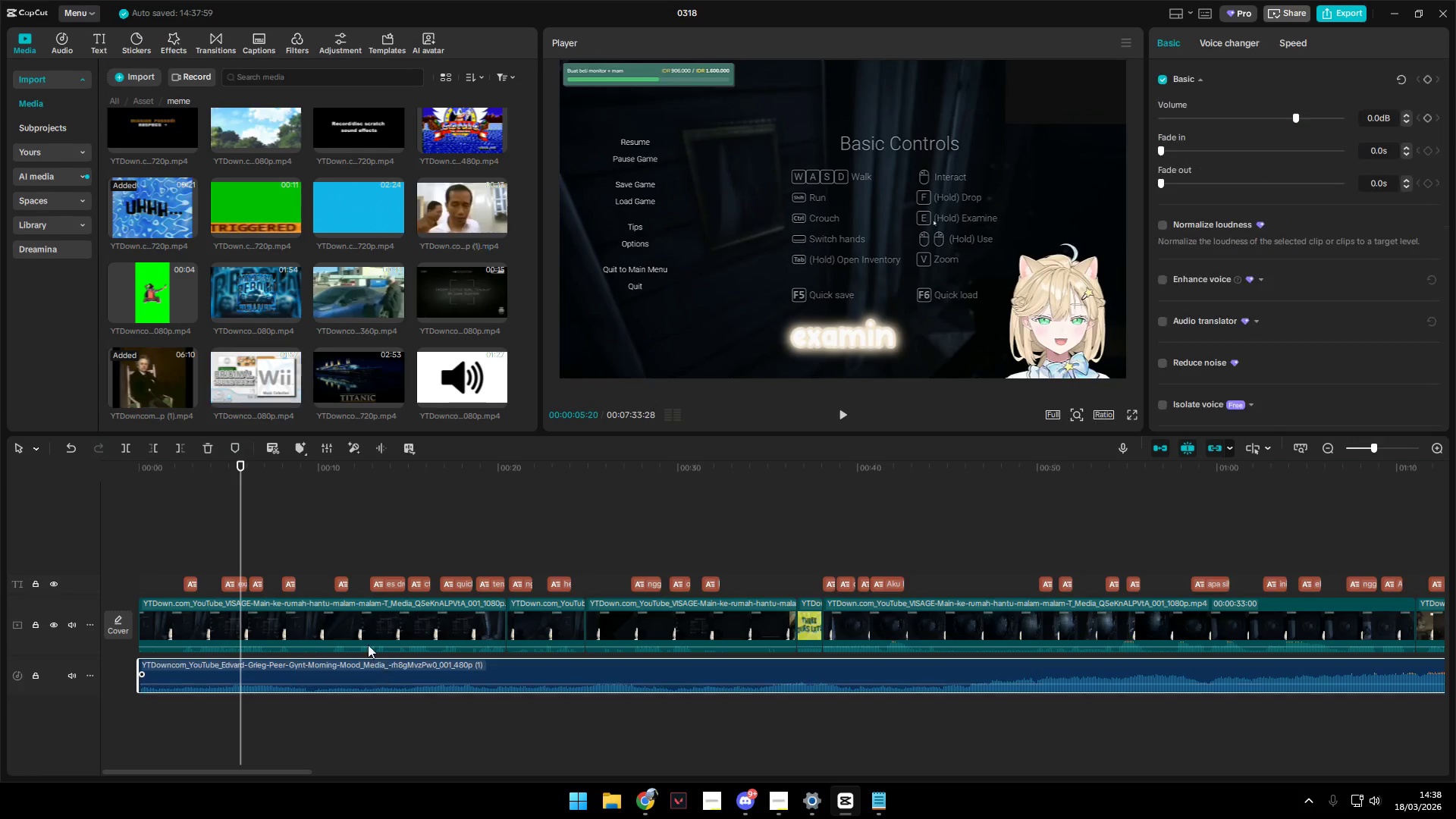 
key(Backspace)
 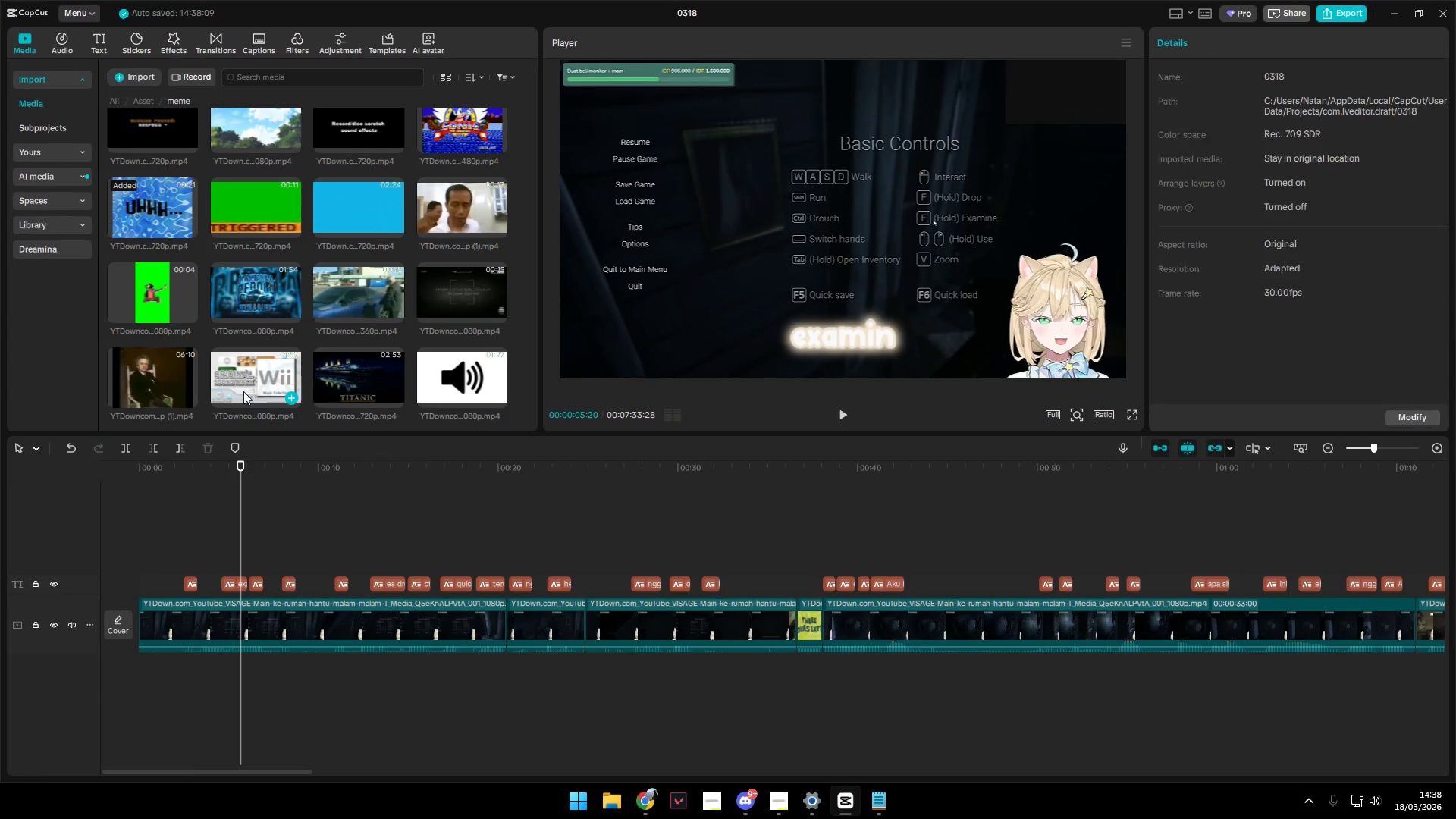 
left_click_drag(start_coordinate=[245, 378], to_coordinate=[141, 670])
 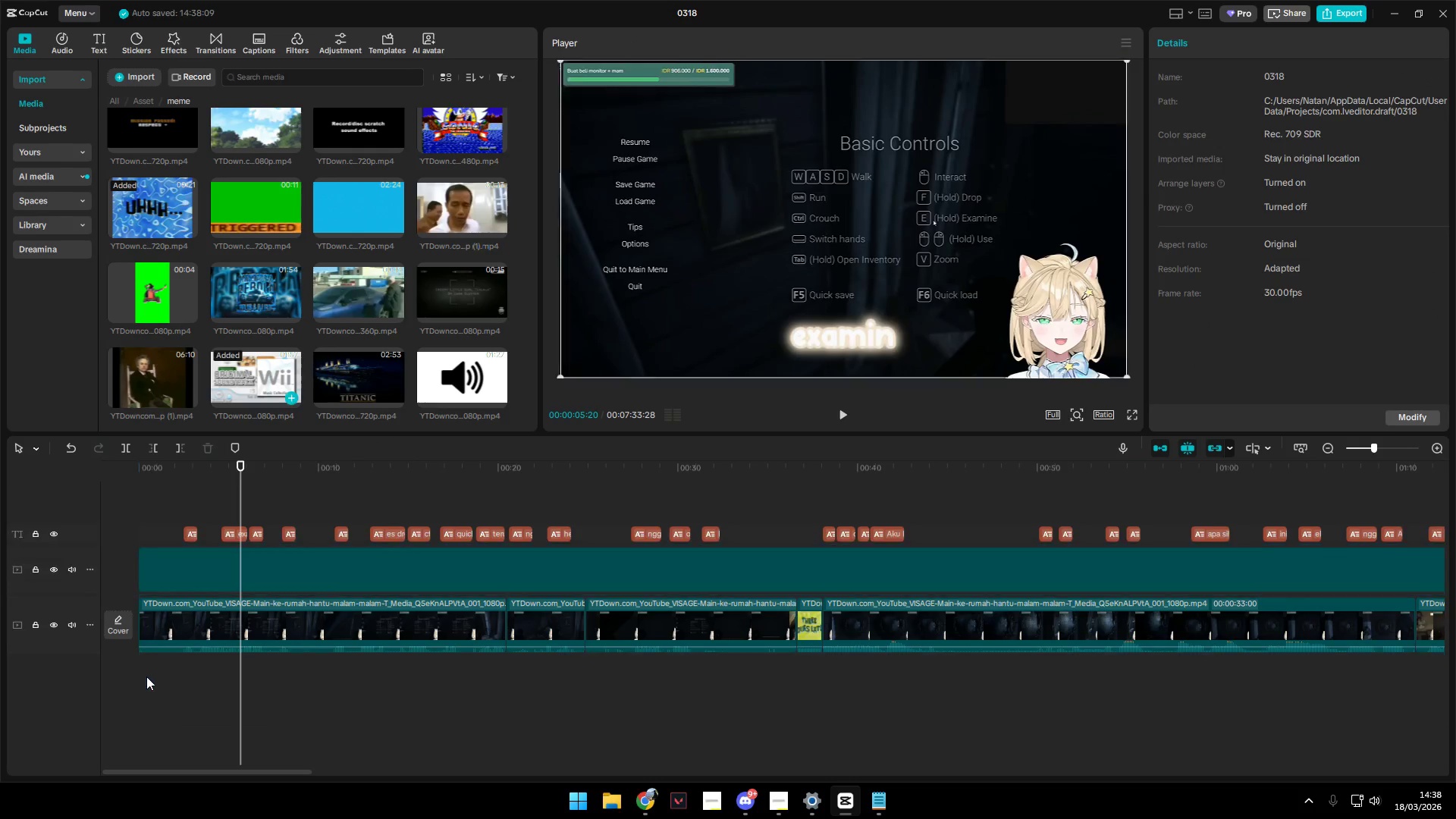 
key(E)
 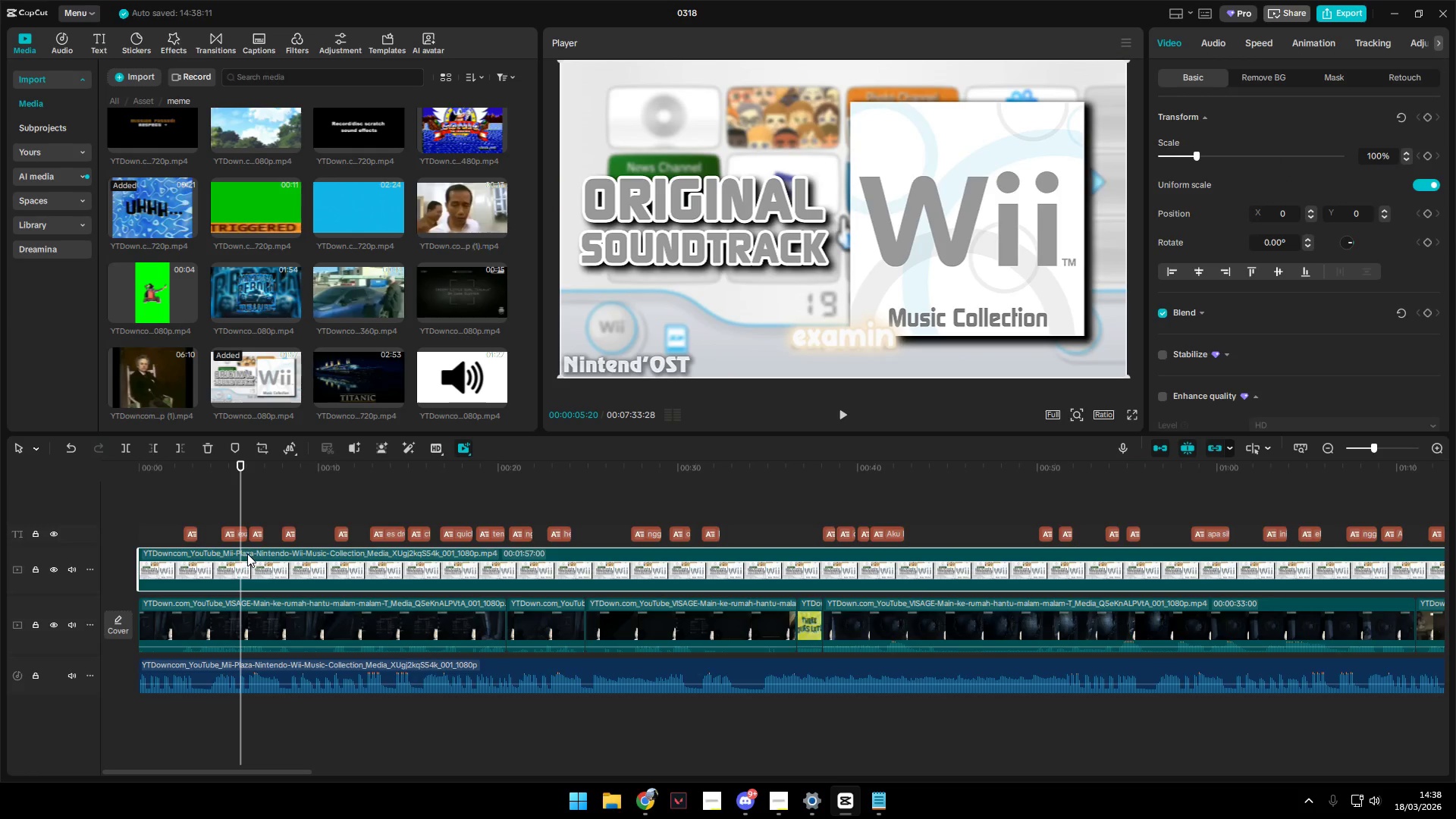 
key(Backspace)
 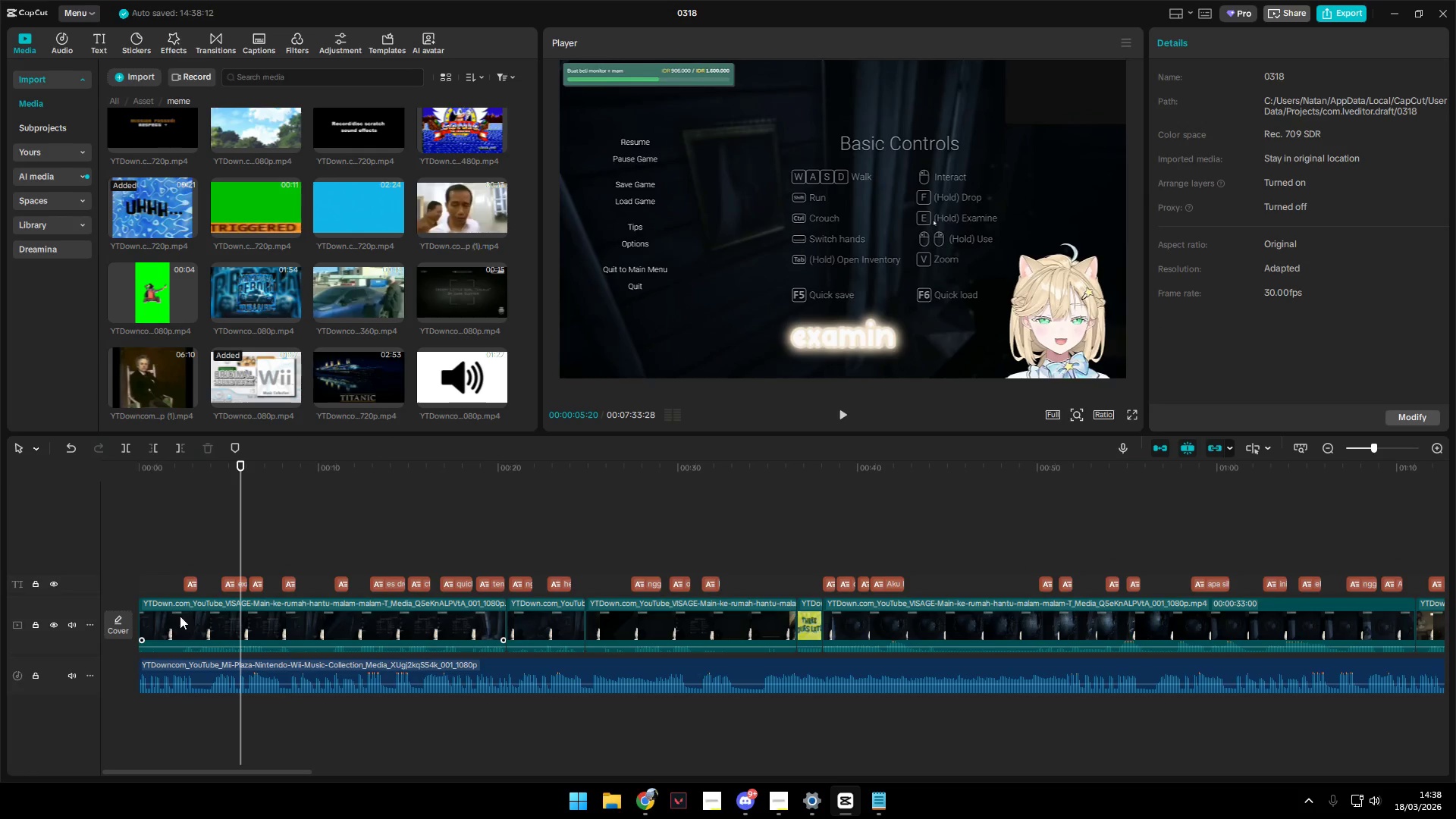 
left_click([152, 561])
 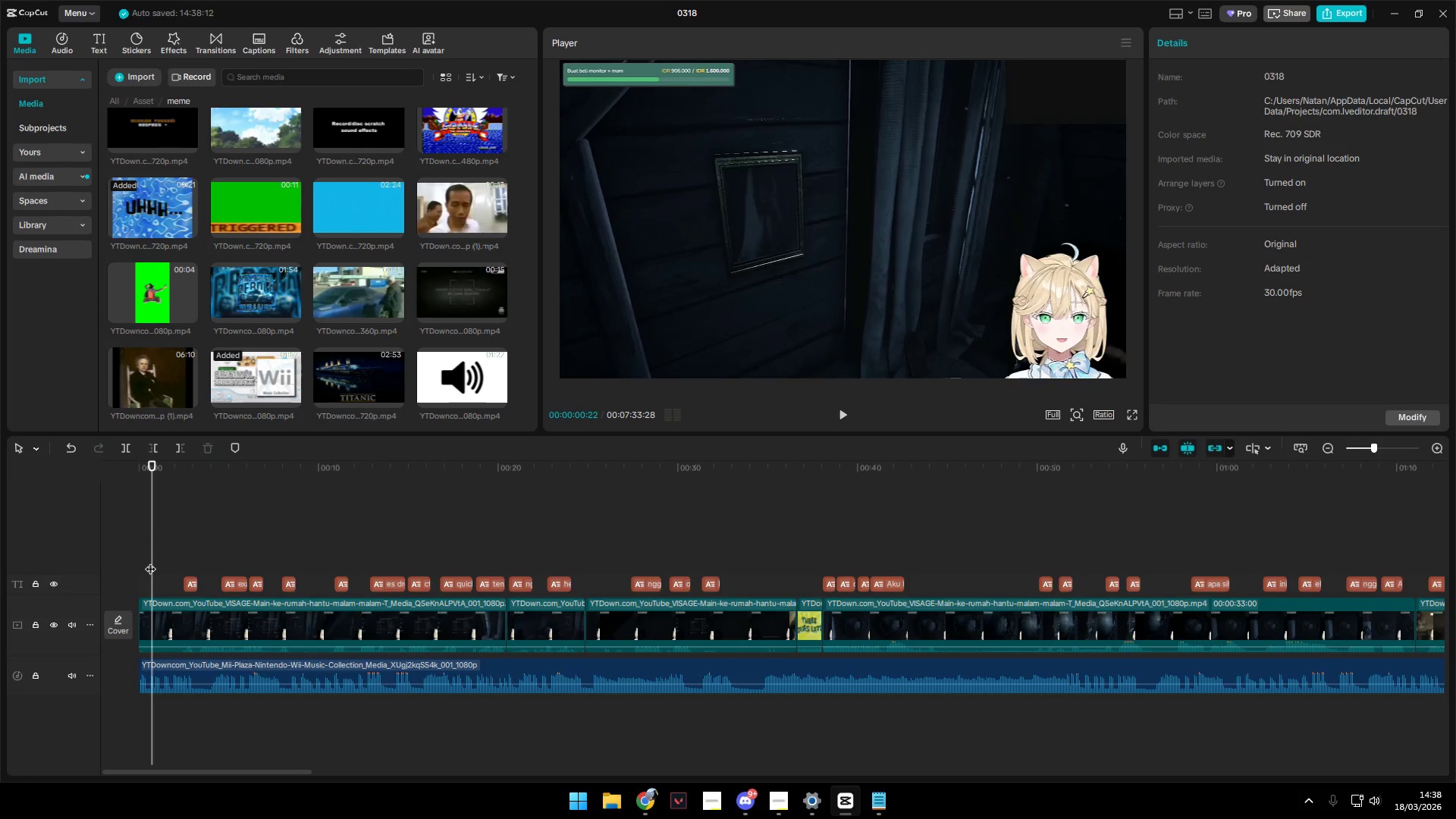 
left_click([149, 561])
 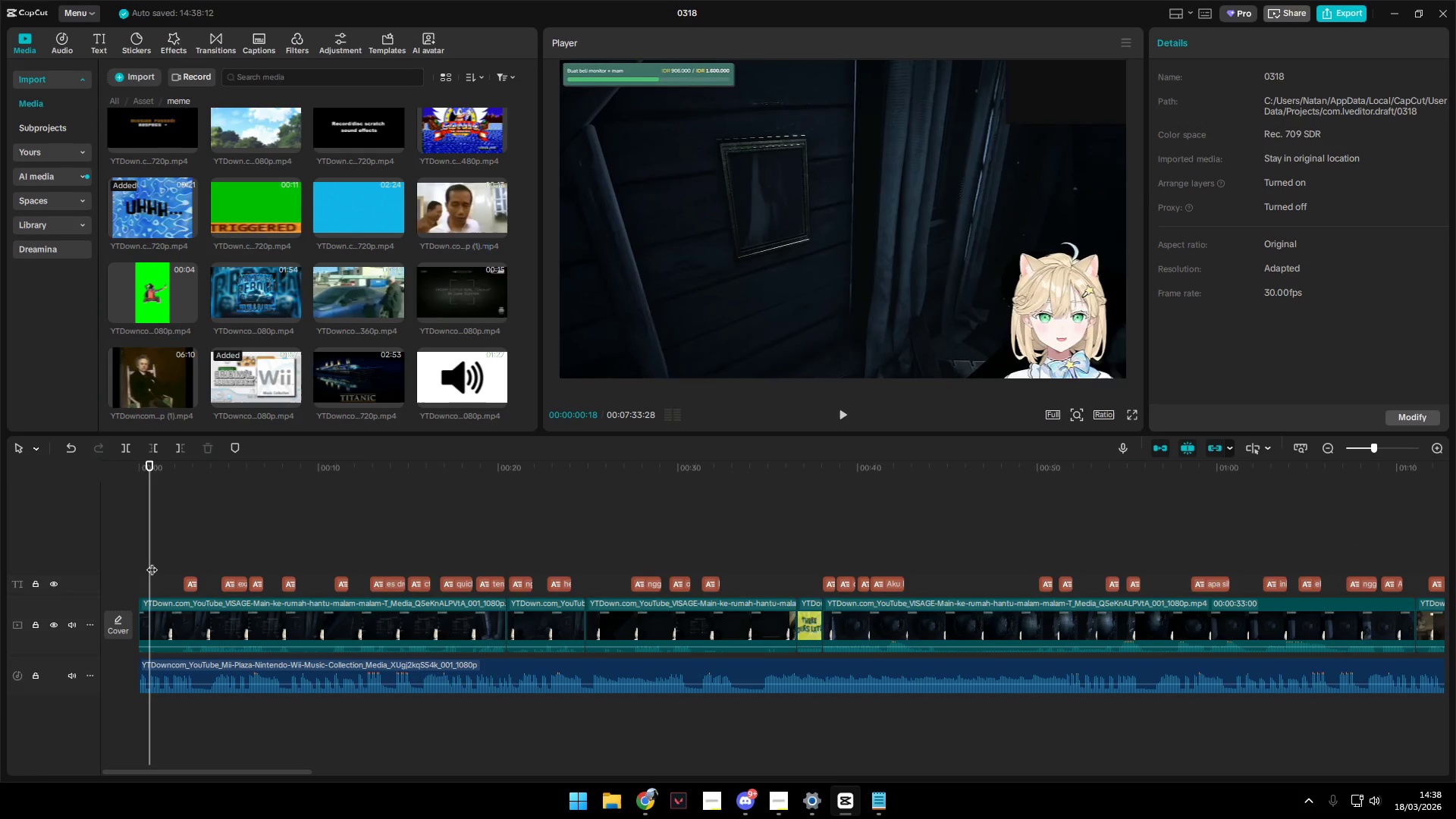 
key(Space)
 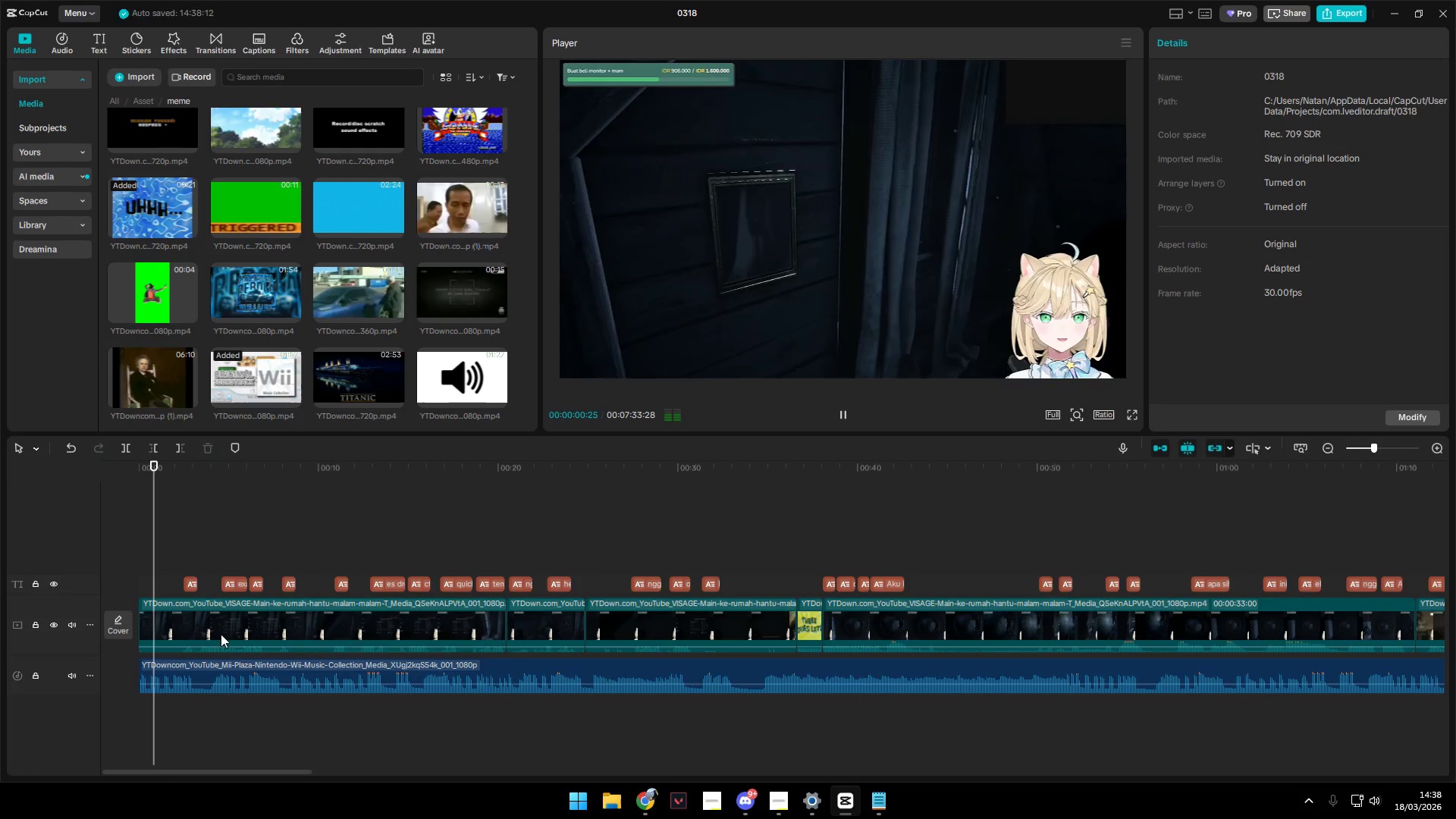 
key(Space)
 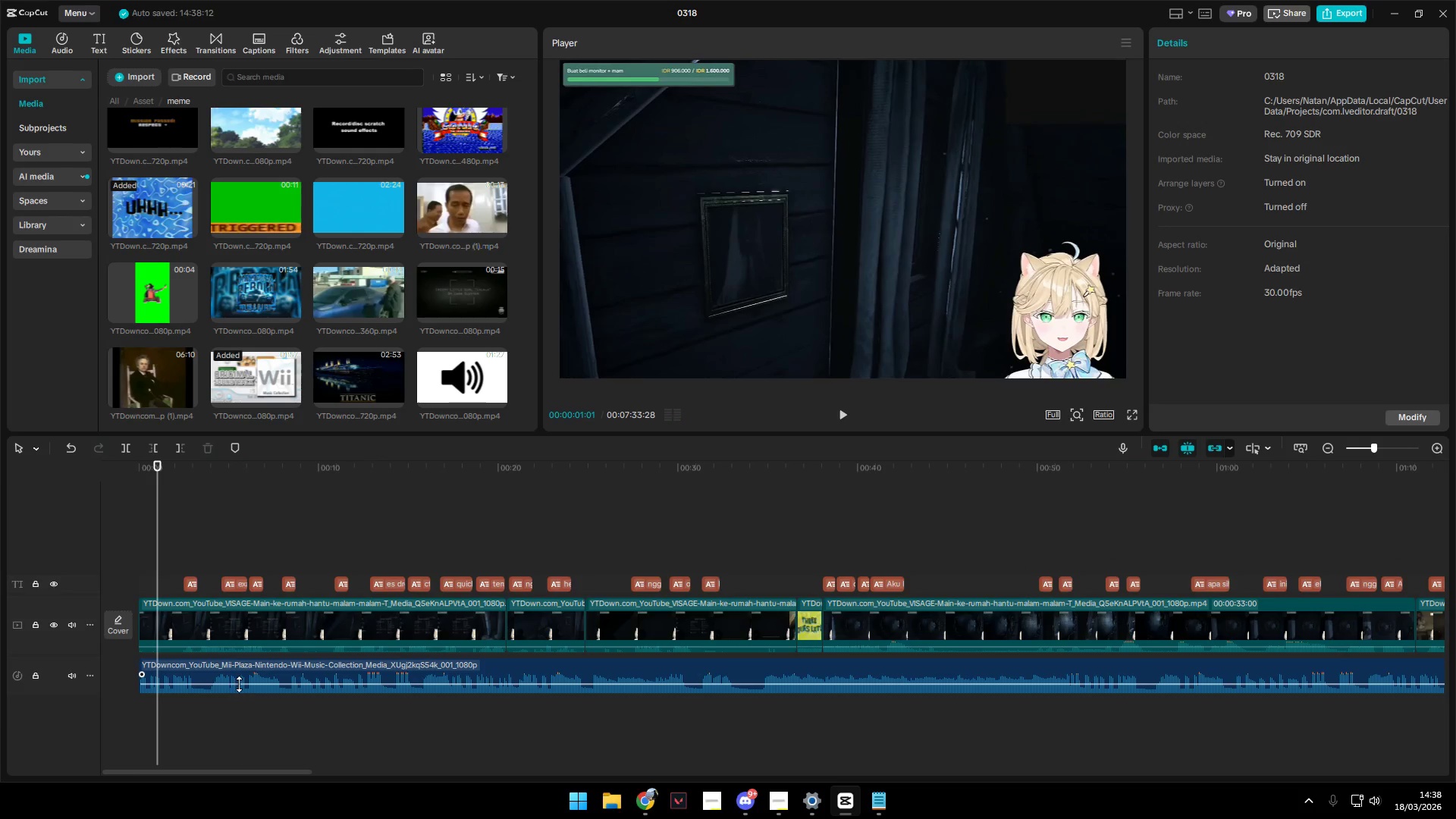 
left_click_drag(start_coordinate=[239, 684], to_coordinate=[241, 688])
 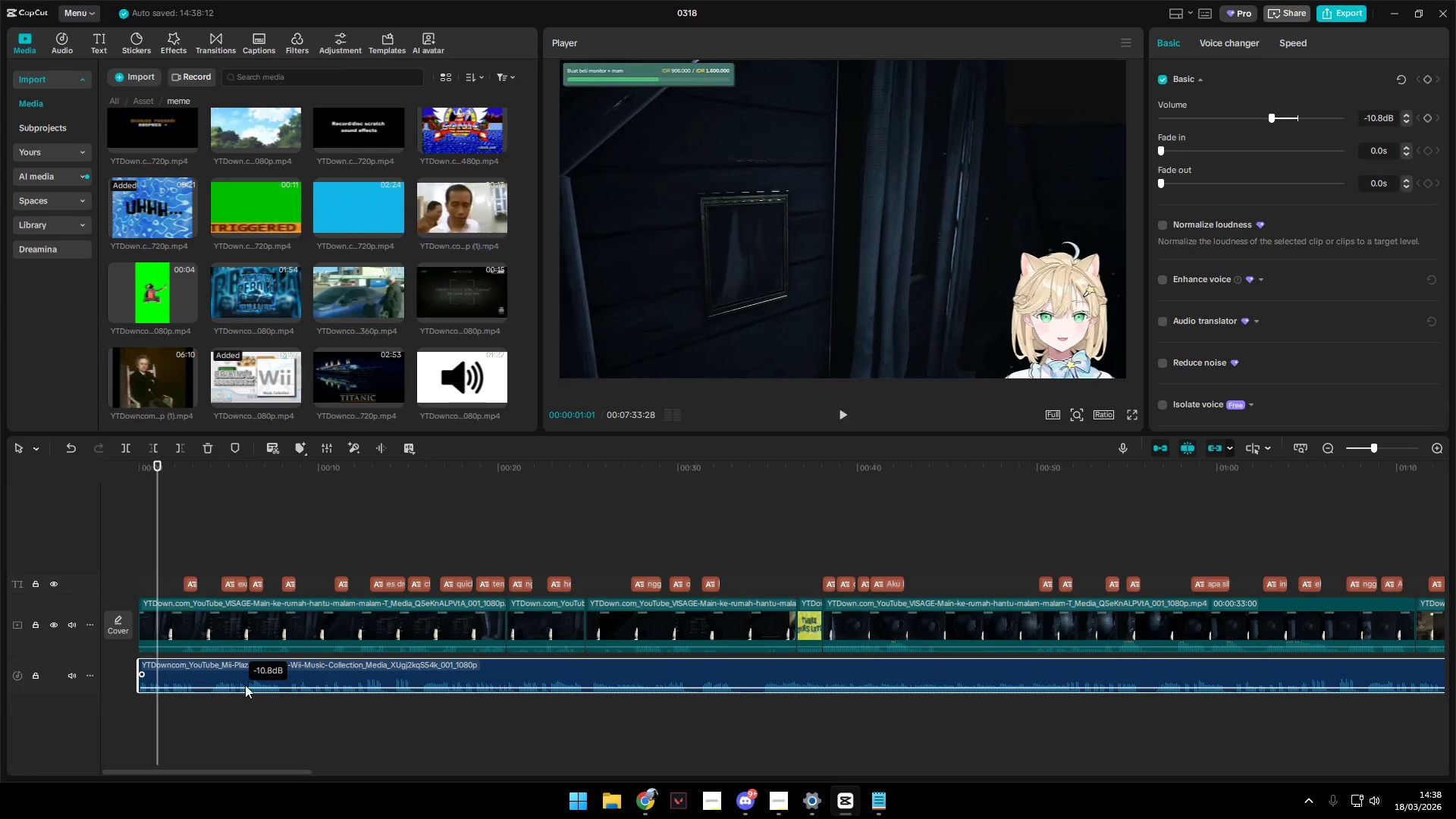 
key(Space)
 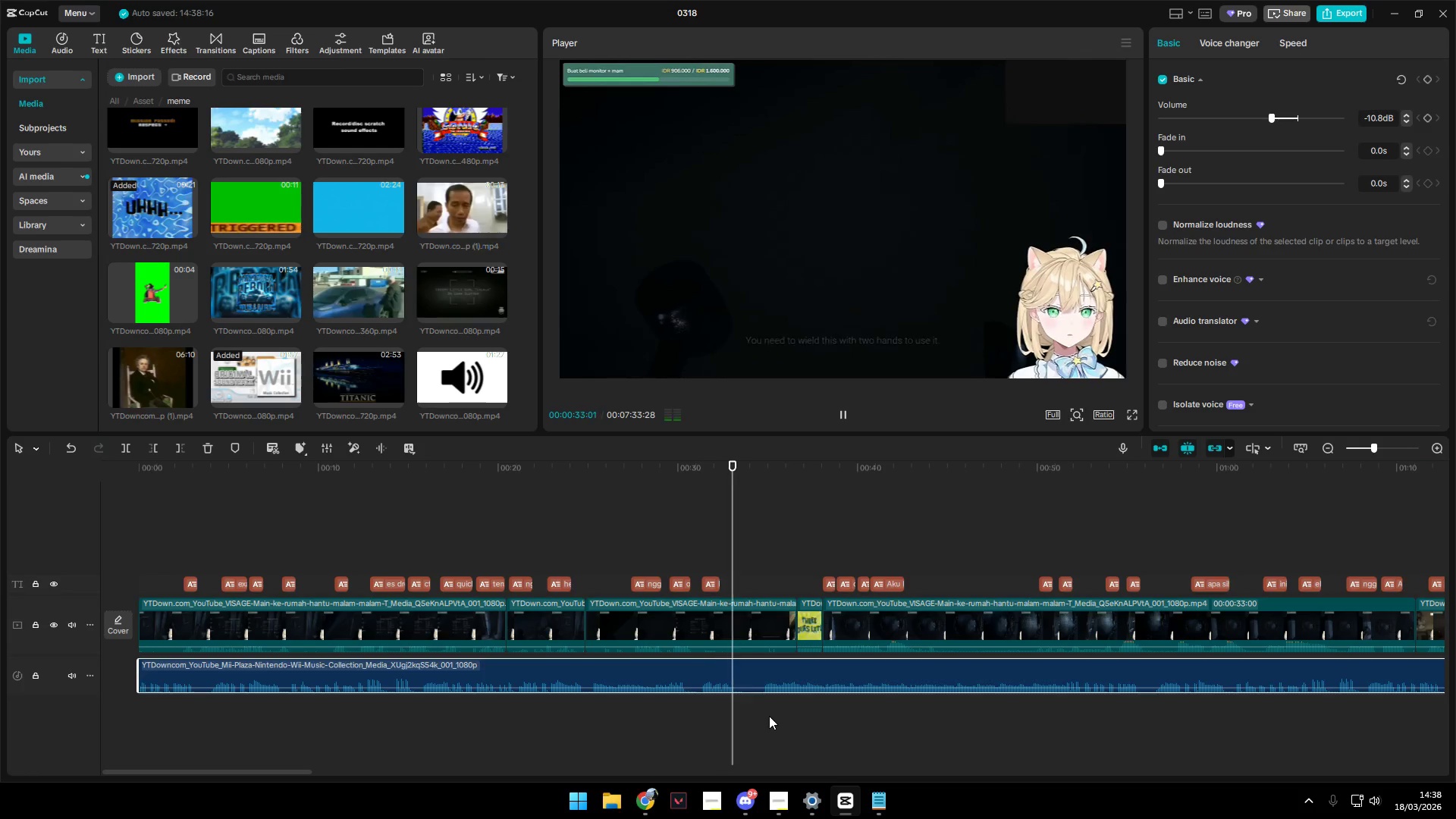 
wait(37.09)
 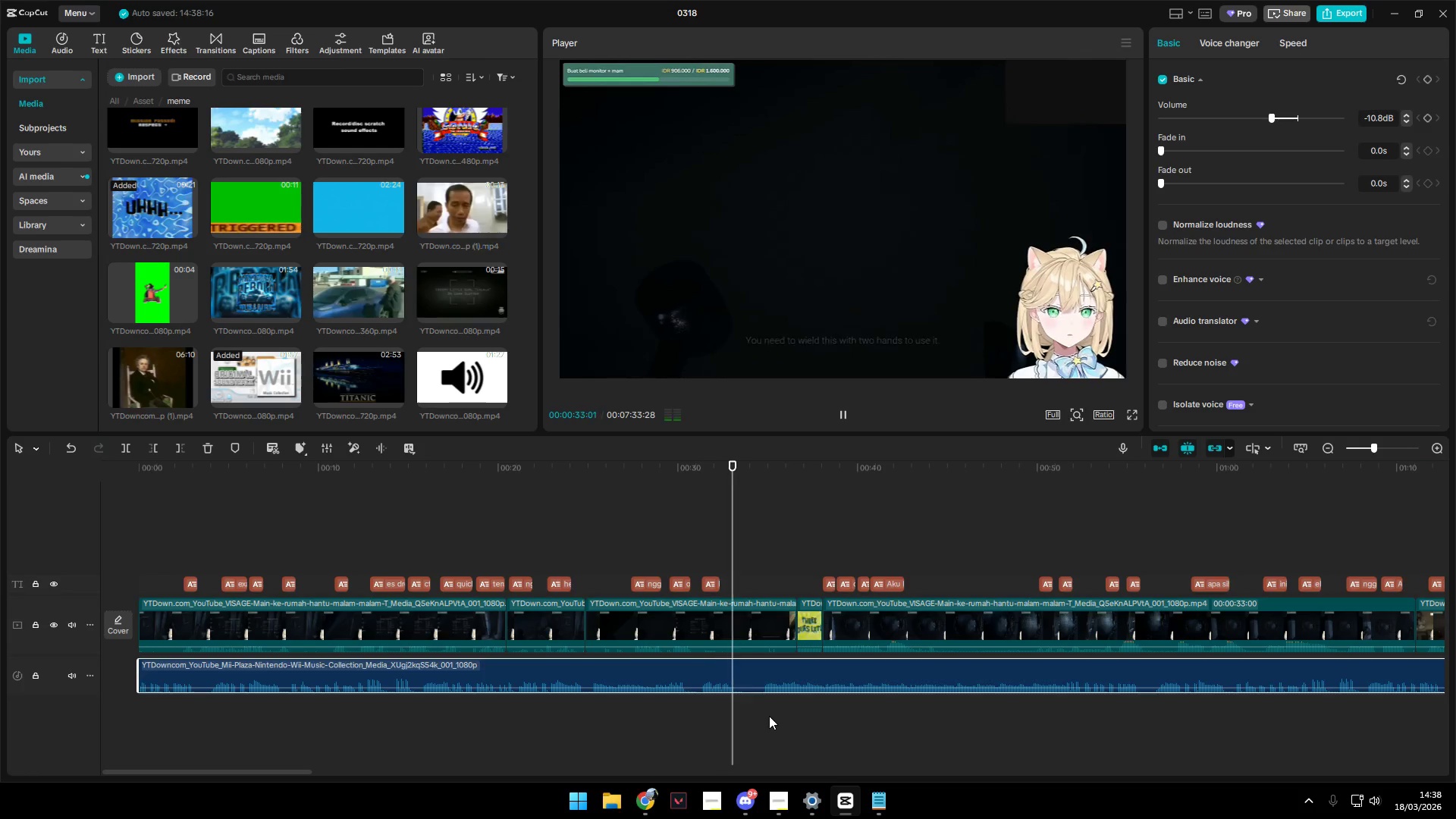 
key(Space)
 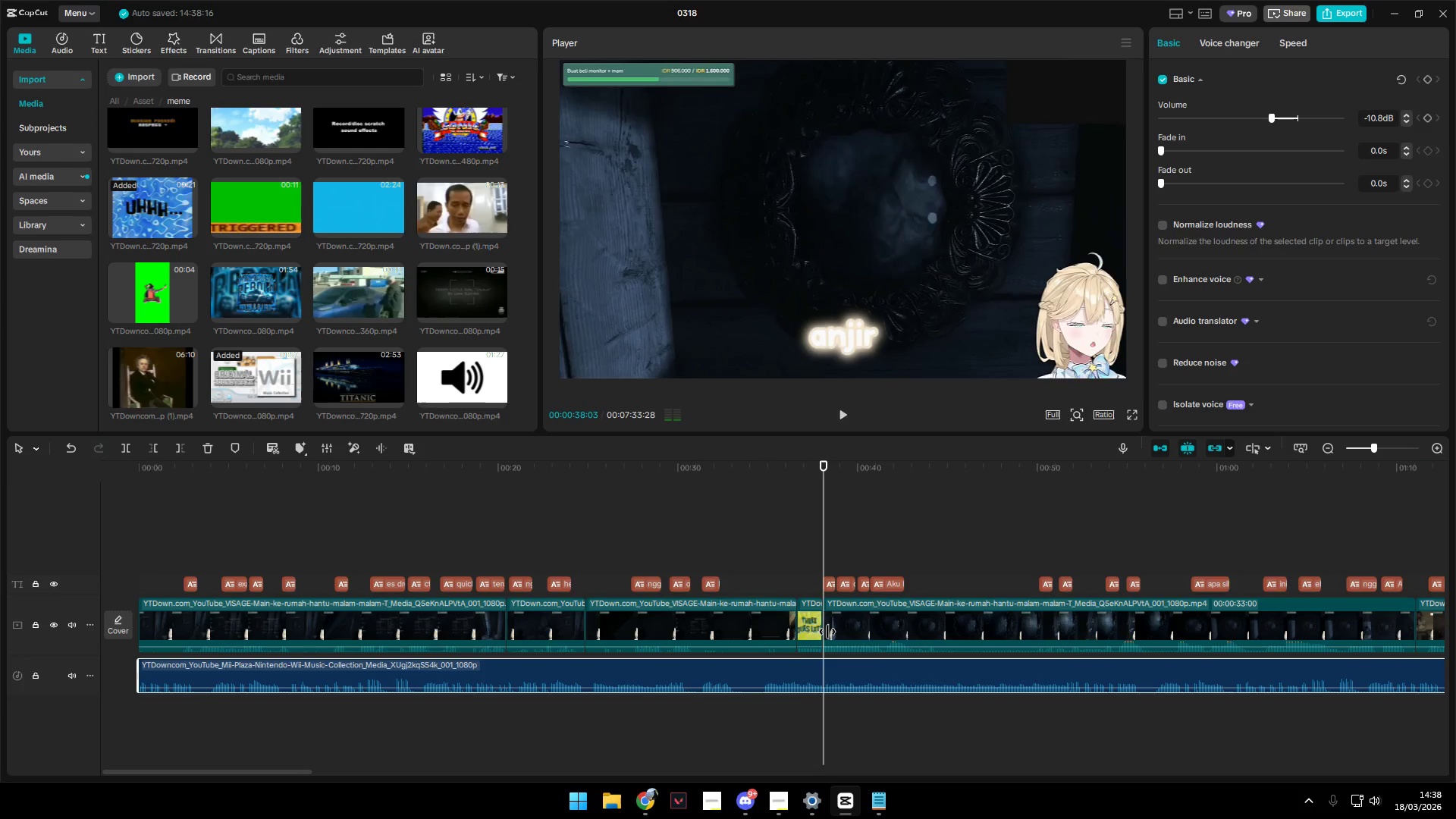 
key(Space)
 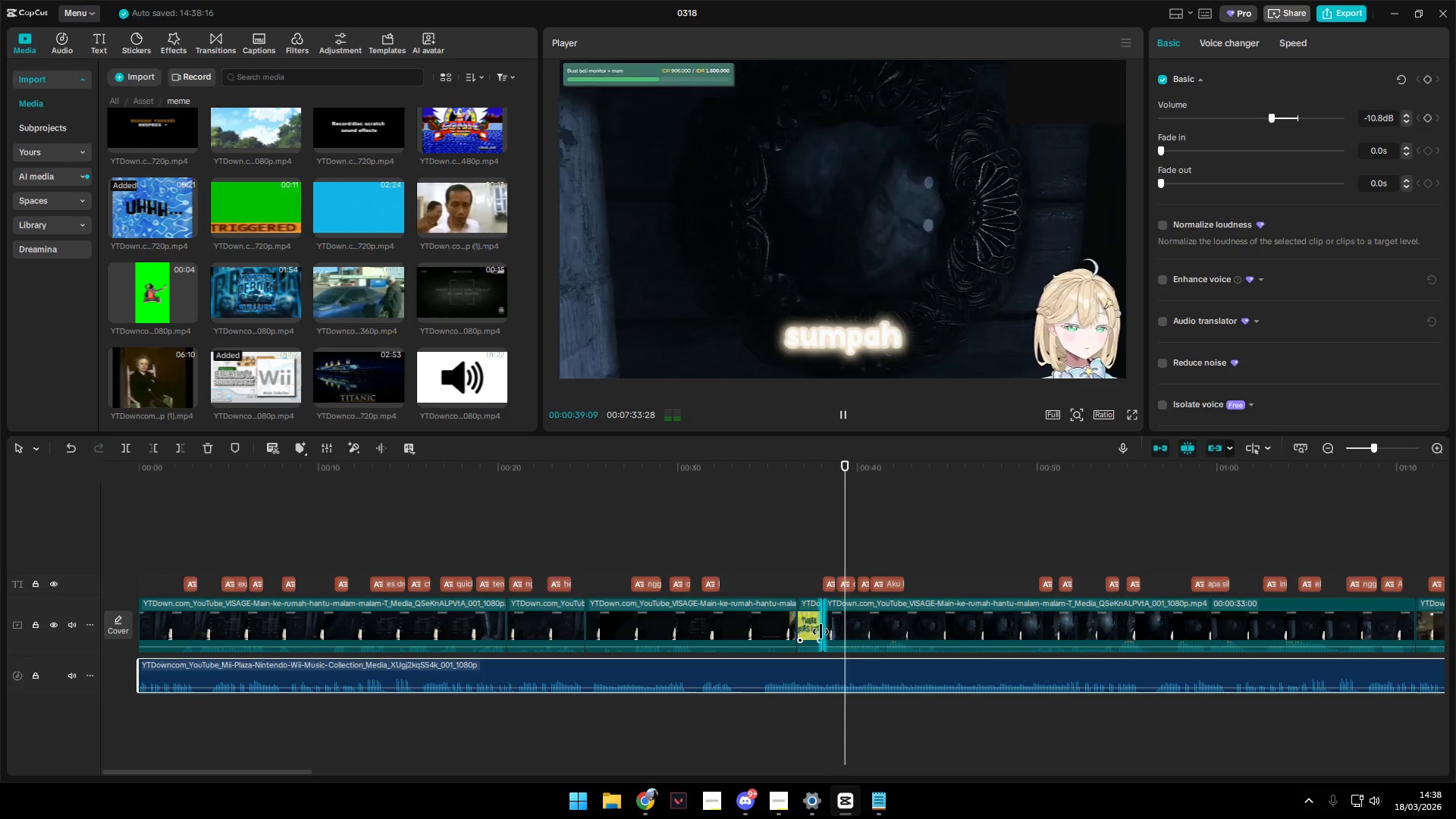 
hold_key(key=ControlLeft, duration=0.81)
scroll: coordinate [832, 657], scroll_direction: down, amount: 5.0
 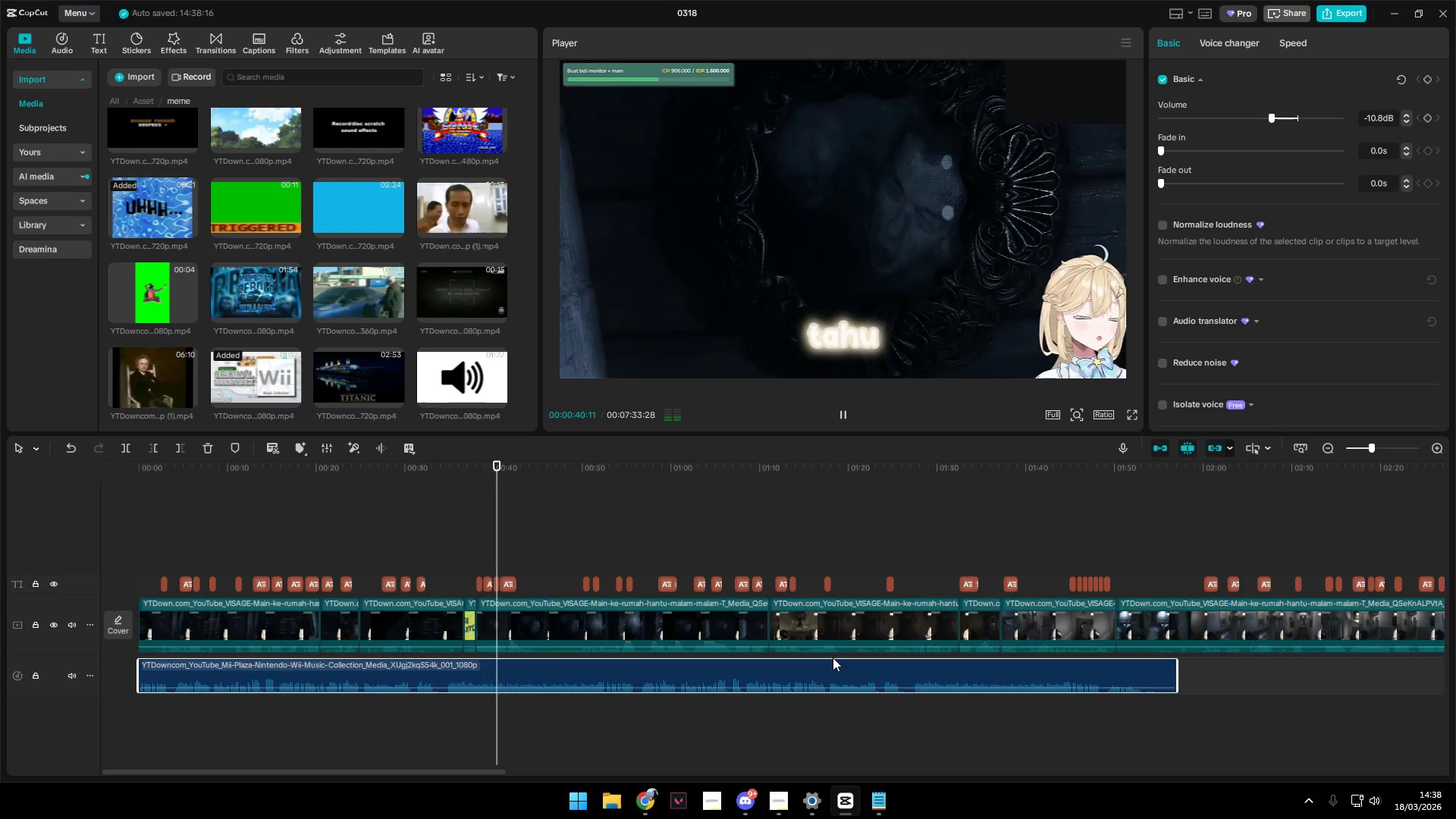 
wait(20.95)
 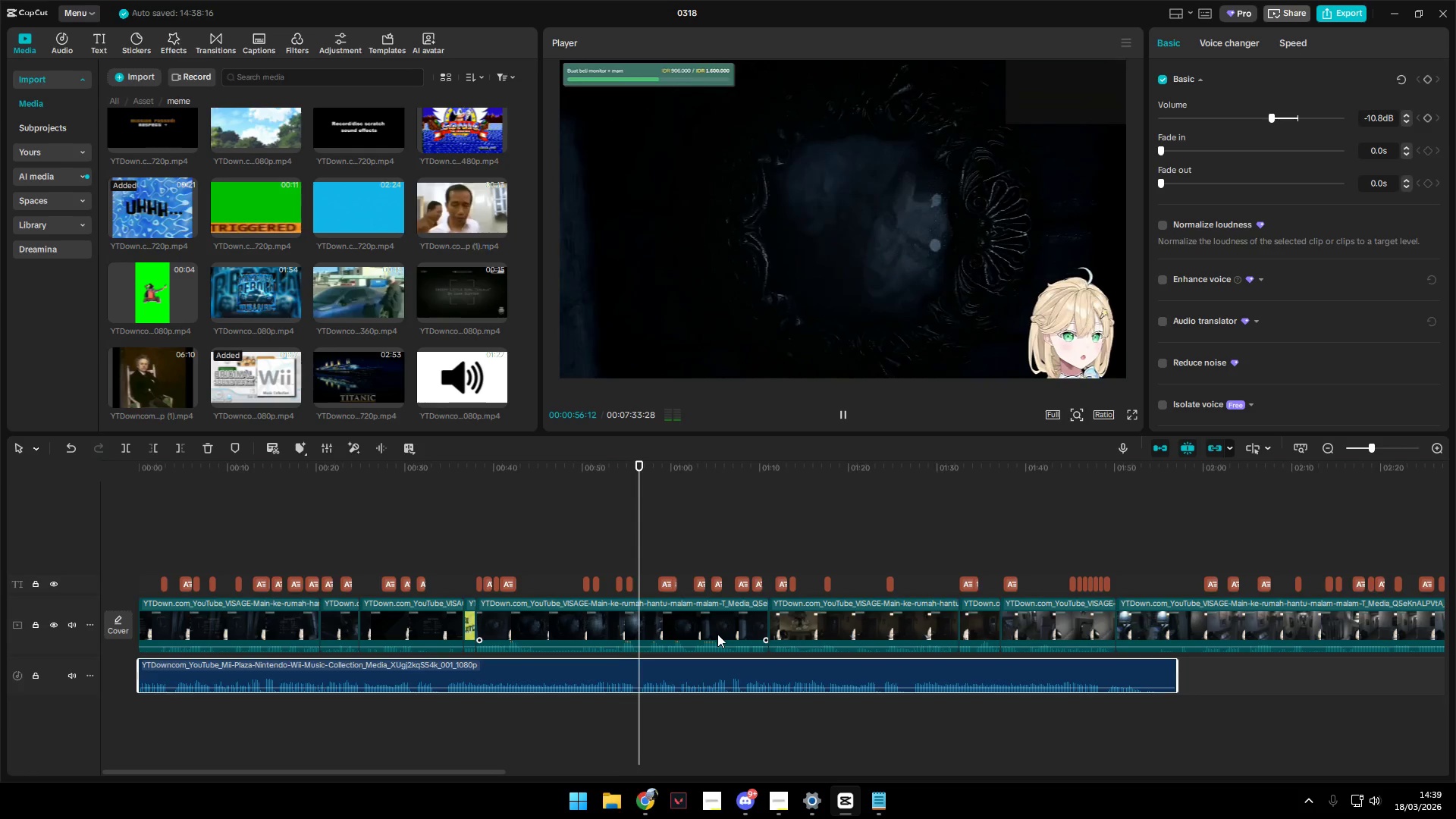 
left_click_drag(start_coordinate=[571, 548], to_coordinate=[636, 591])
 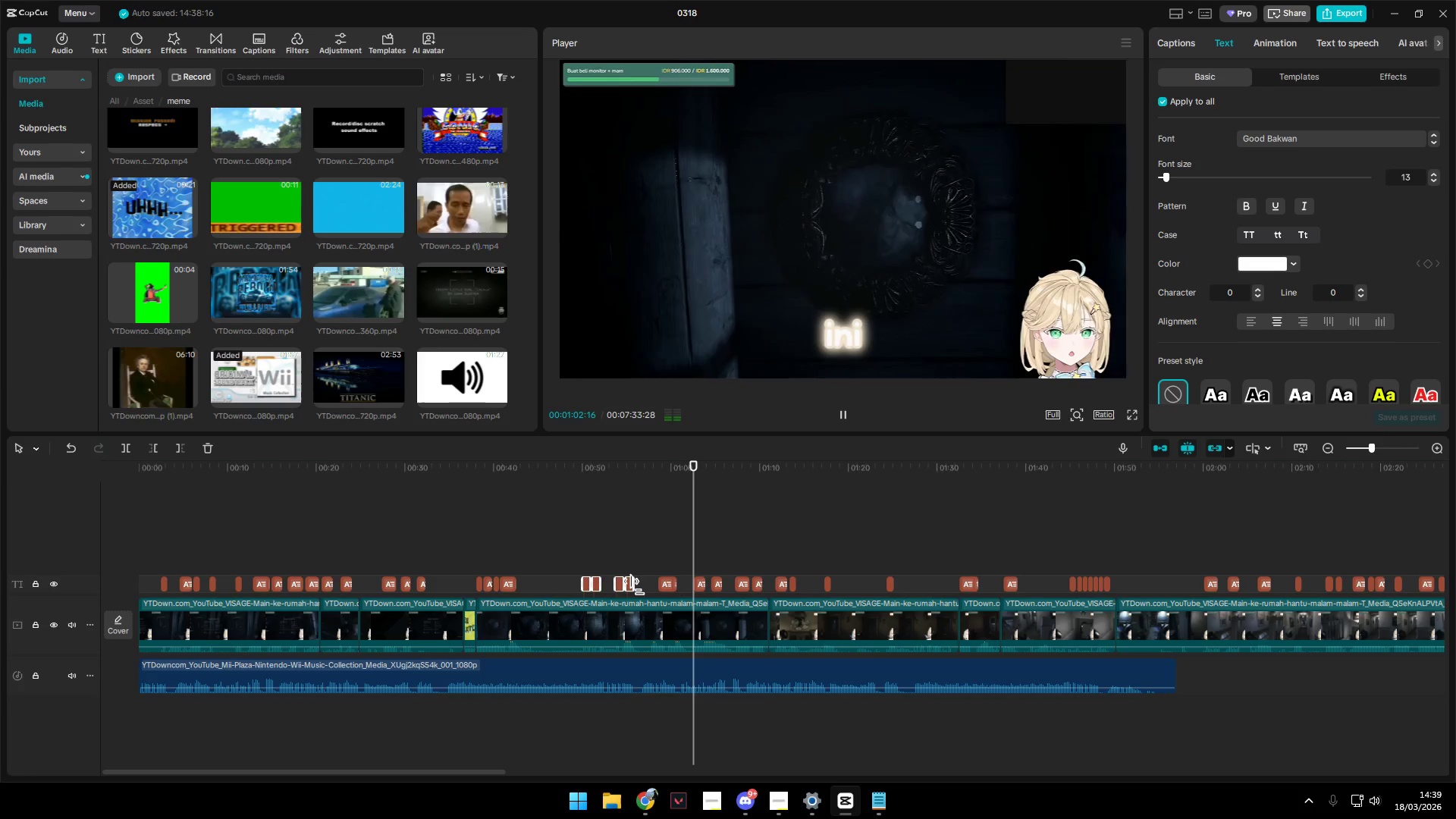 
key(Backspace)
 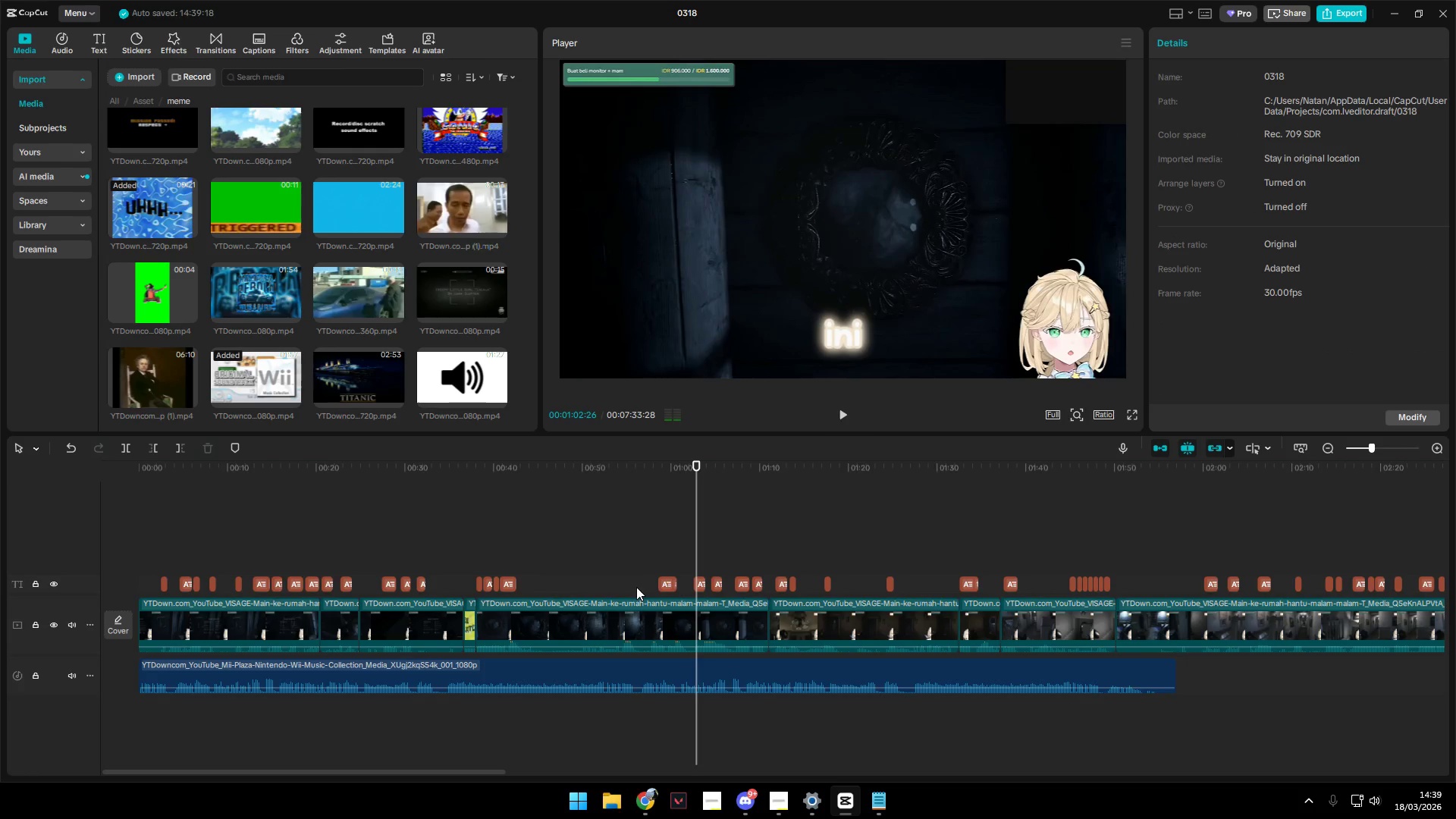 
key(Space)
 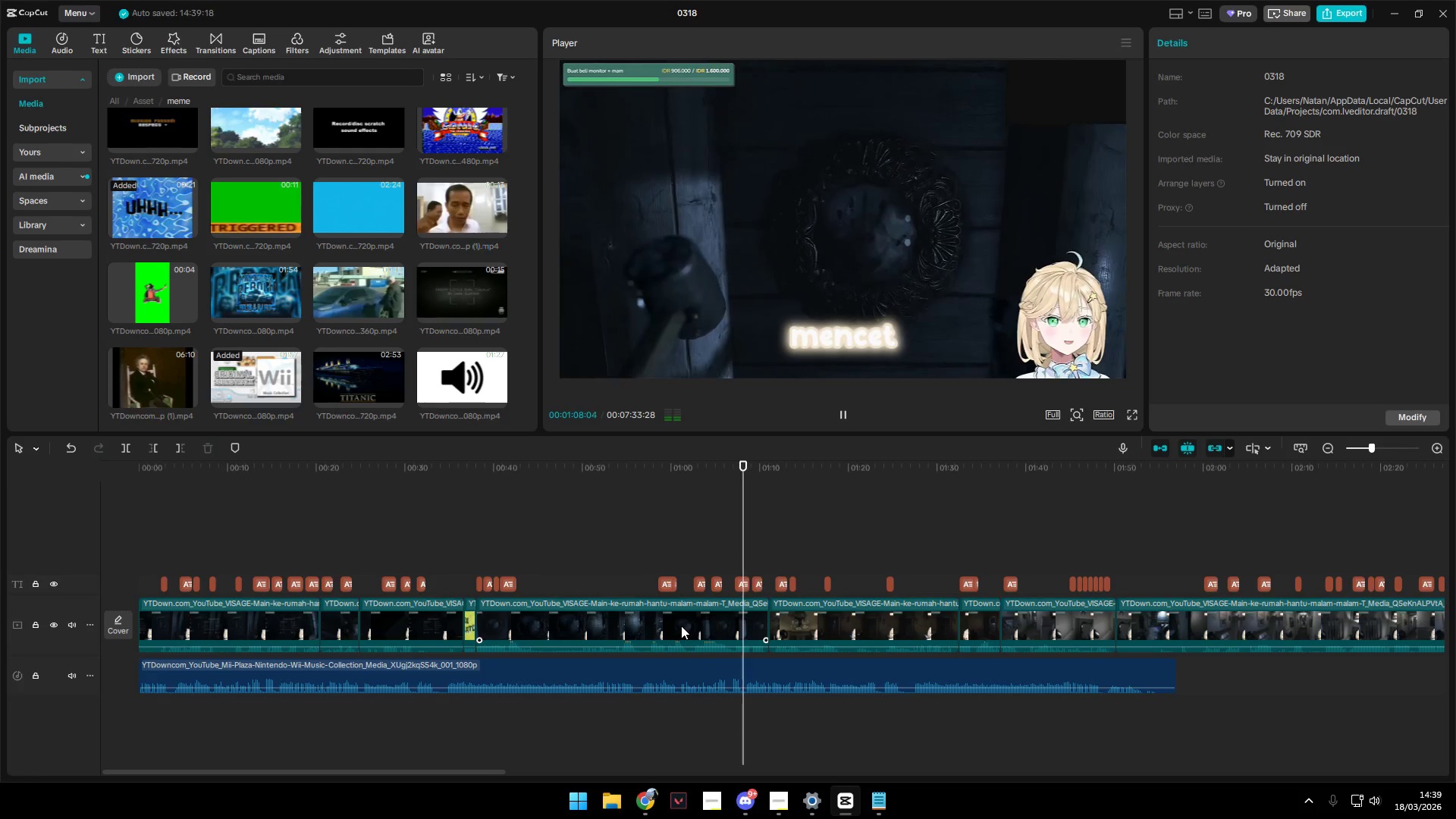 
wait(10.36)
 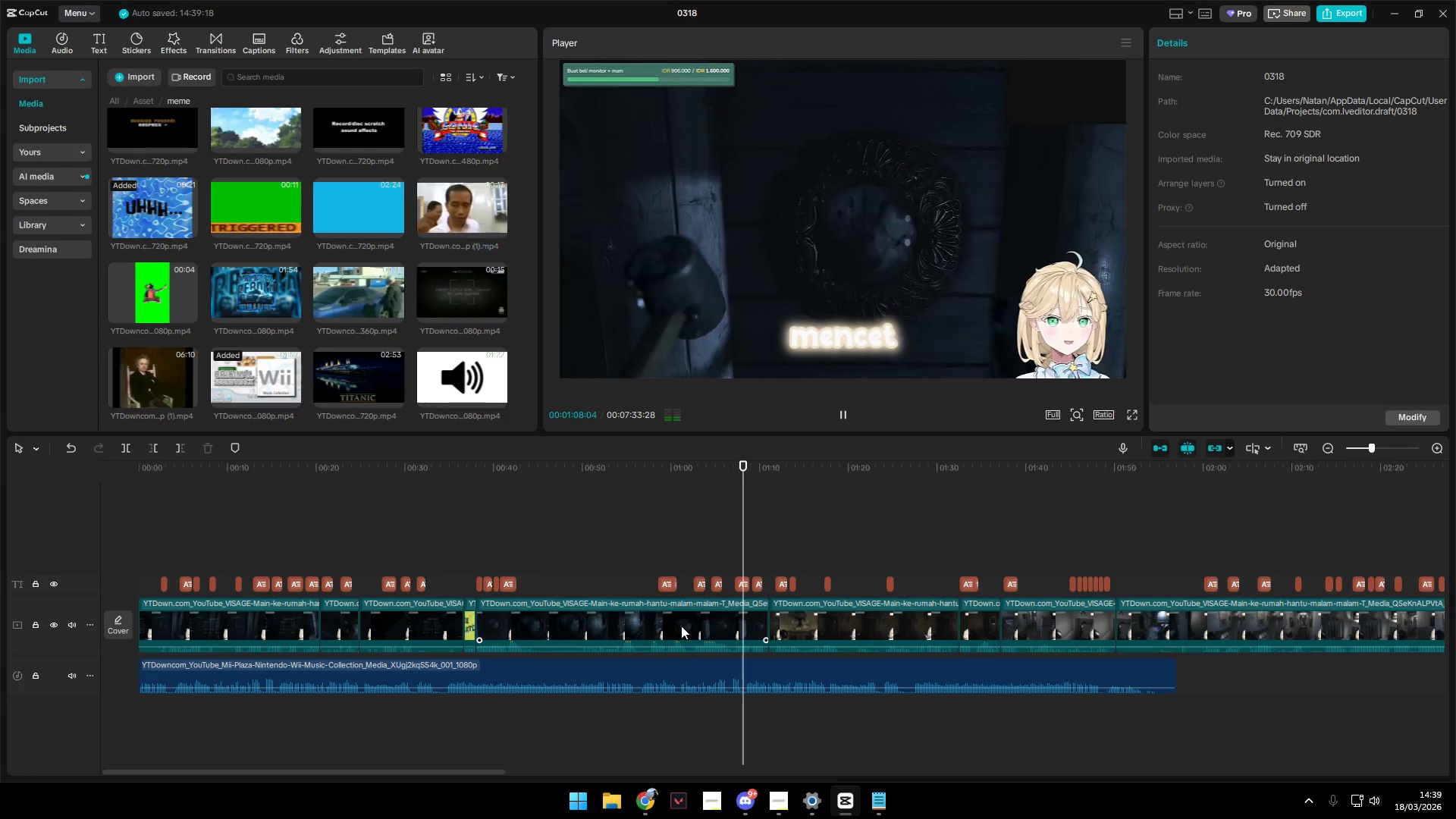 
key(Space)
 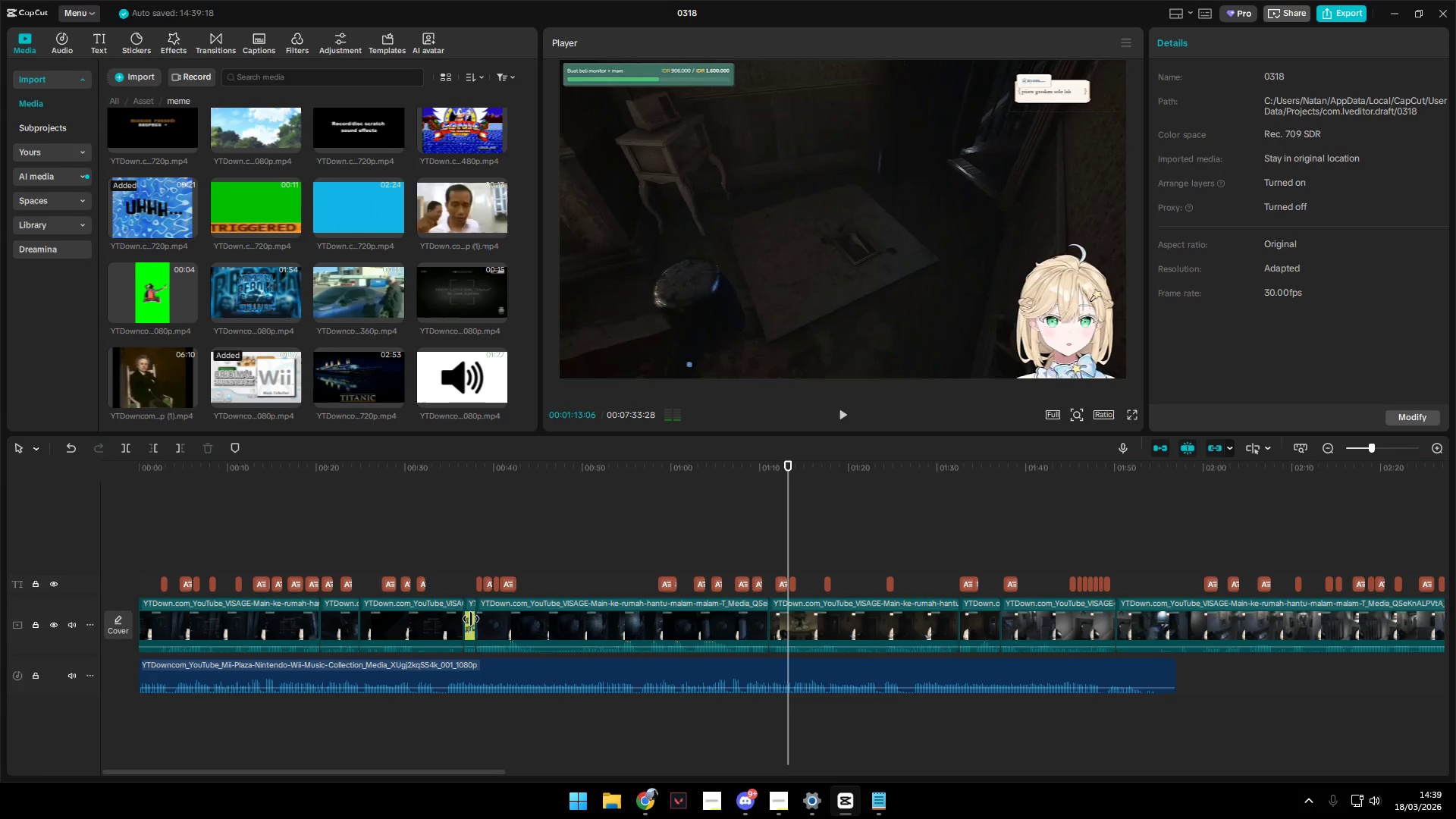 
left_click([471, 619])
 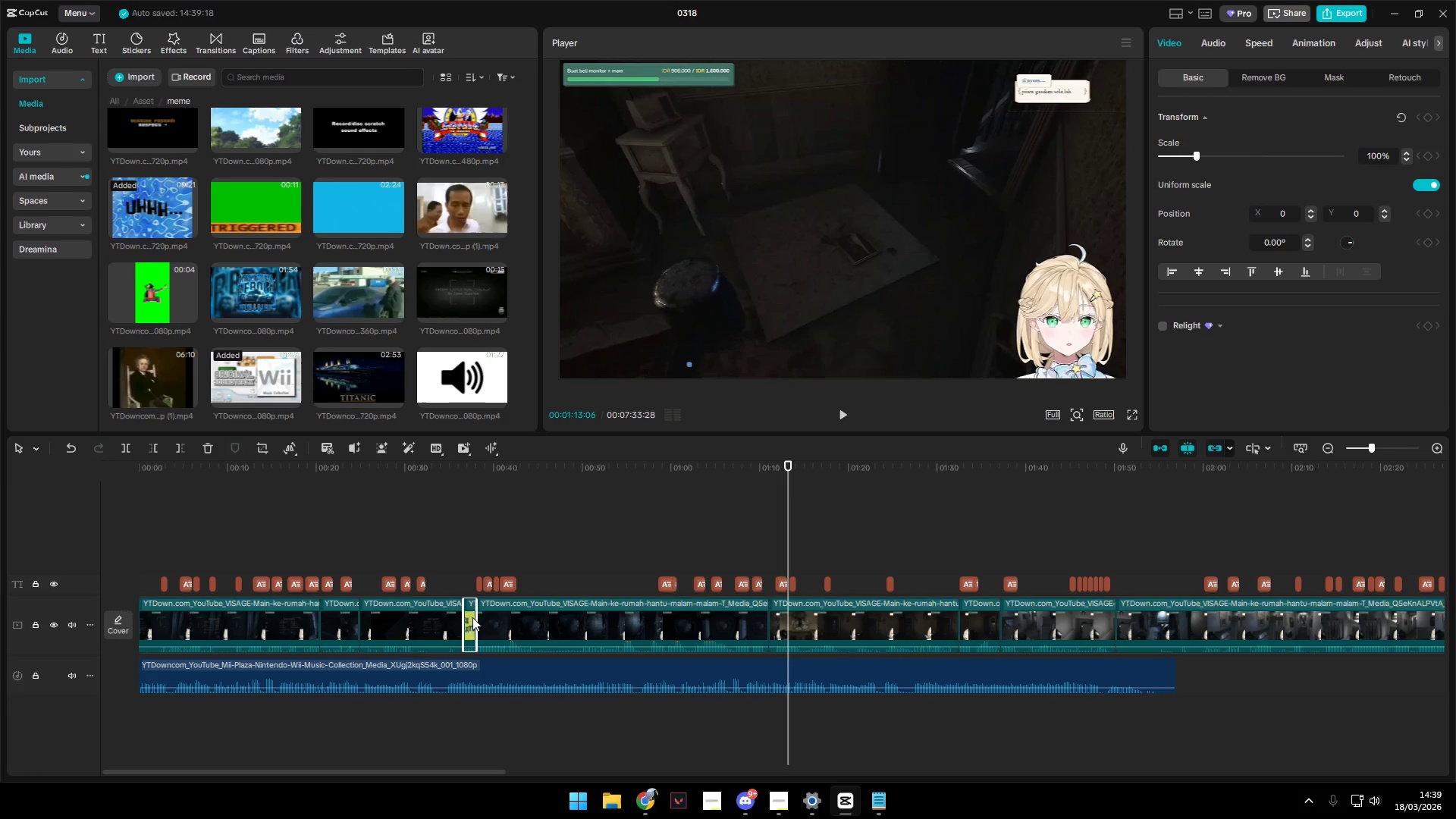 
key(Control+C)
 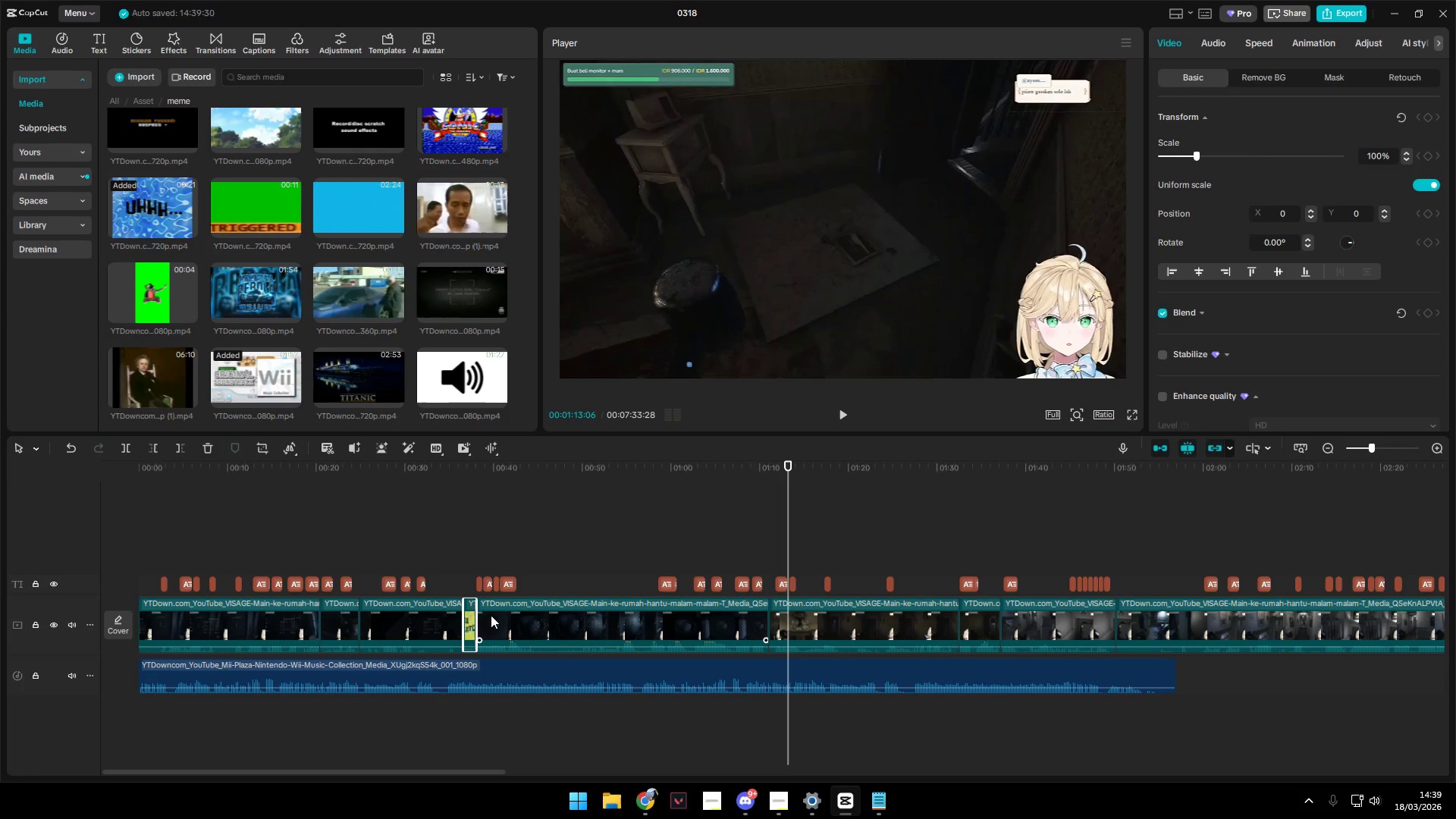 
key(Control+V)
 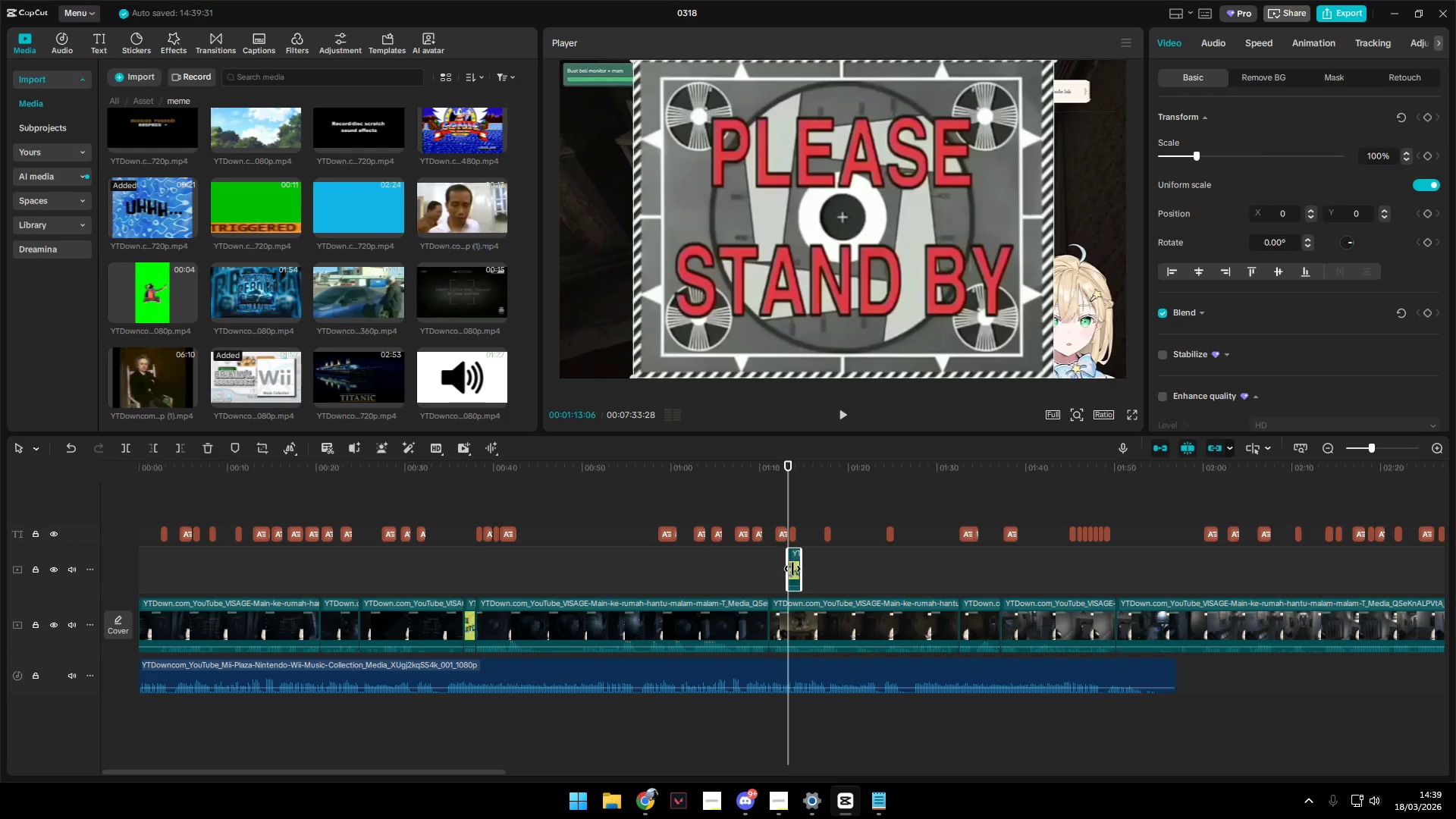 
left_click_drag(start_coordinate=[795, 568], to_coordinate=[774, 611])
 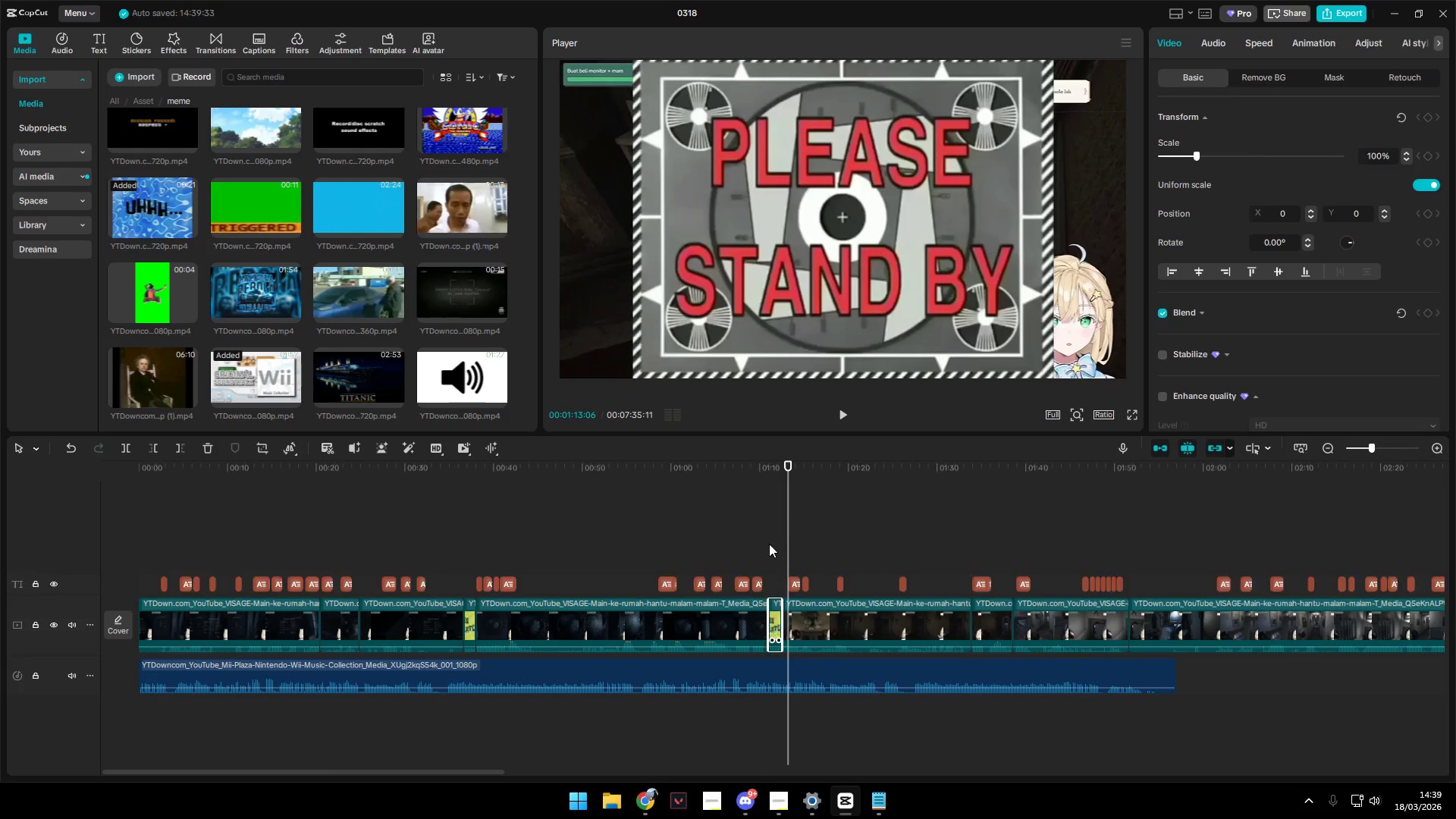 
left_click([756, 504])
 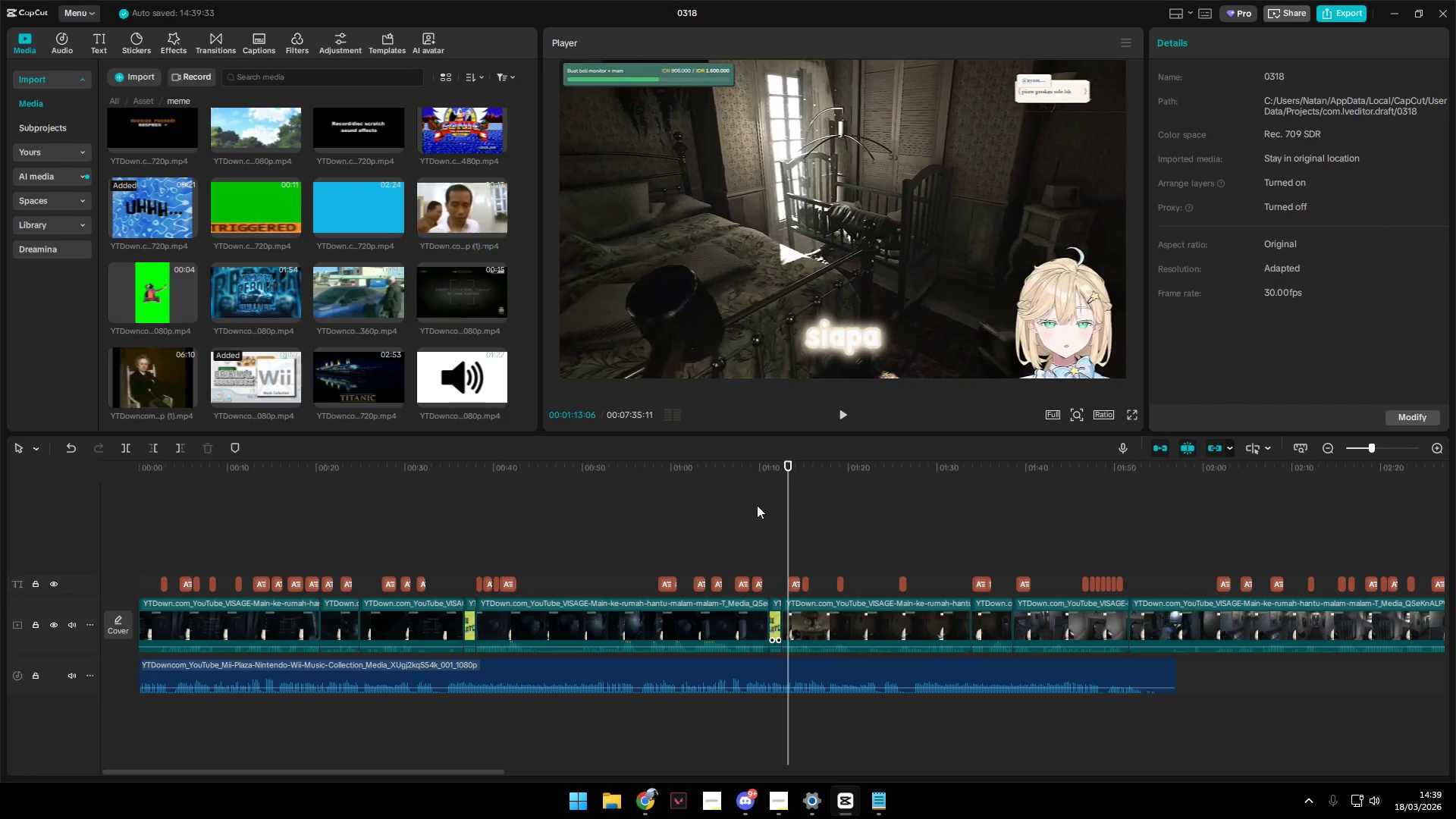 
key(Space)
 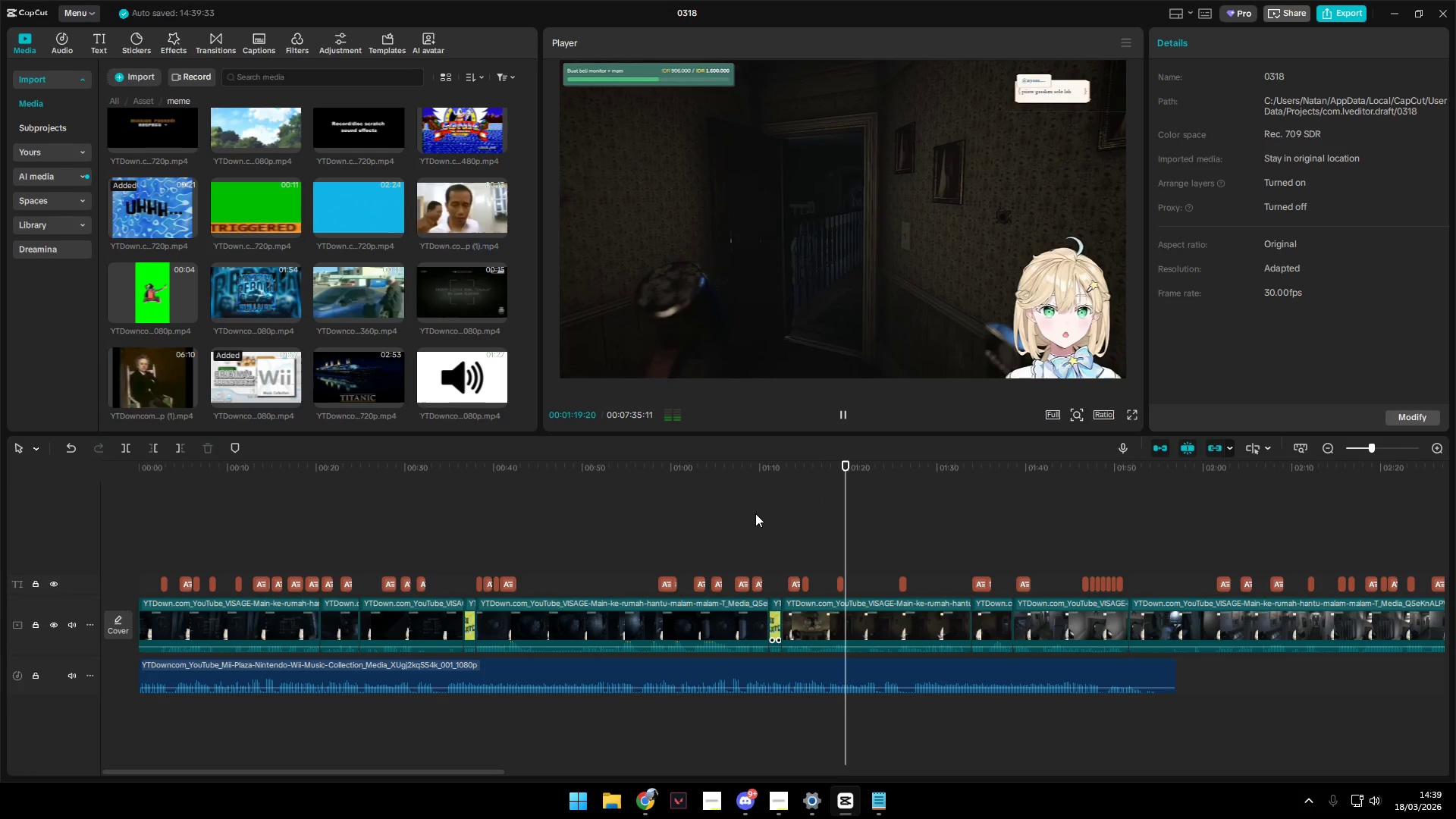 
wait(15.67)
 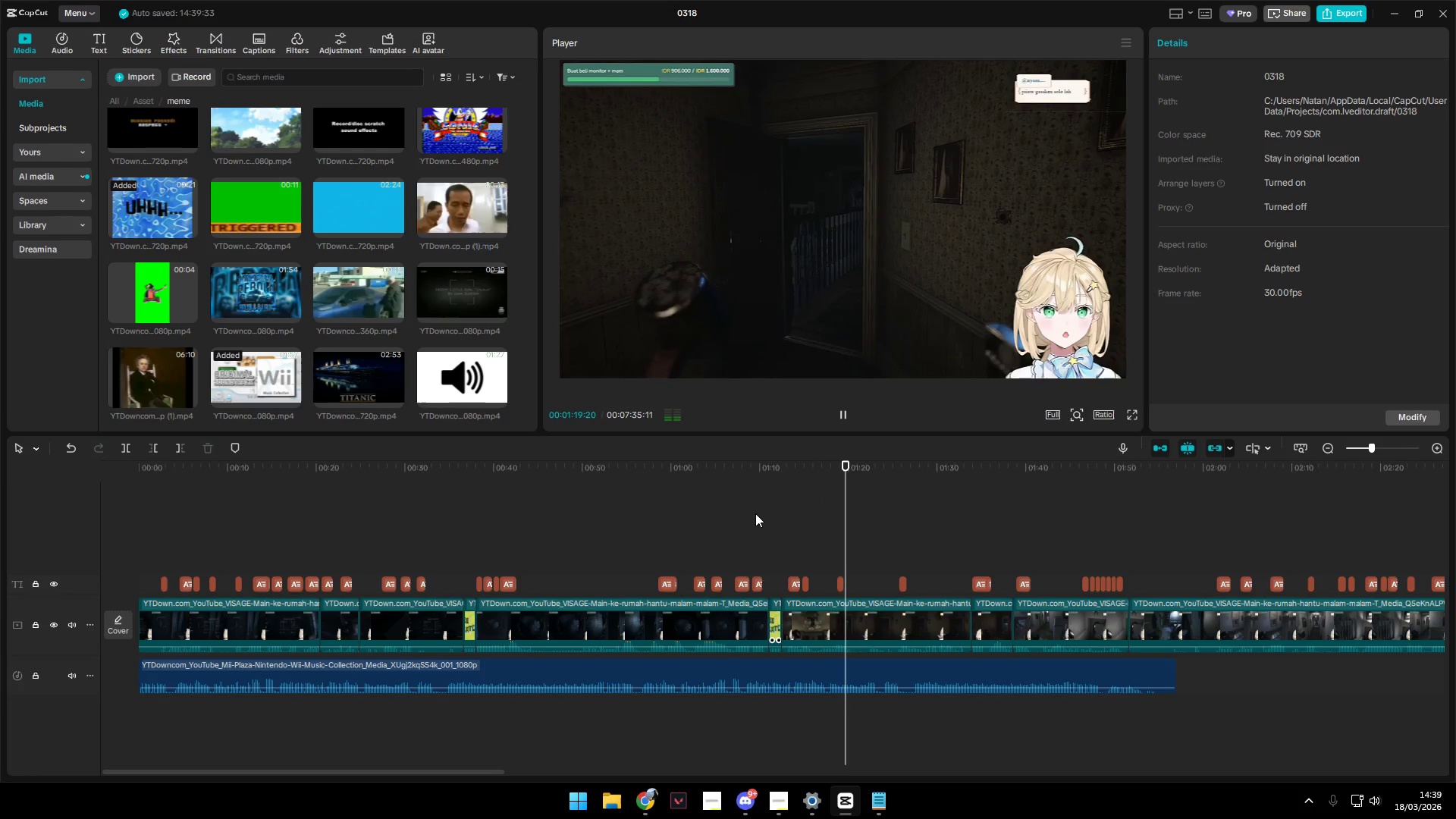 
left_click([970, 587])
 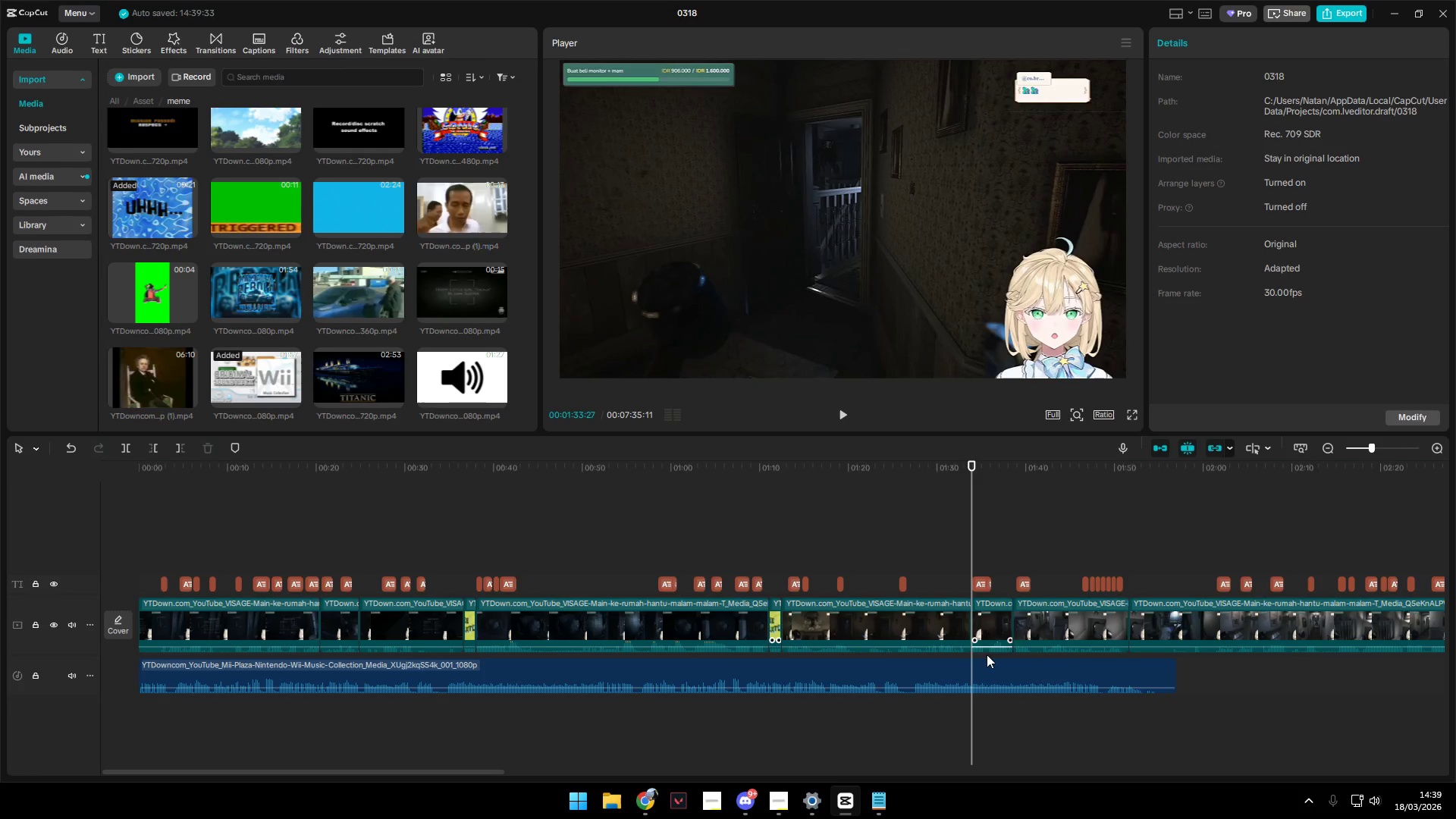 
left_click([980, 670])
 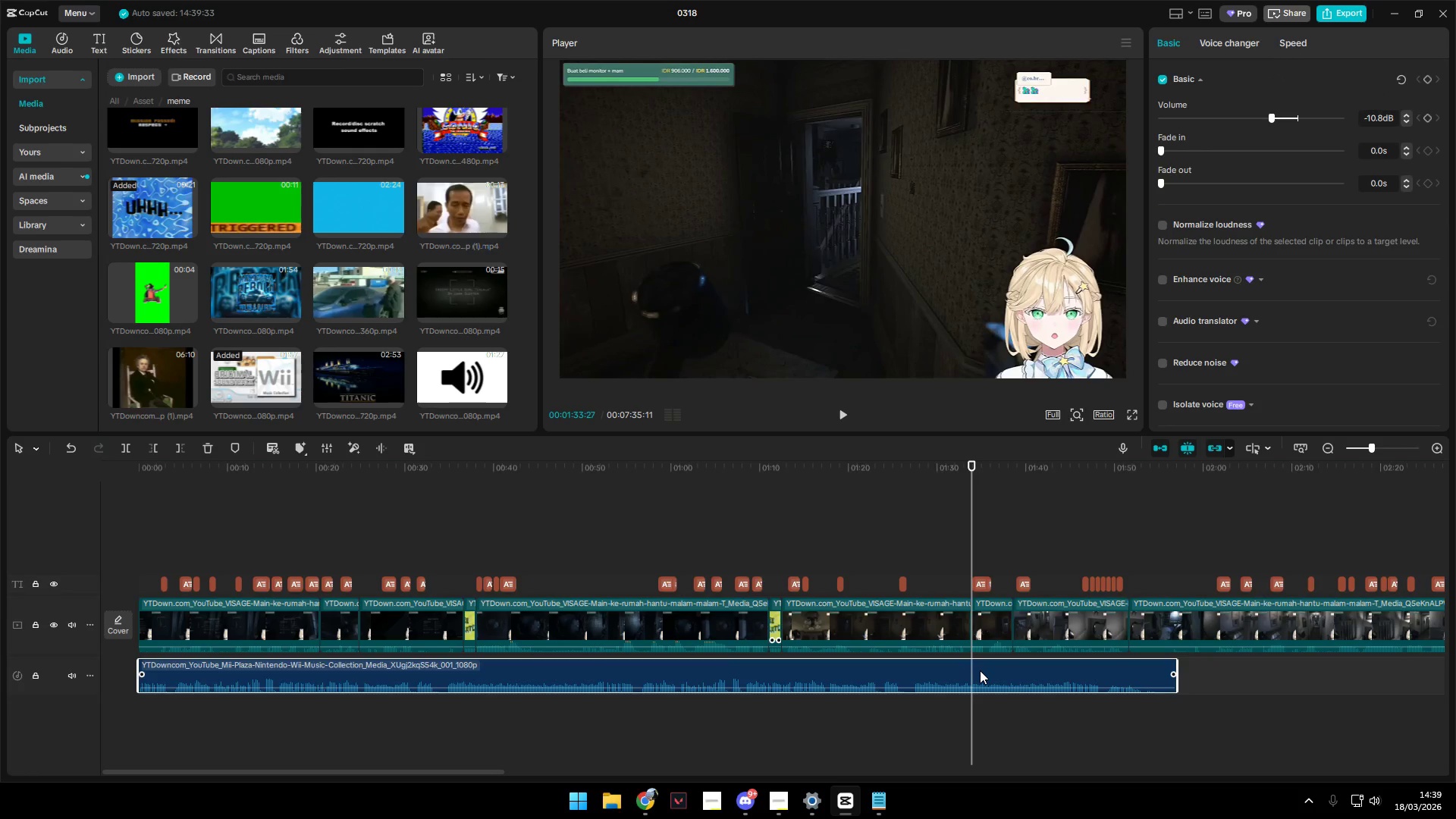 
key(W)
 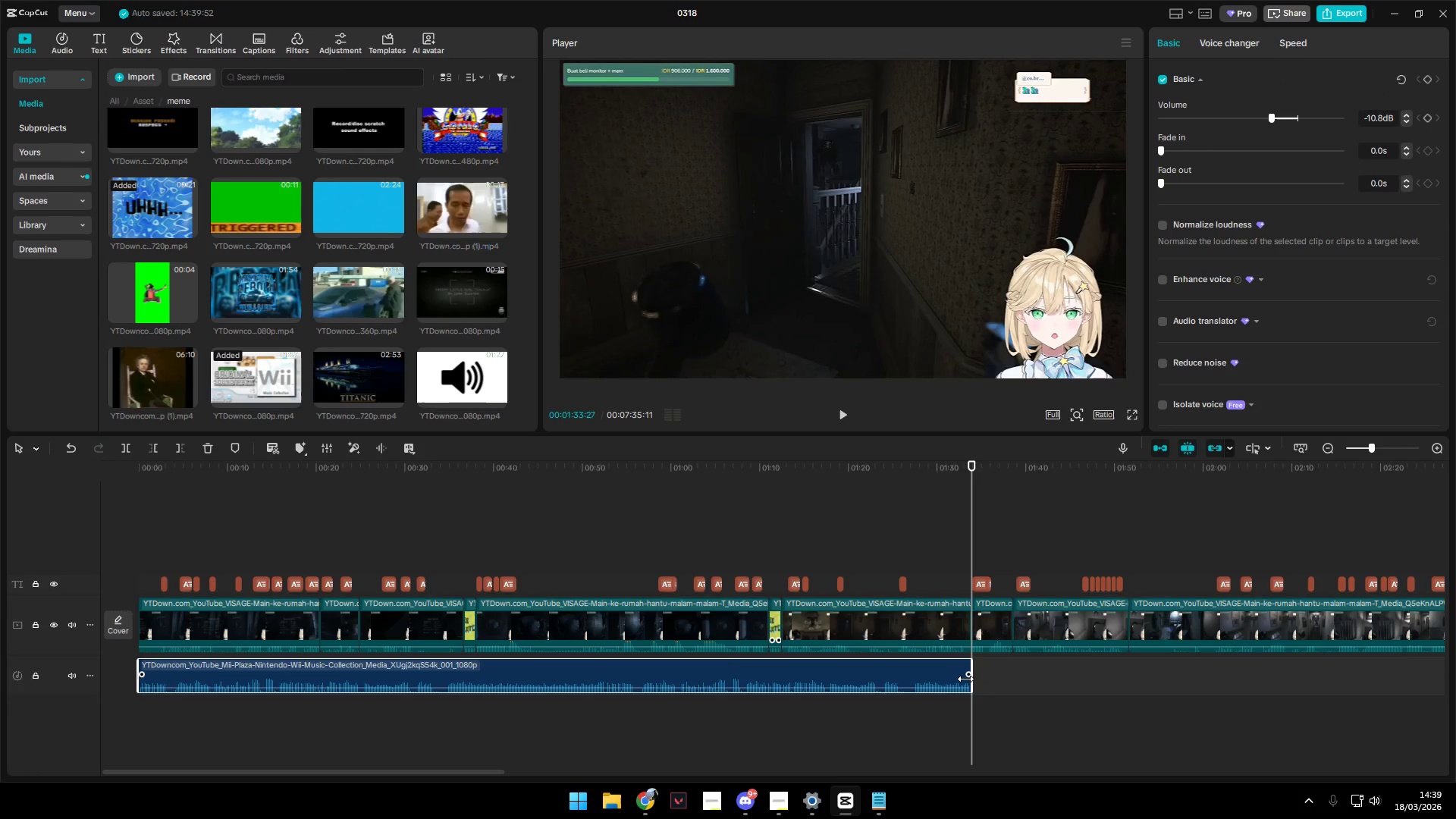 
left_click_drag(start_coordinate=[965, 677], to_coordinate=[884, 671])
 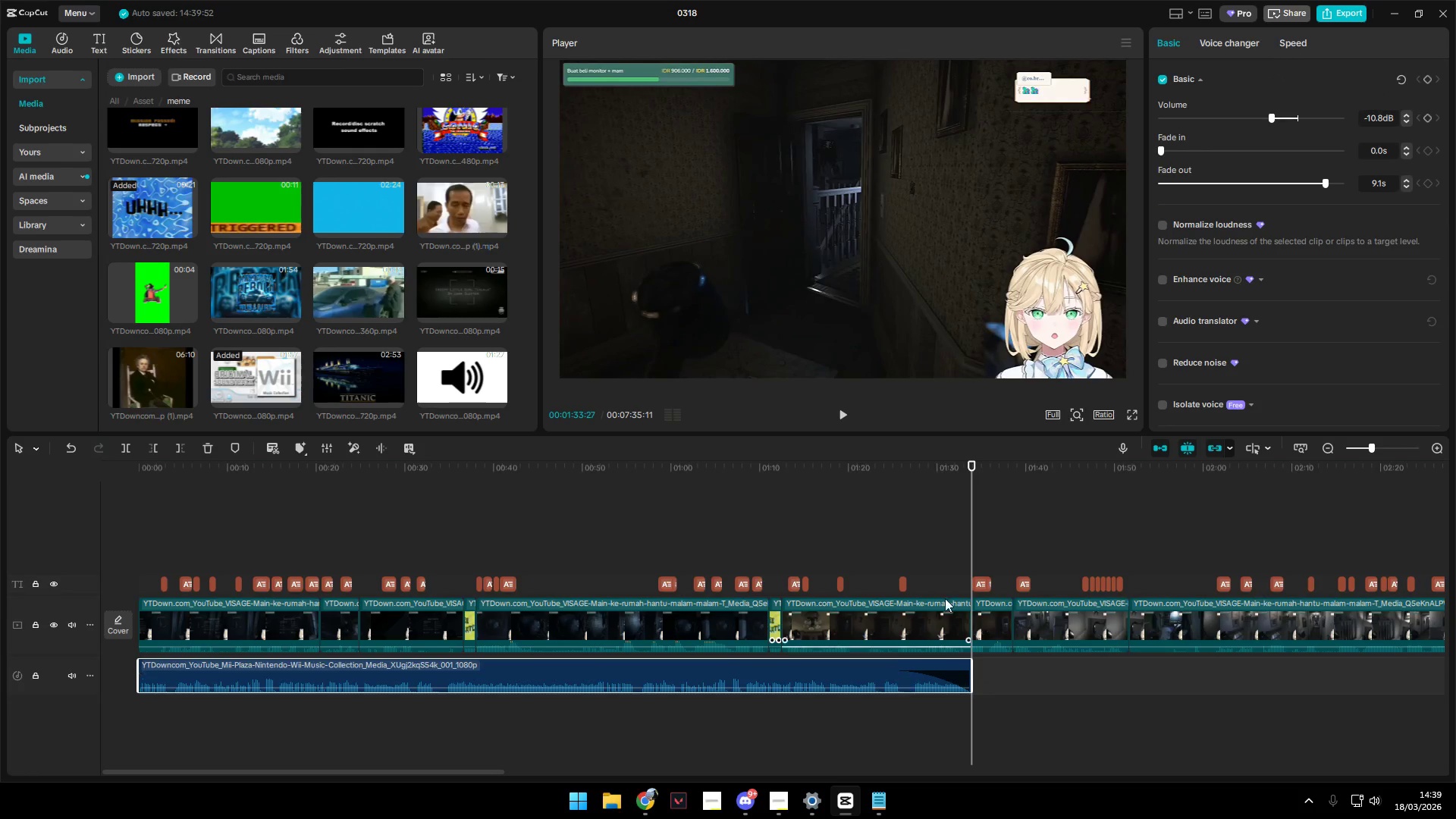 
left_click([952, 555])
 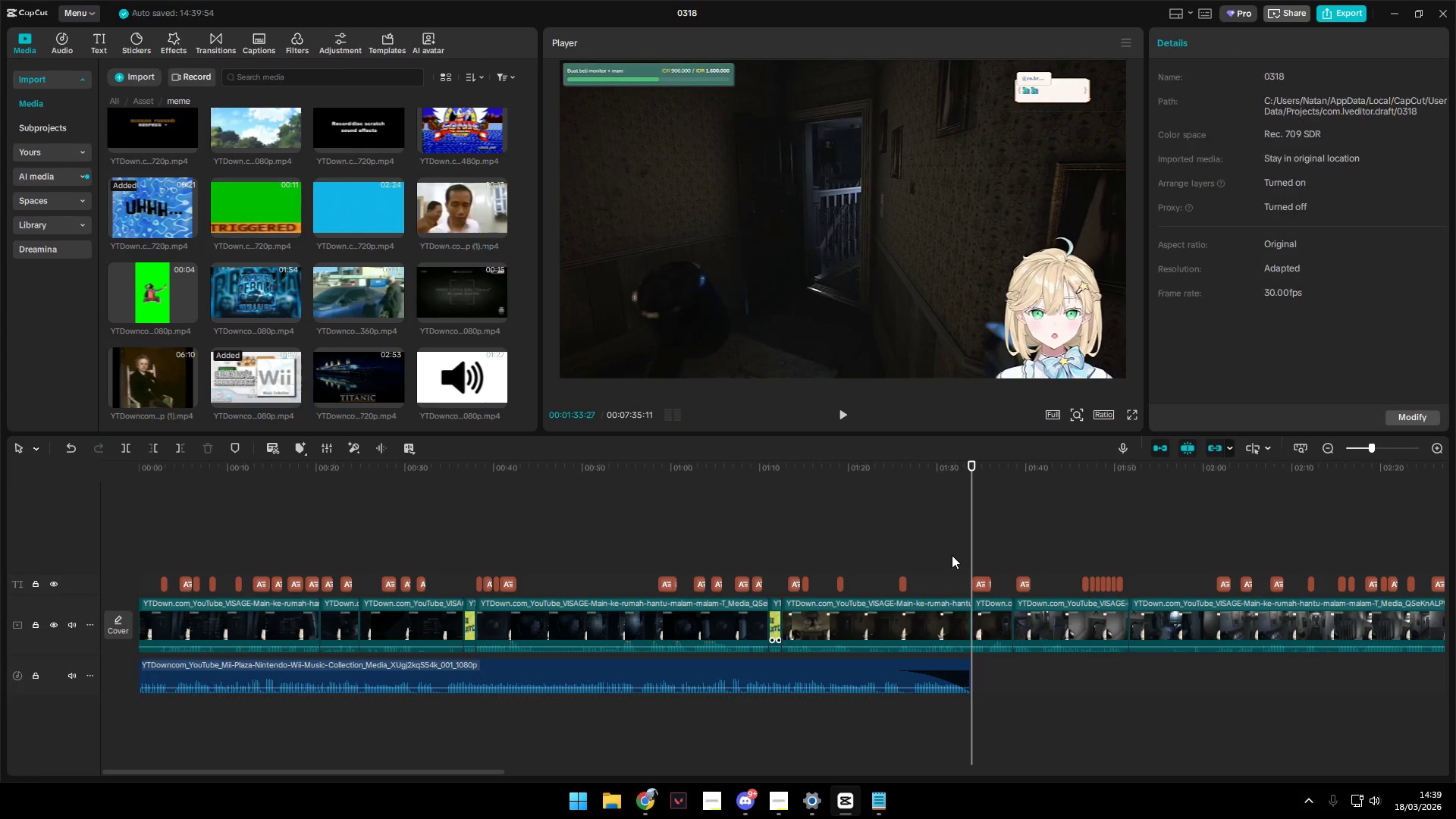 
key(Space)
 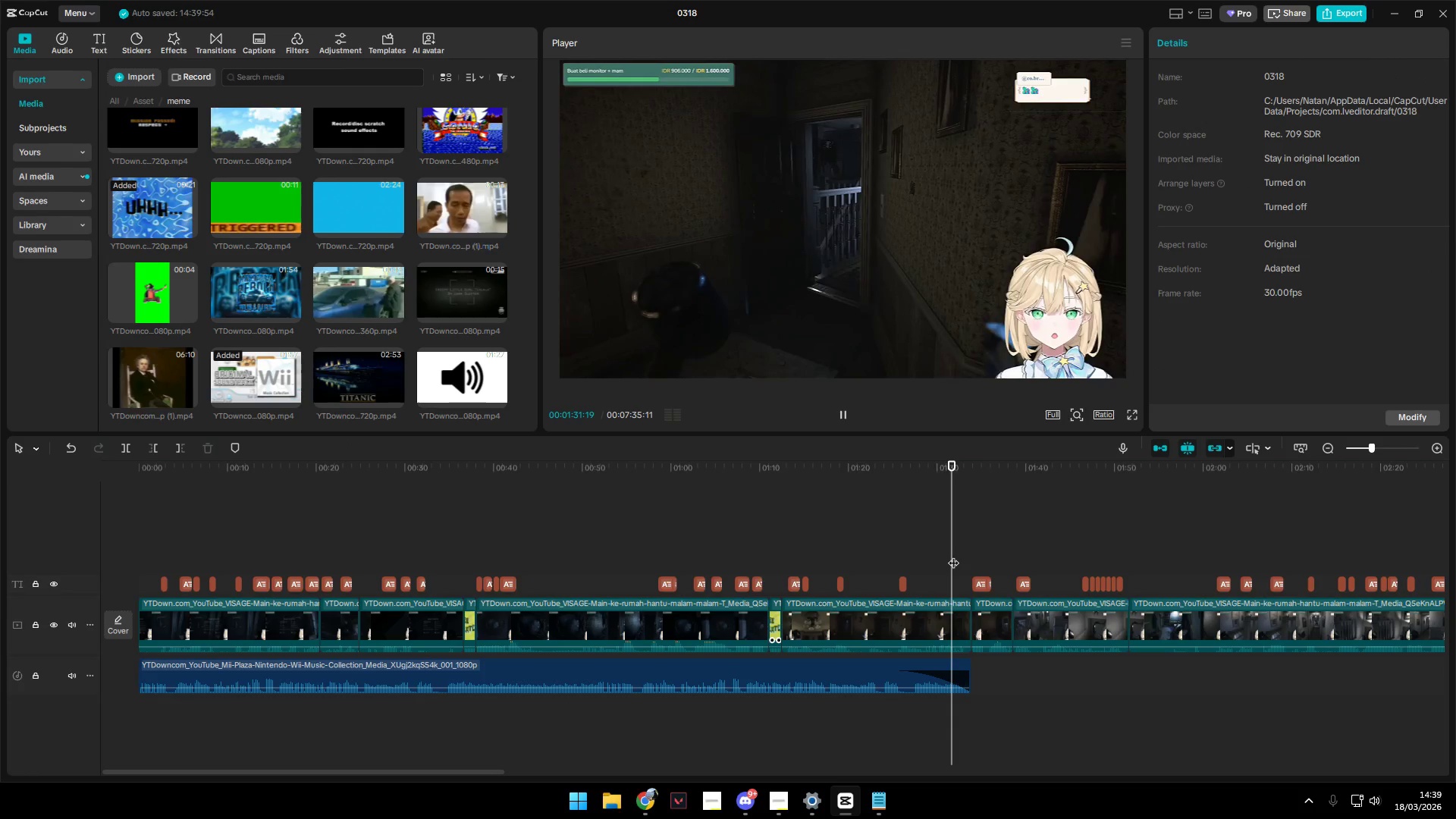 
key(Space)
 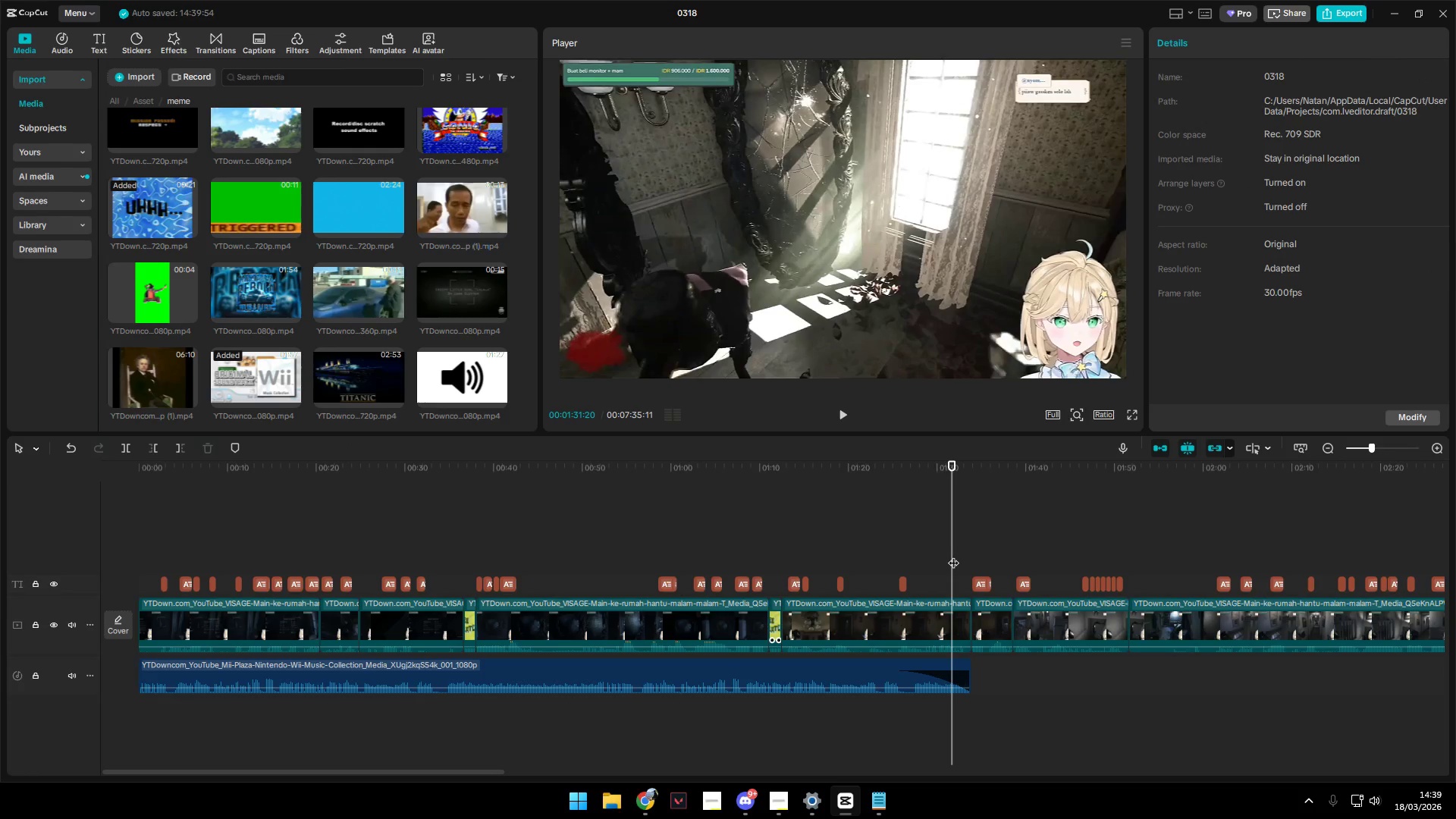 
key(Space)
 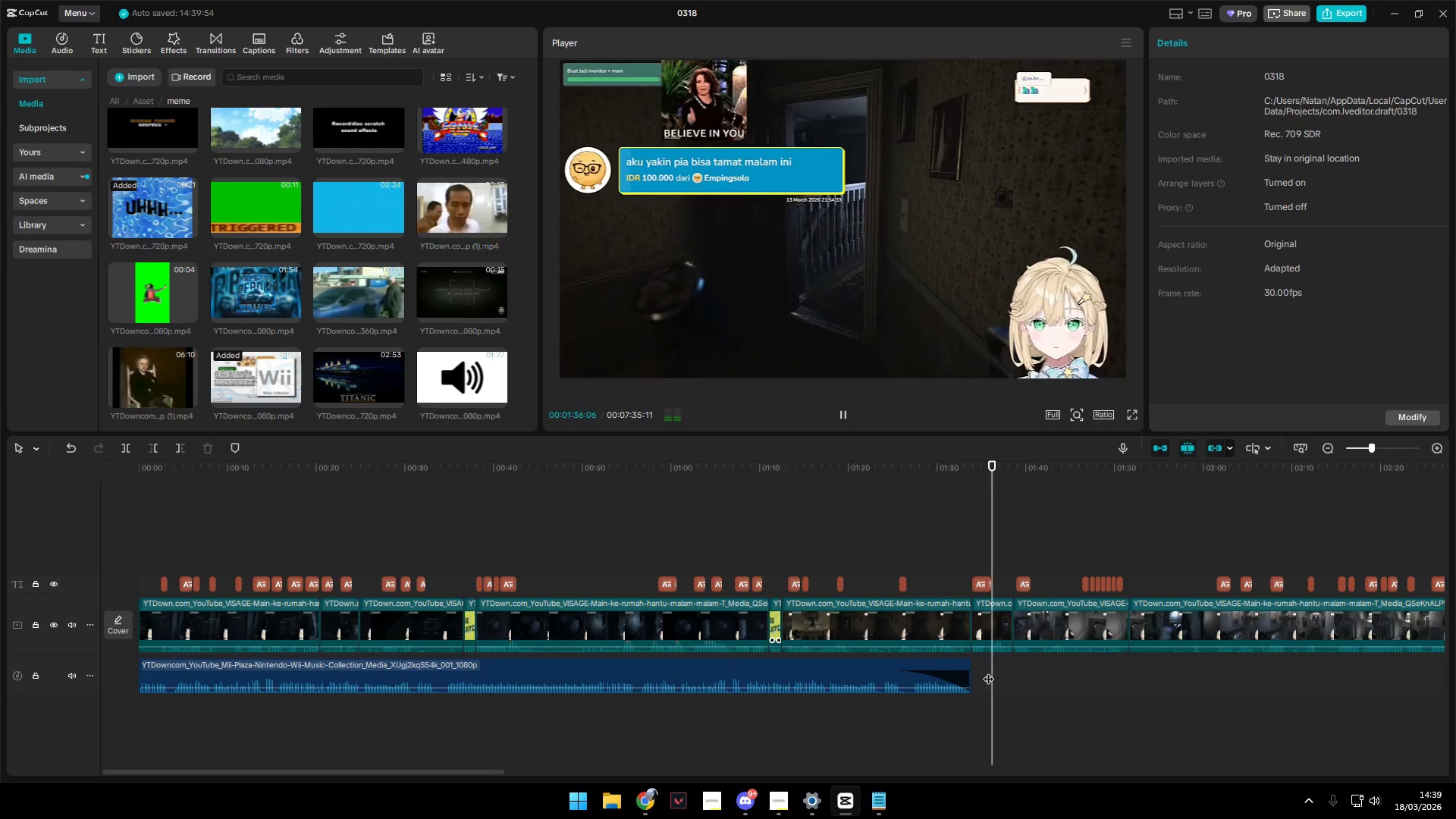 
wait(6.28)
 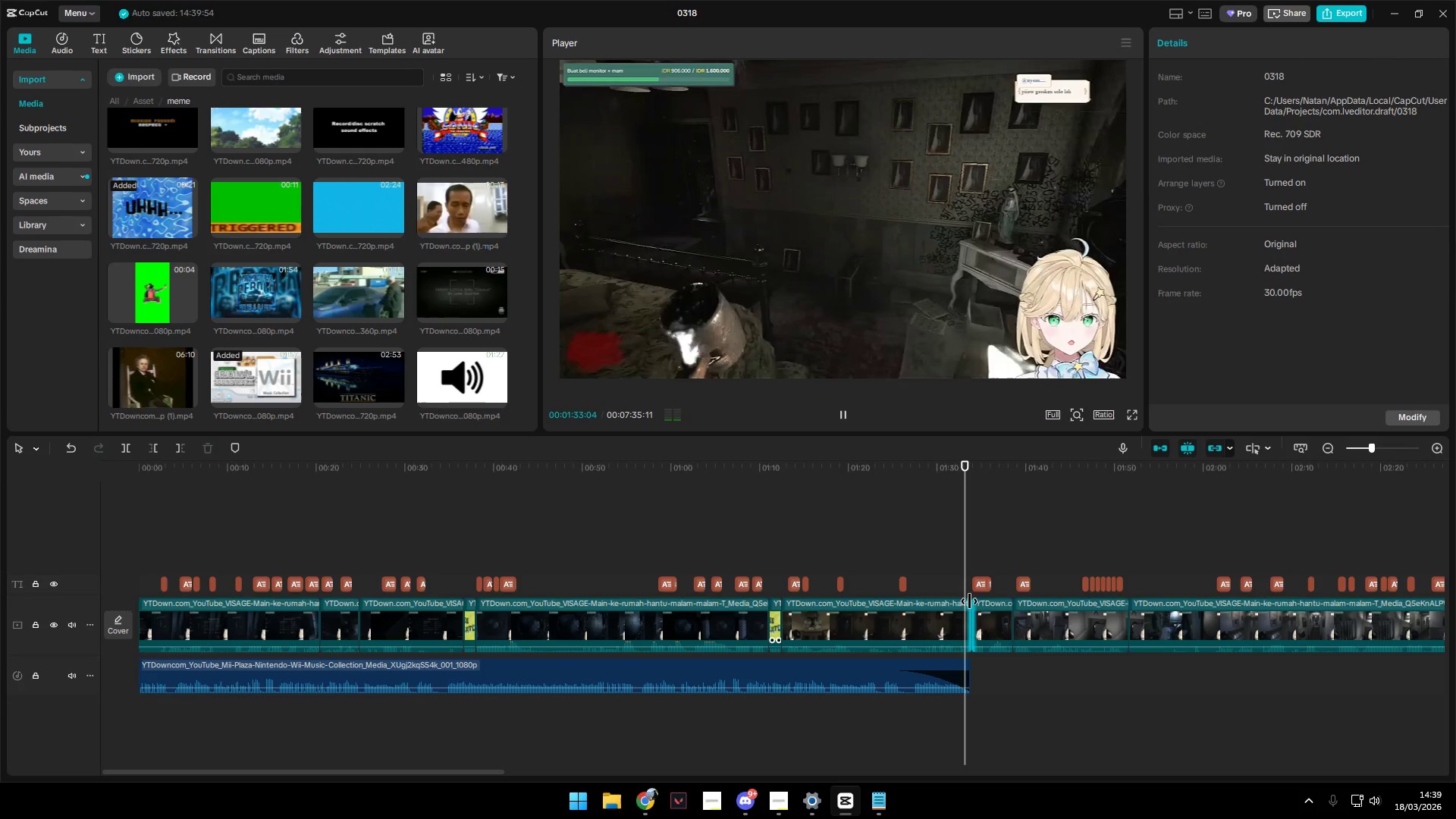 
key(Space)
 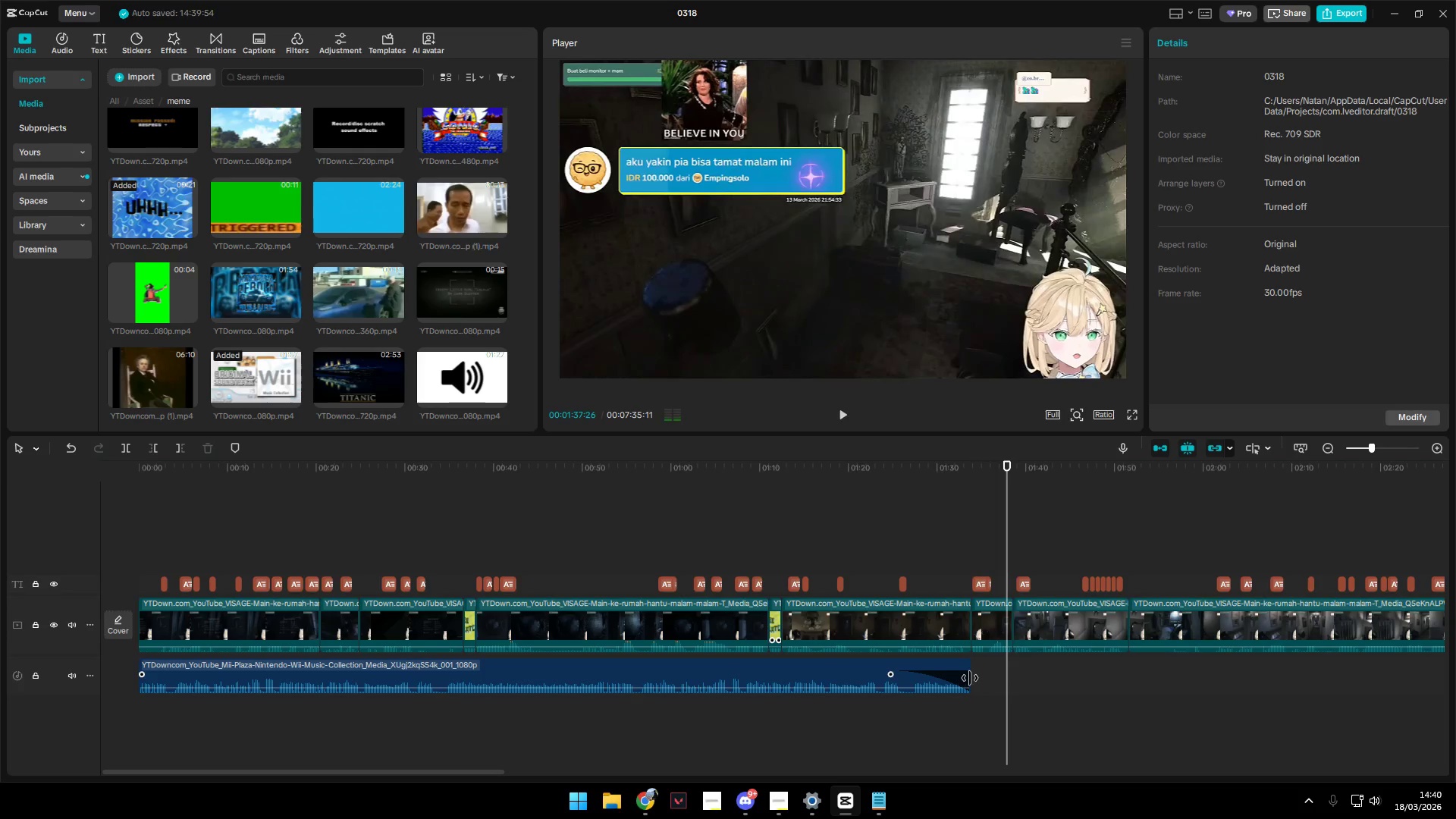 
left_click_drag(start_coordinate=[970, 678], to_coordinate=[1012, 679])
 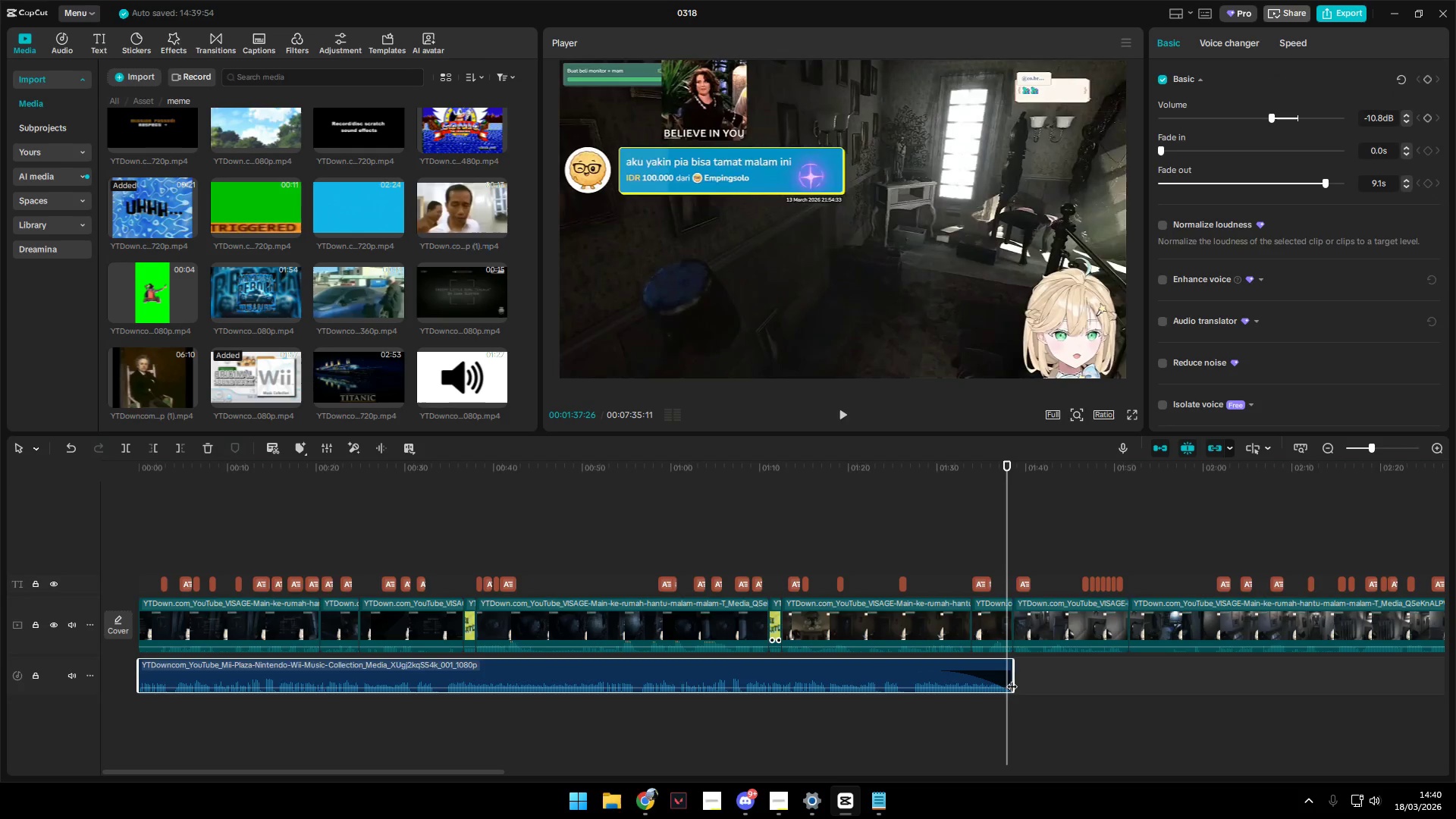 
key(Space)
 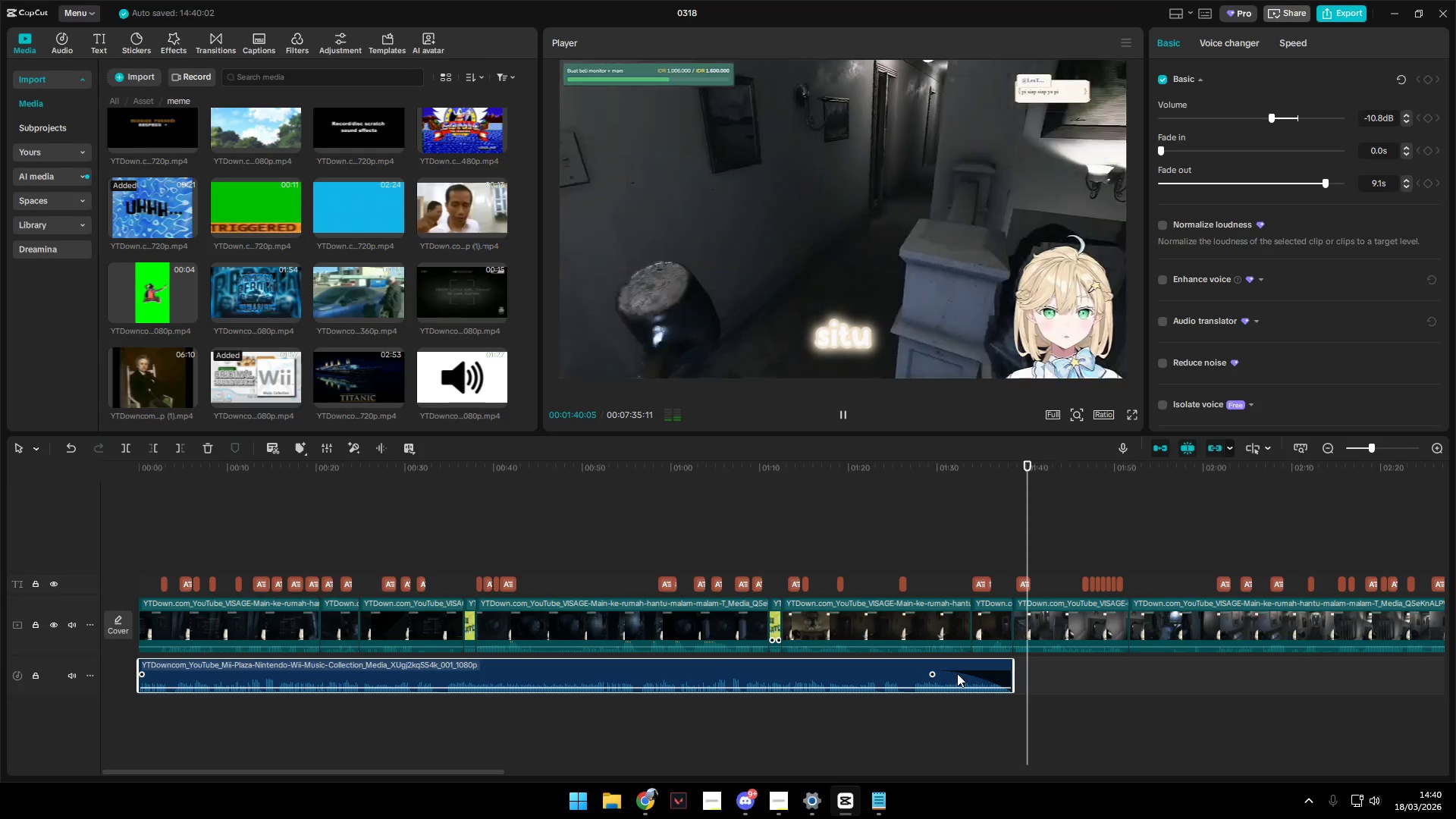 
left_click([969, 554])
 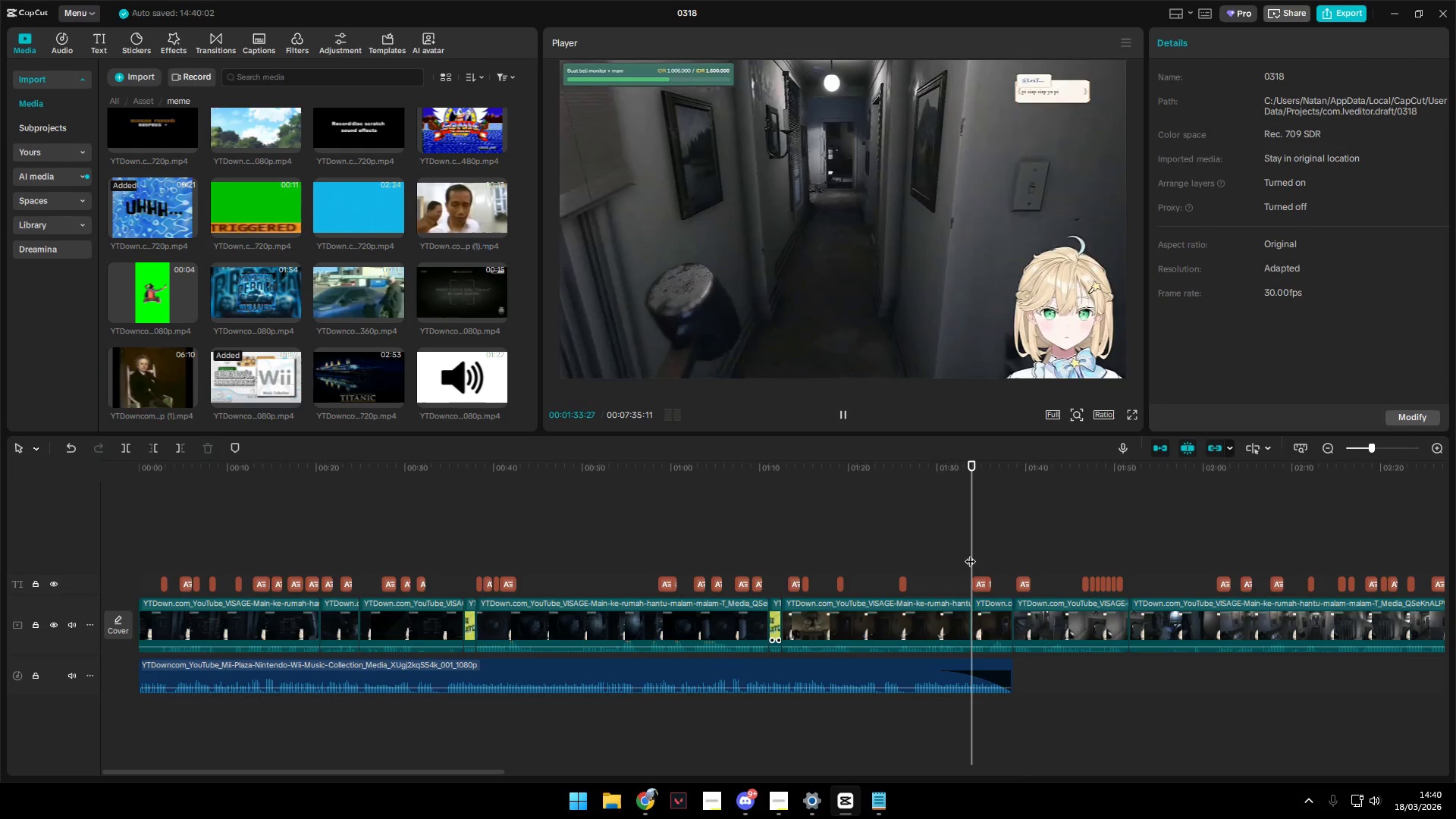 
key(Space)
 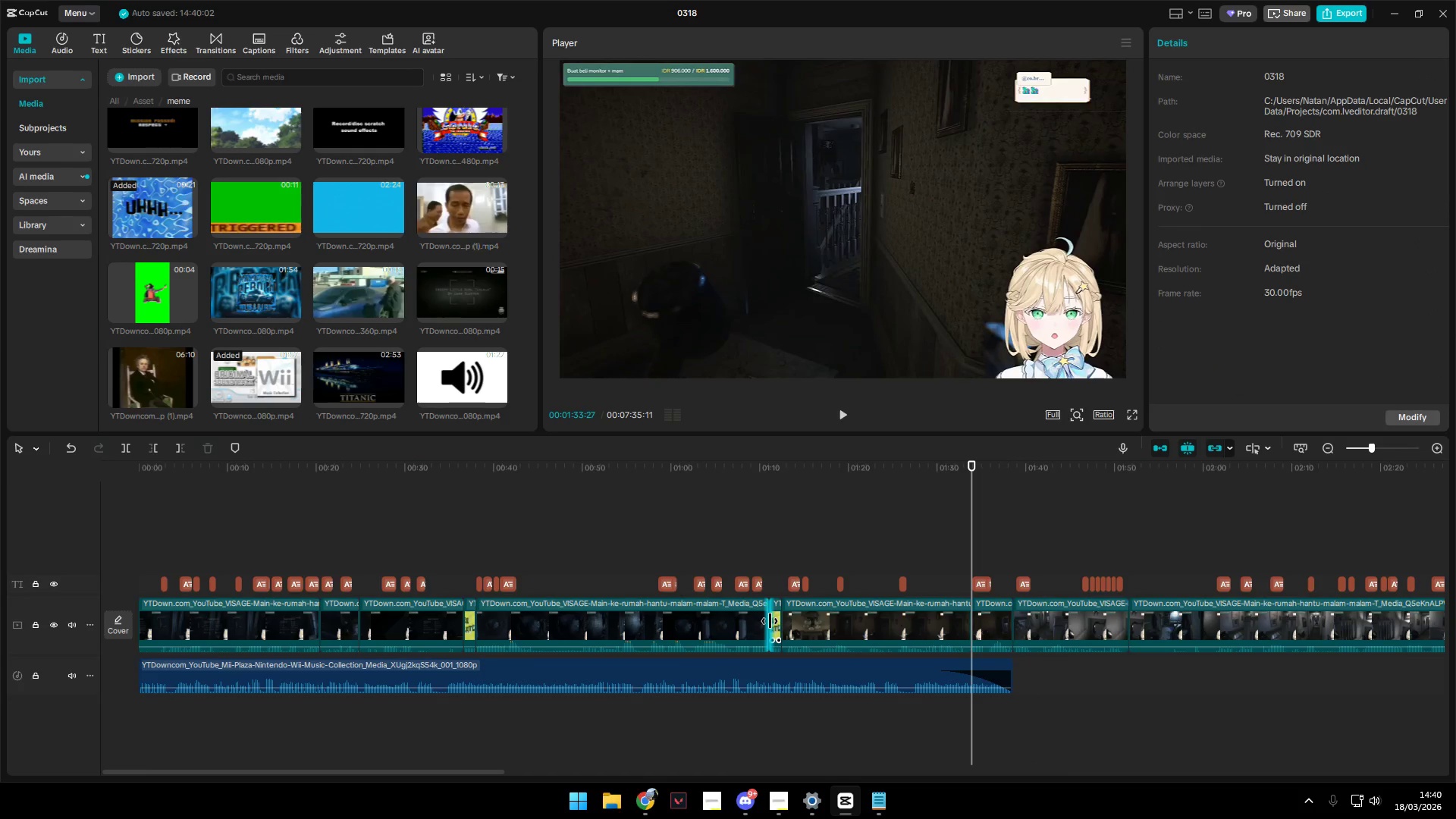 
left_click([773, 620])
 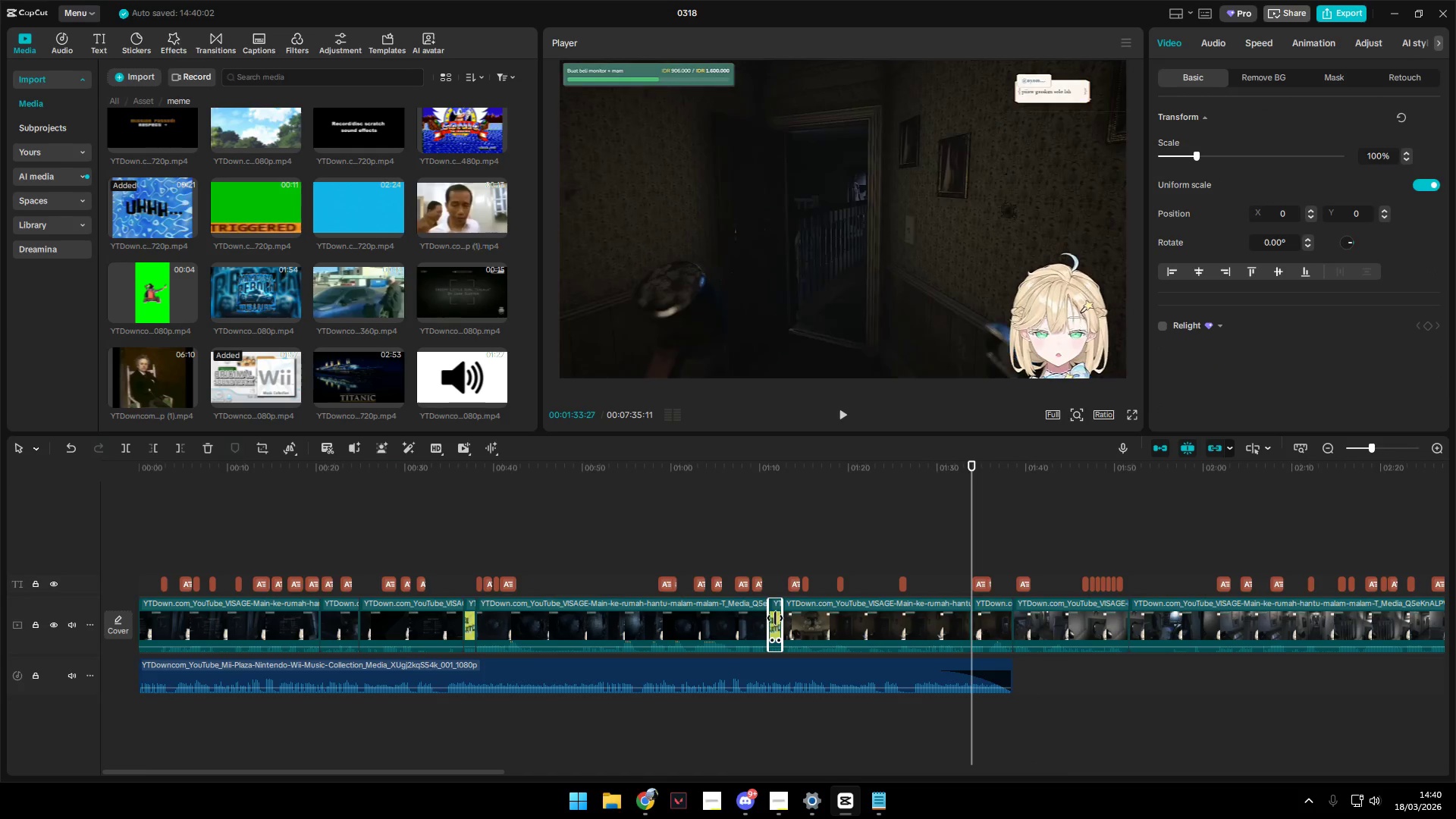 
key(Control+C)
 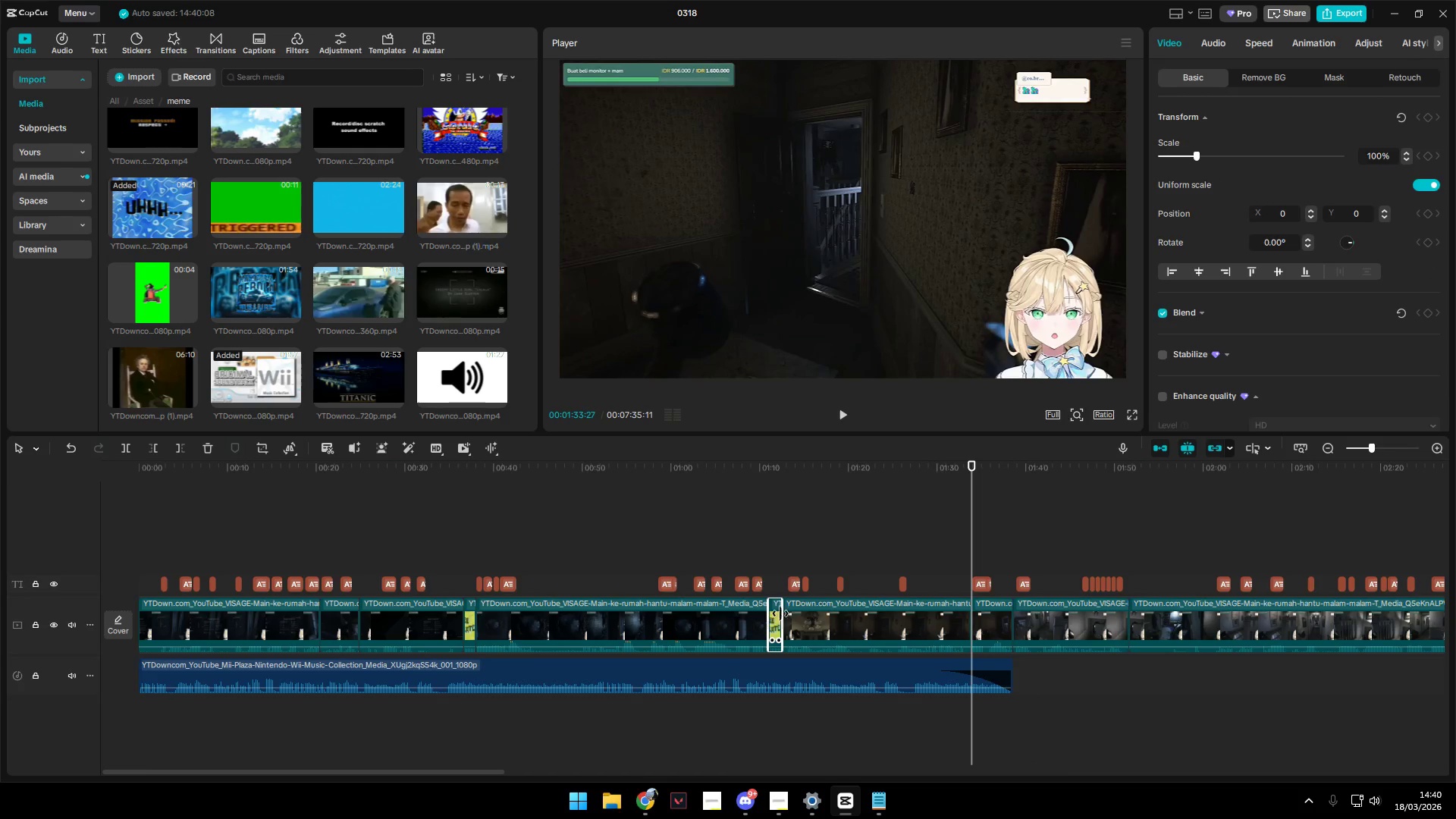 
key(Control+V)
 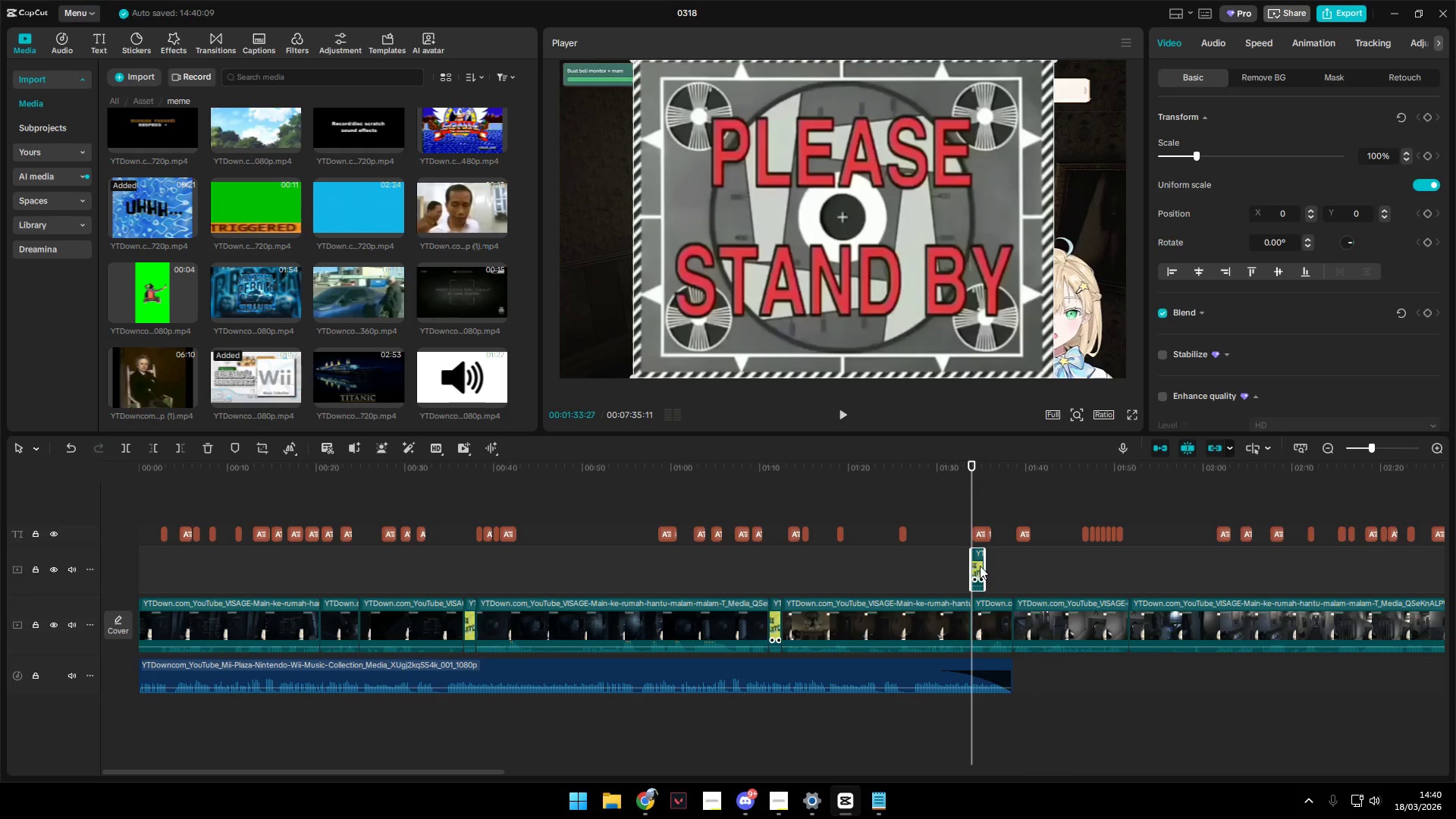 
left_click_drag(start_coordinate=[978, 565], to_coordinate=[1022, 613])
 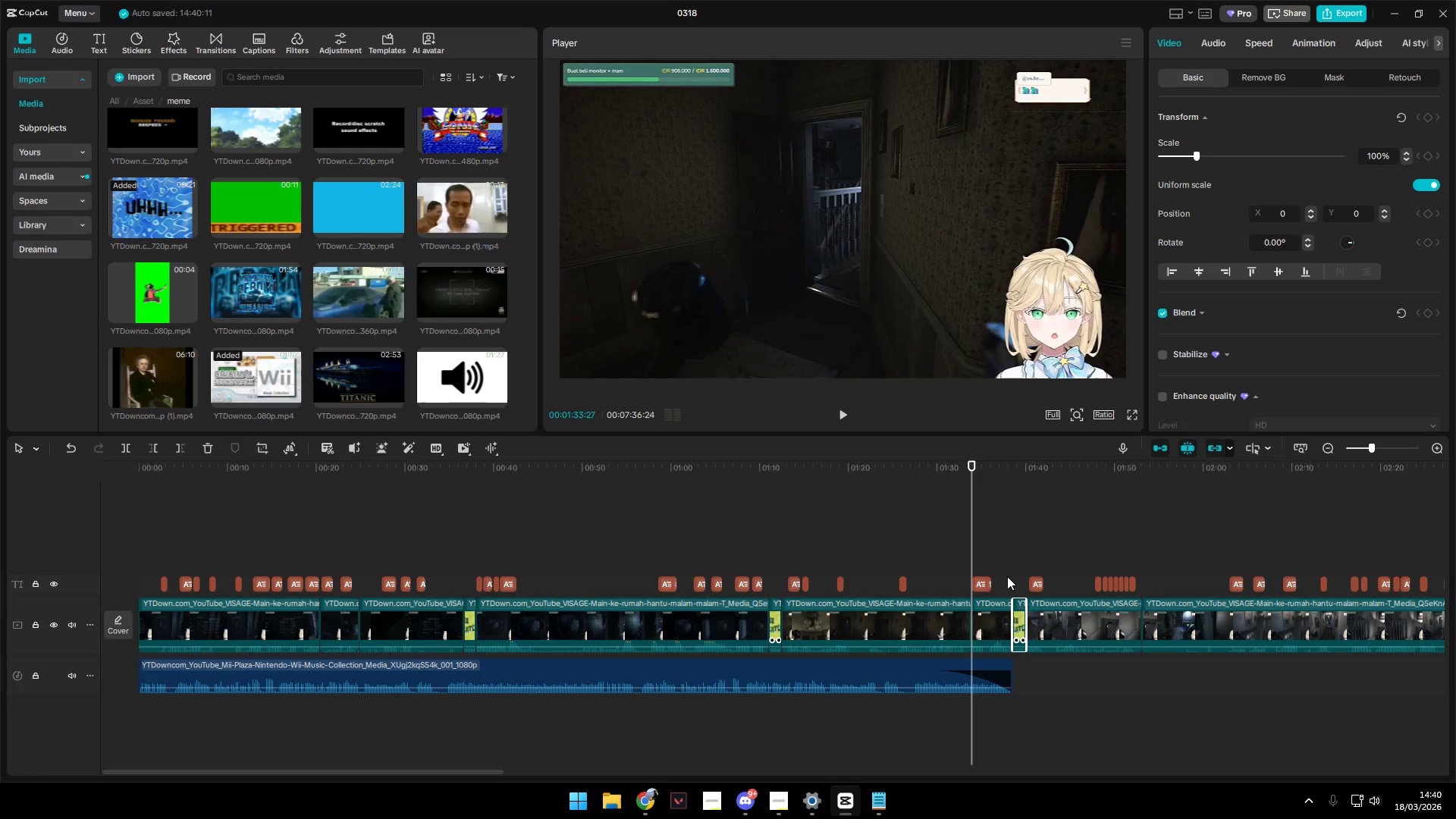 
key(Space)
 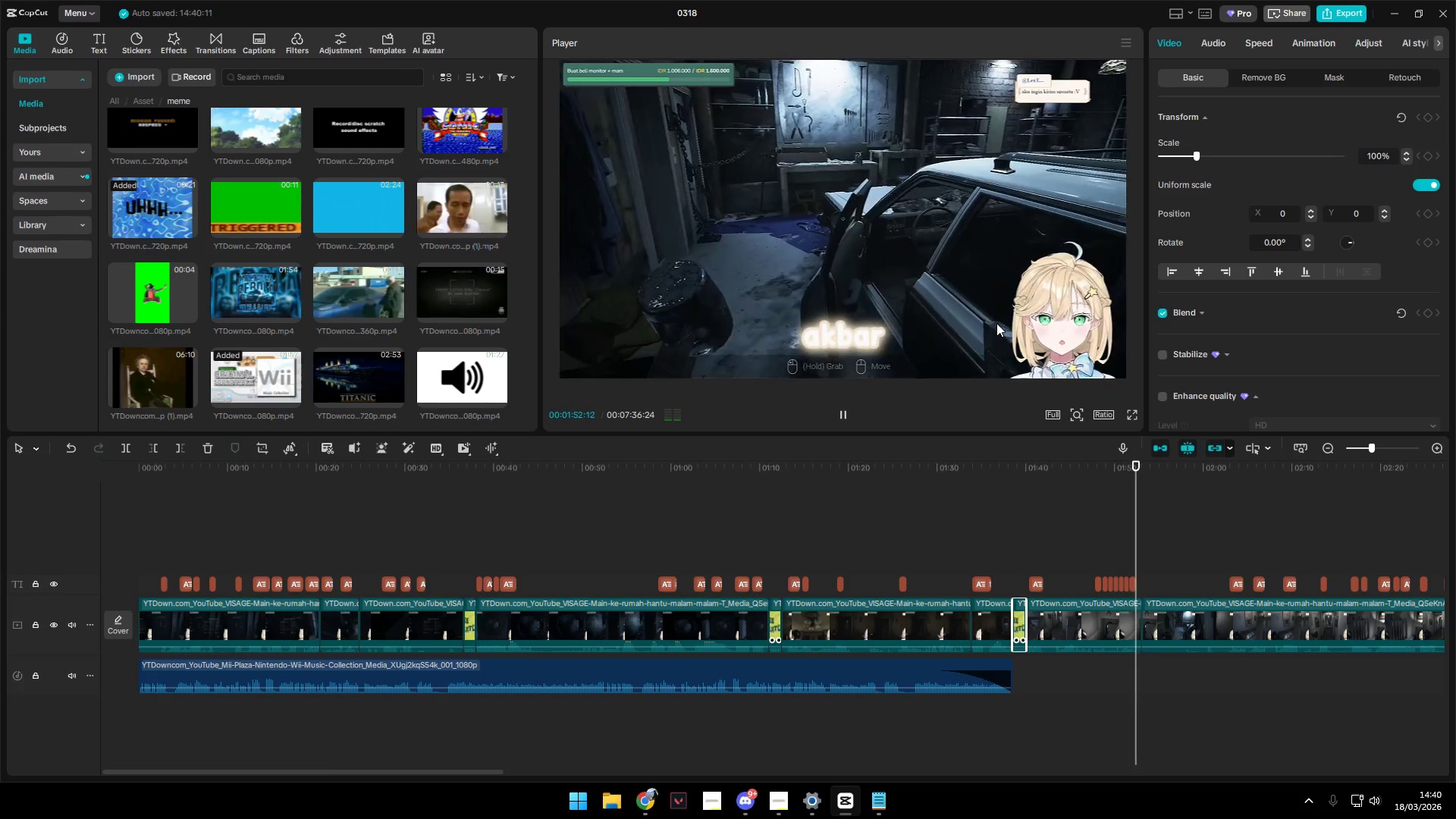 
wait(23.62)
 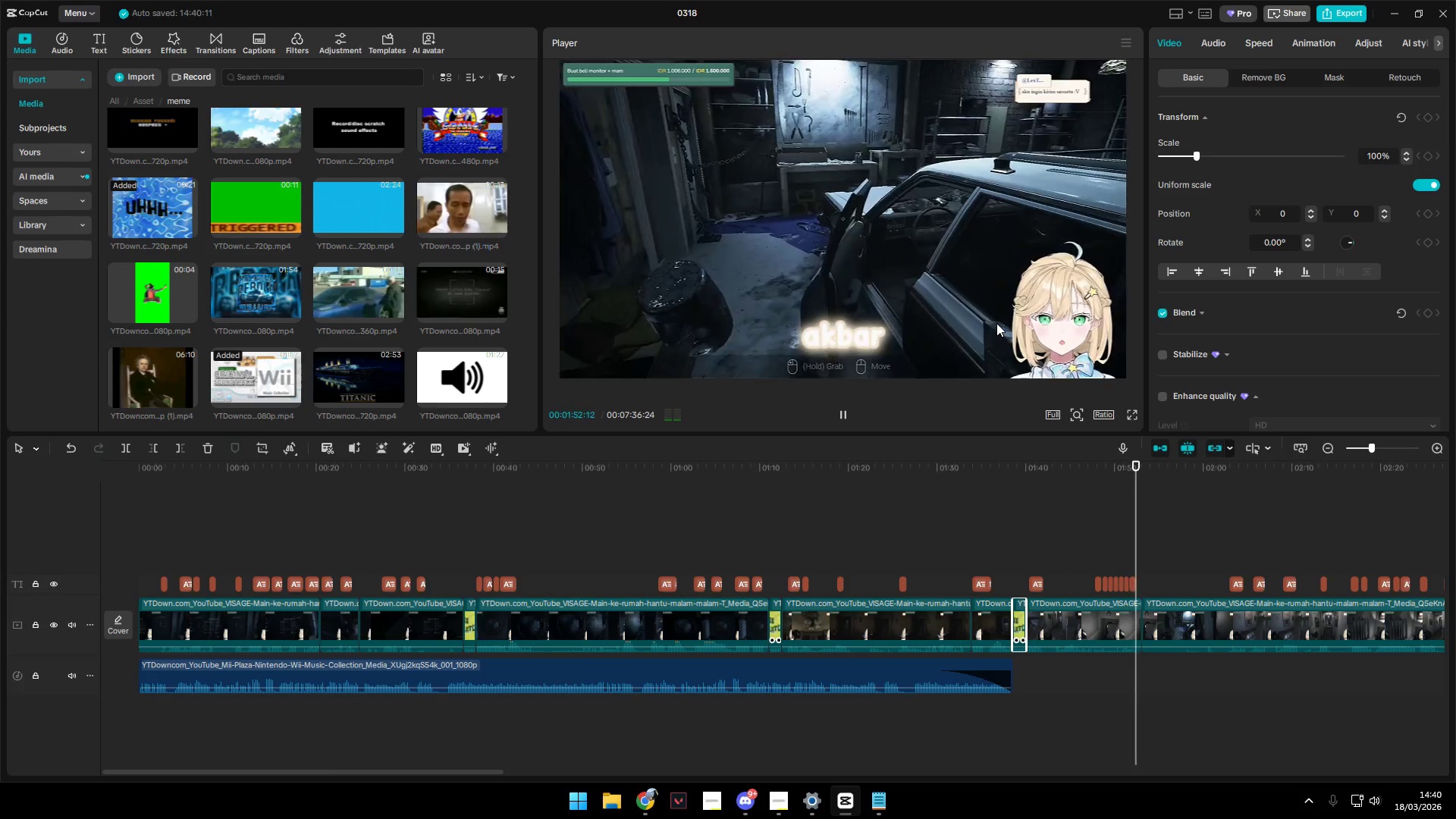 
key(Space)
 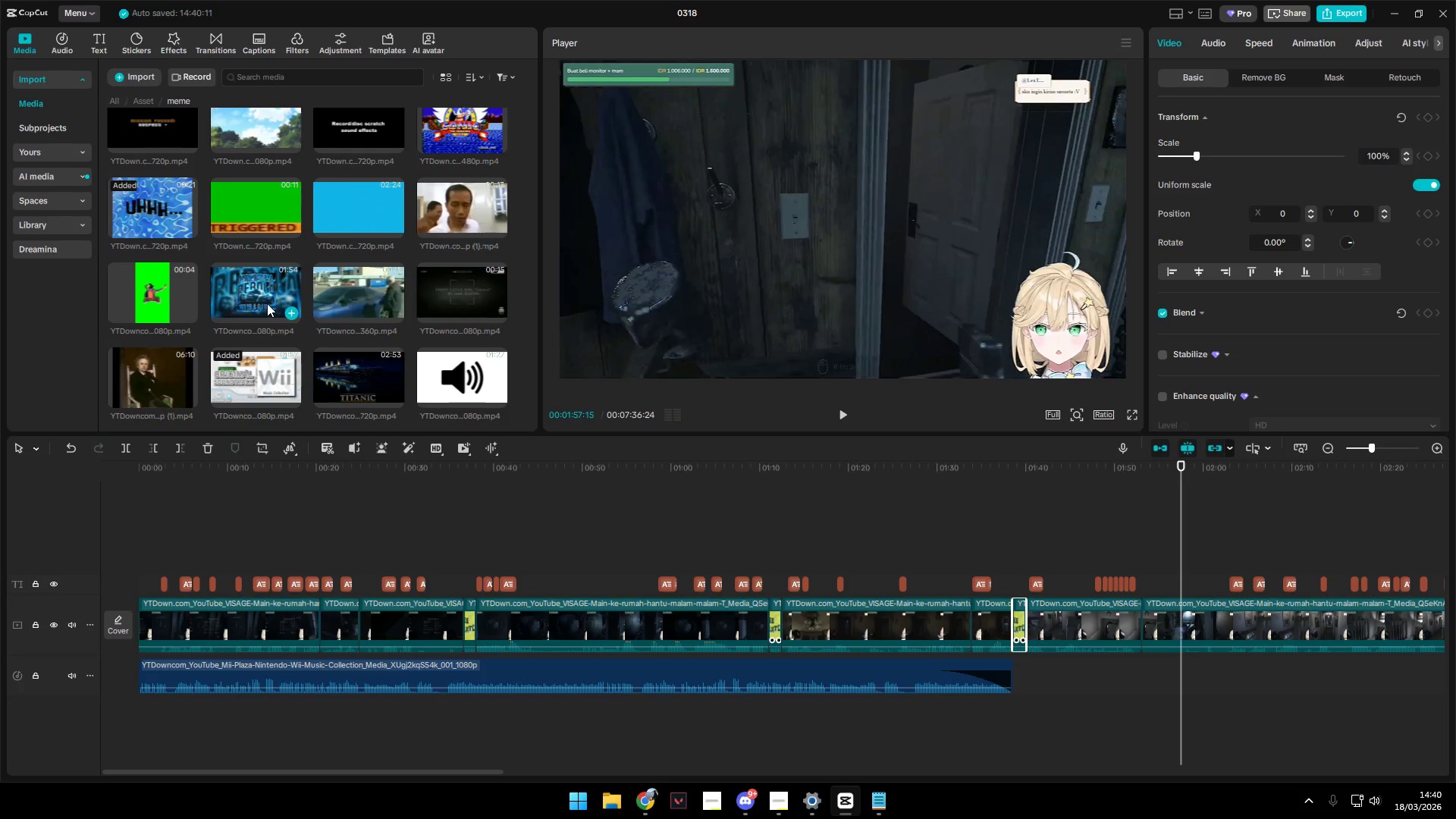 
left_click_drag(start_coordinate=[336, 288], to_coordinate=[340, 288])
 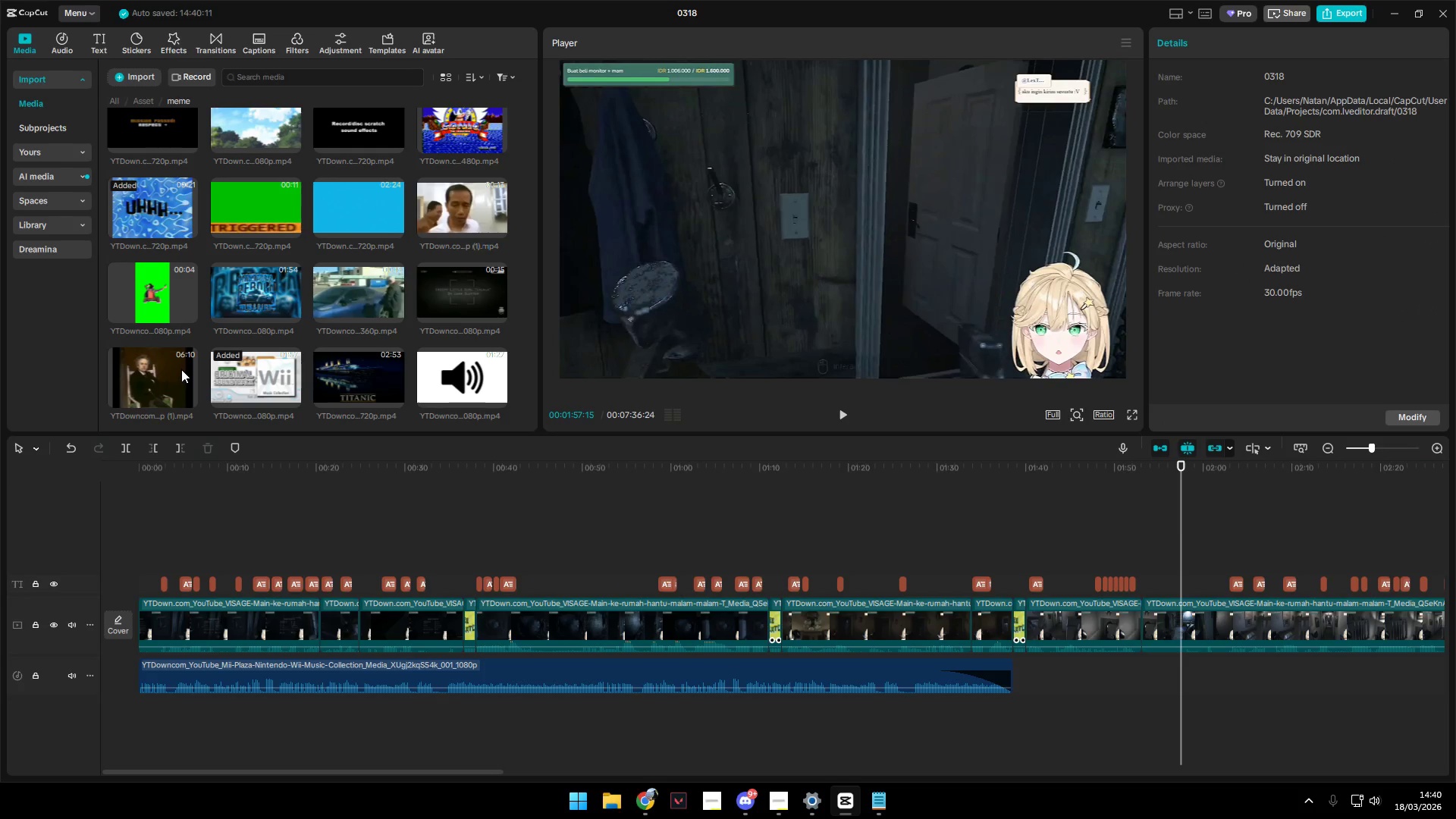 
left_click([157, 384])
 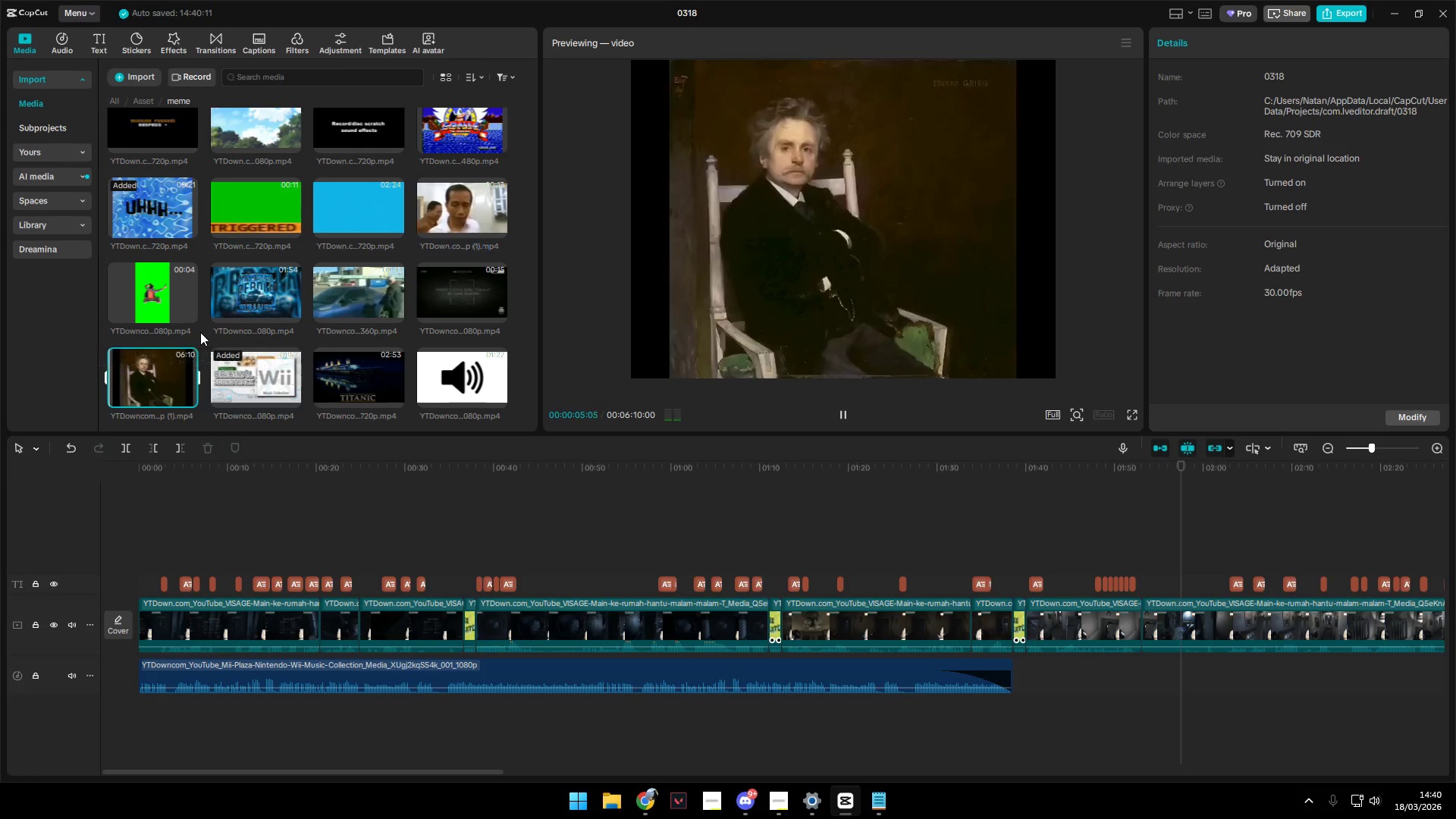 
wait(7.31)
 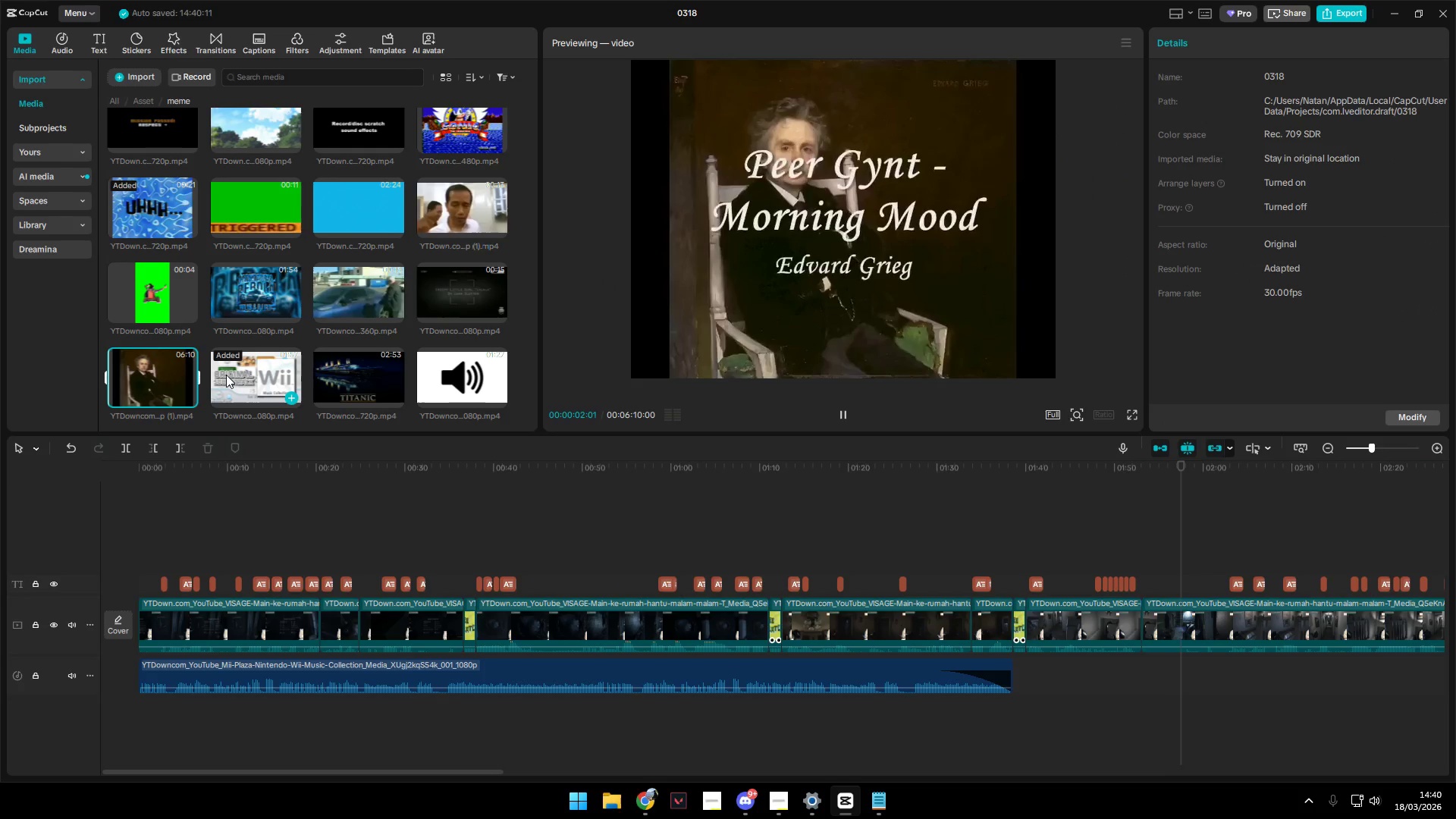 
left_click_drag(start_coordinate=[959, 517], to_coordinate=[968, 519])
 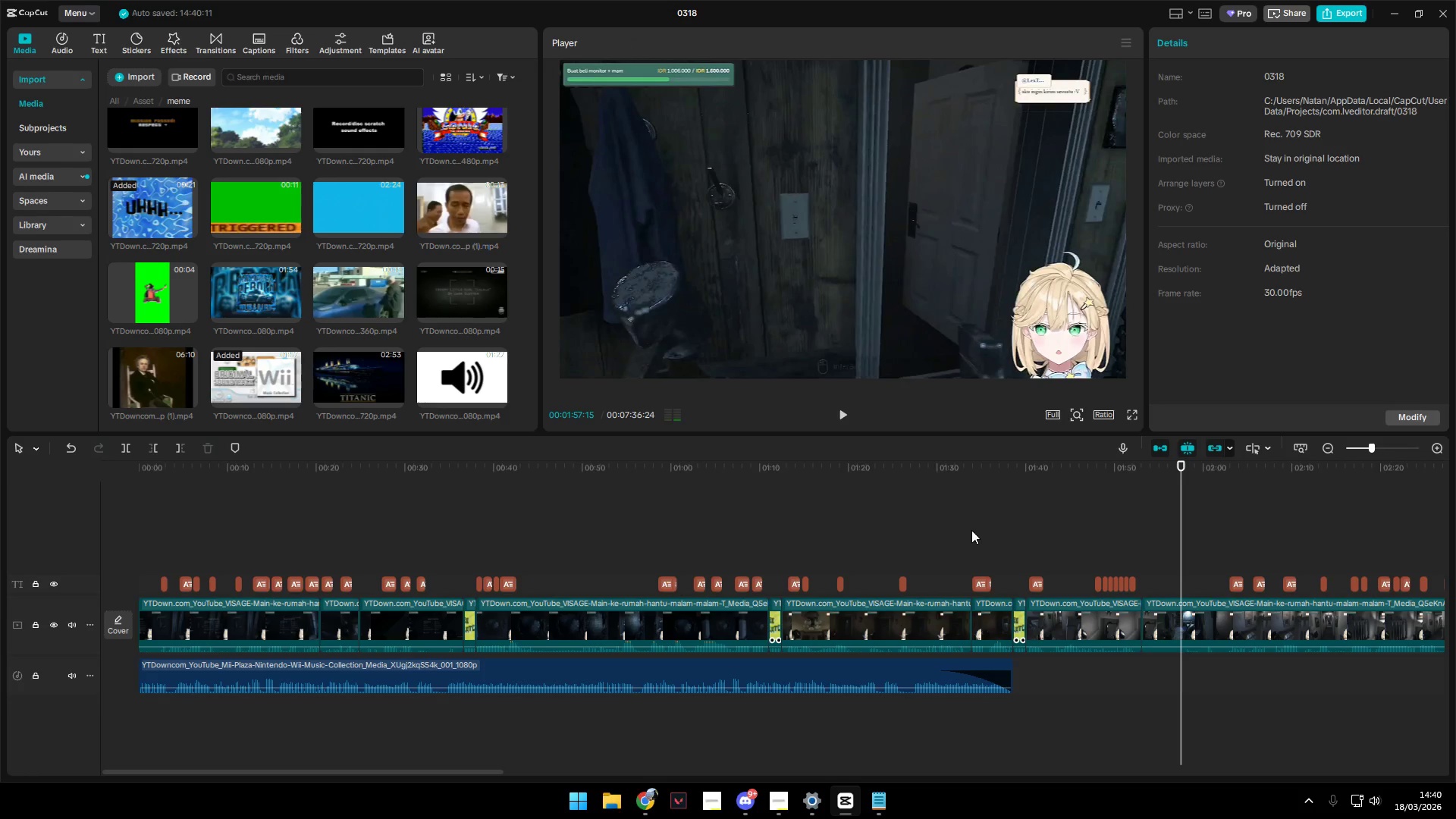 
double_click([969, 531])
 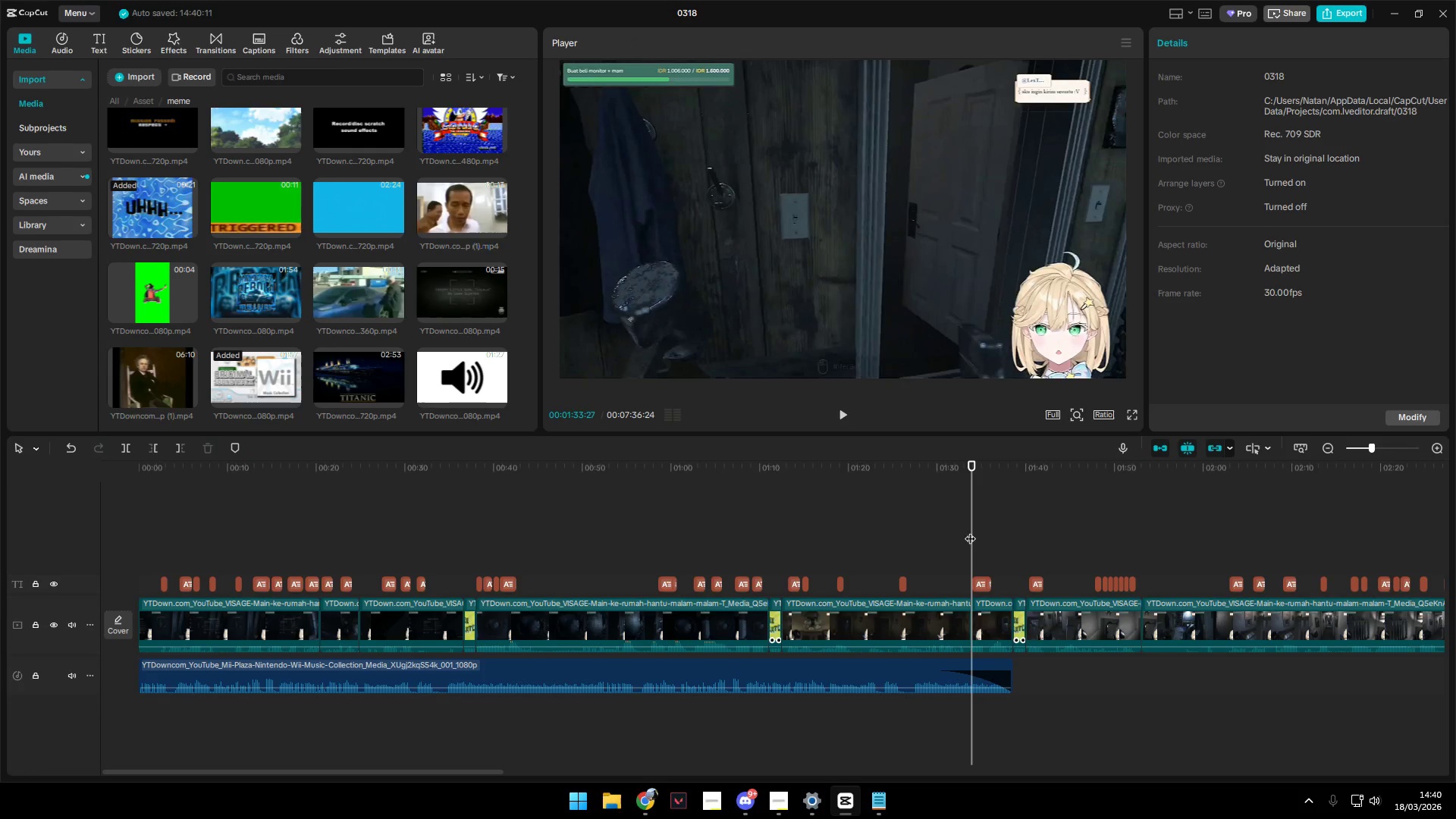 
key(Space)
 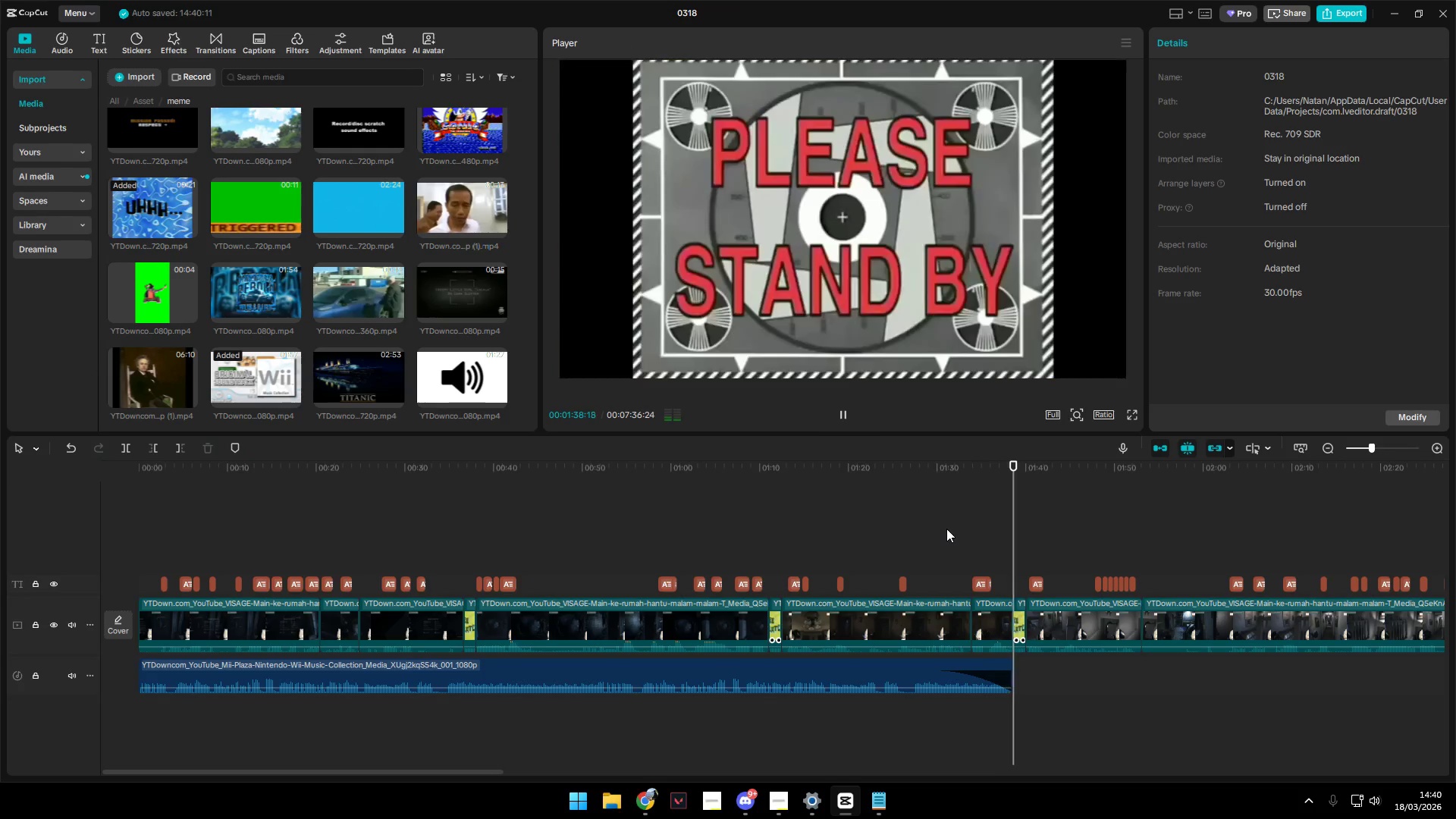 
wait(6.67)
 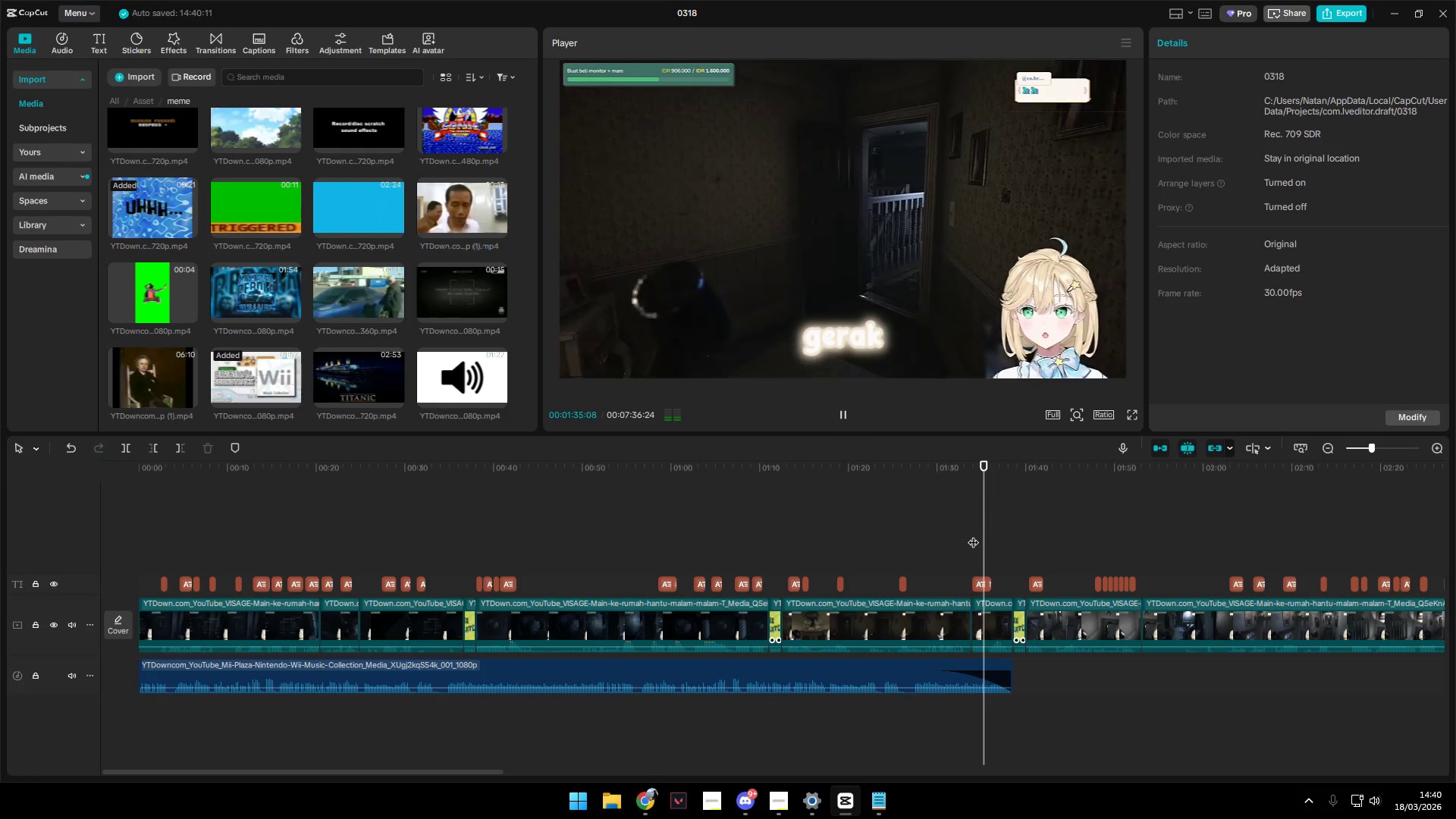 
hold_key(key=ControlLeft, duration=1.5)
scroll: coordinate [926, 677], scroll_direction: down, amount: 9.0
 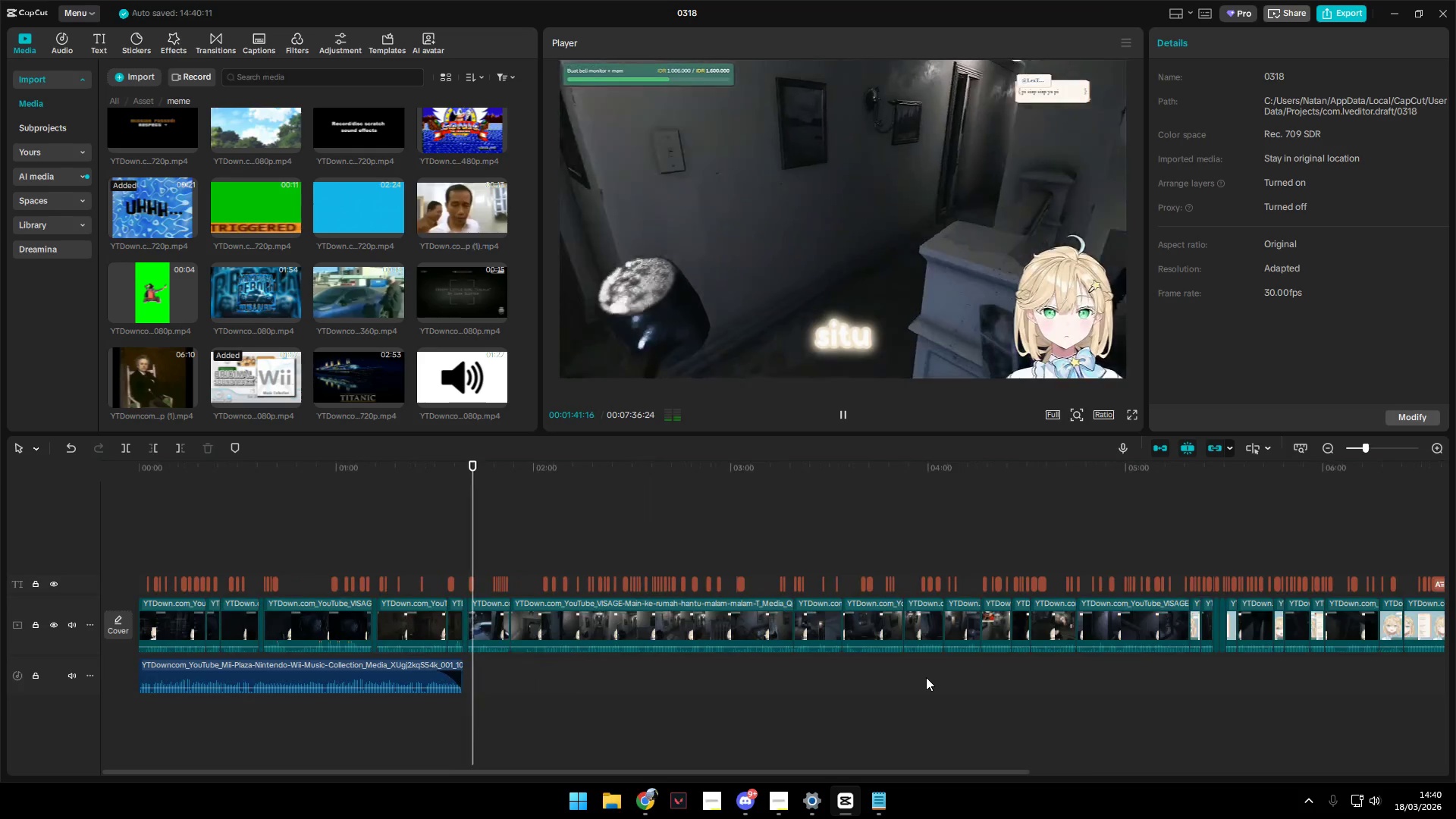 
hold_key(key=ControlLeft, duration=1.22)
 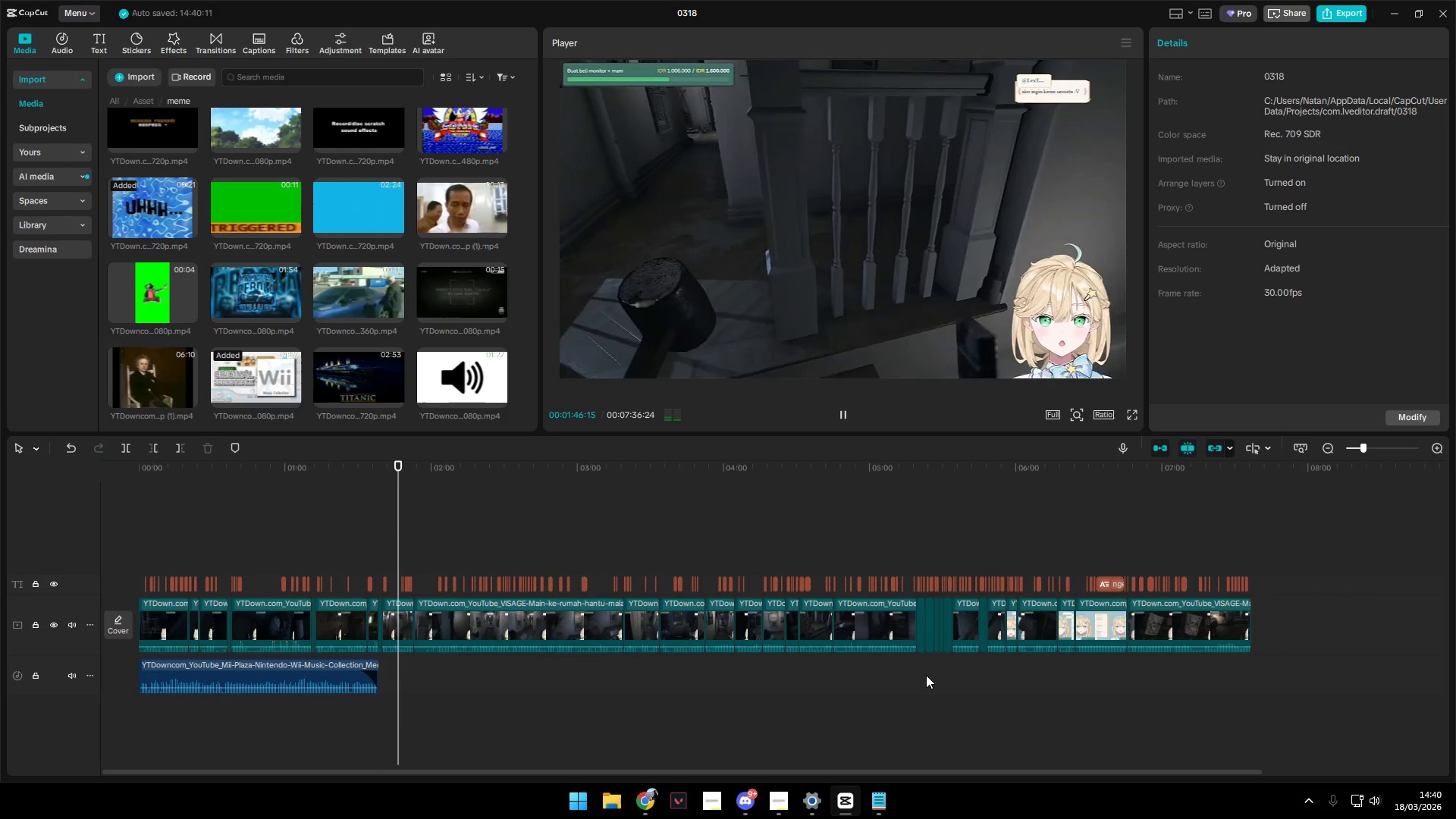 
key(Space)
 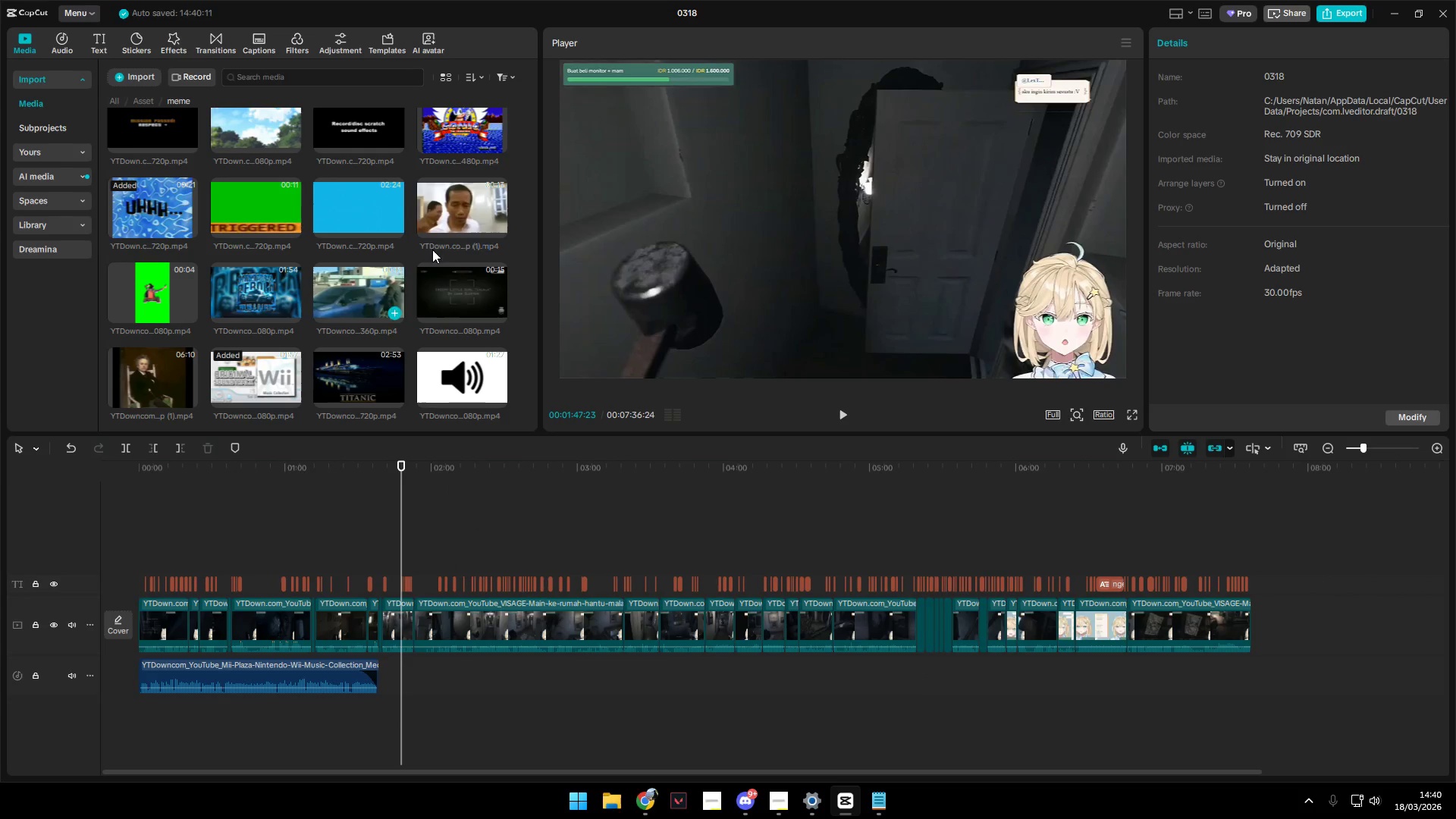 
left_click([455, 184])
 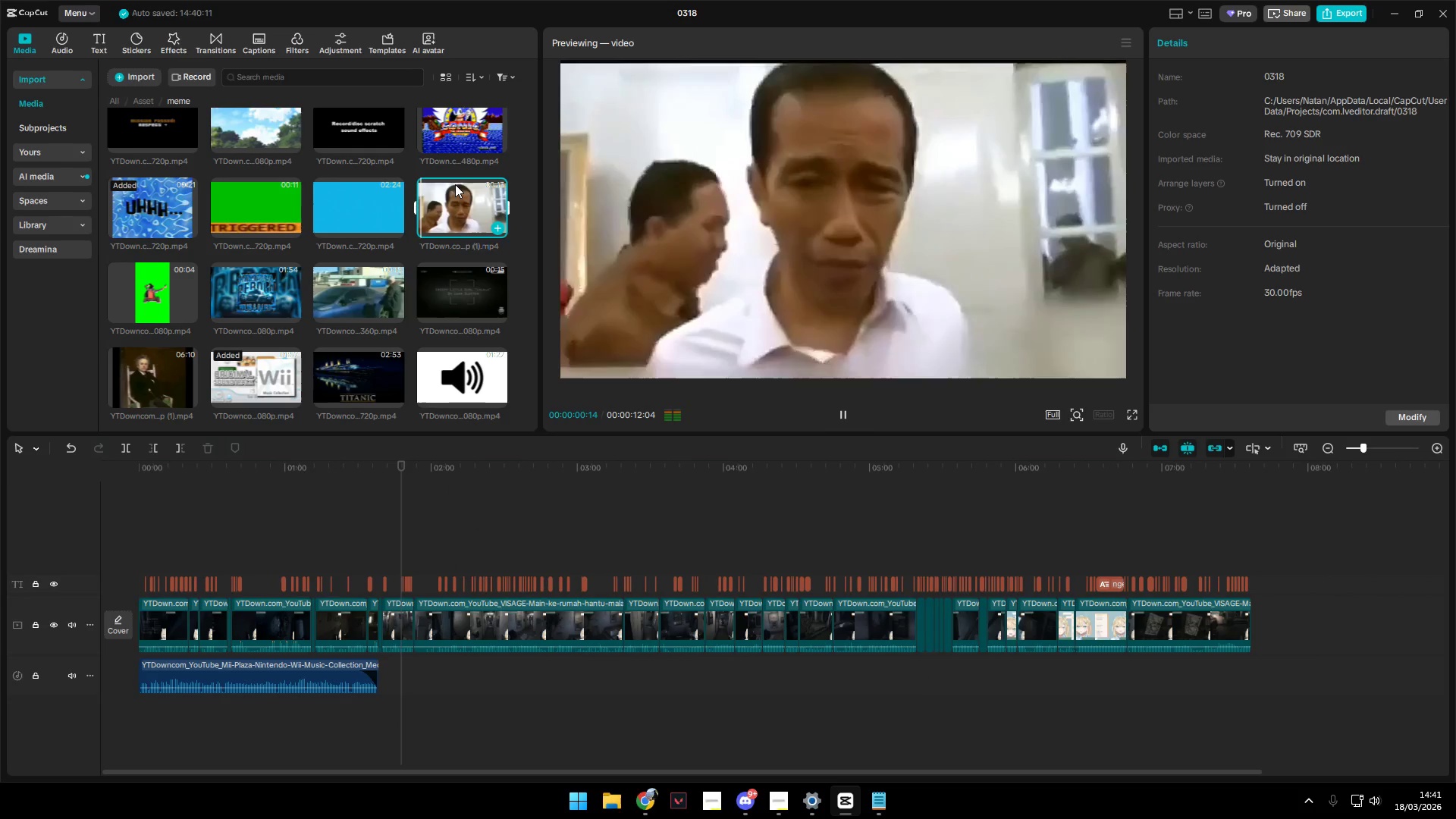 
left_click([353, 288])
 